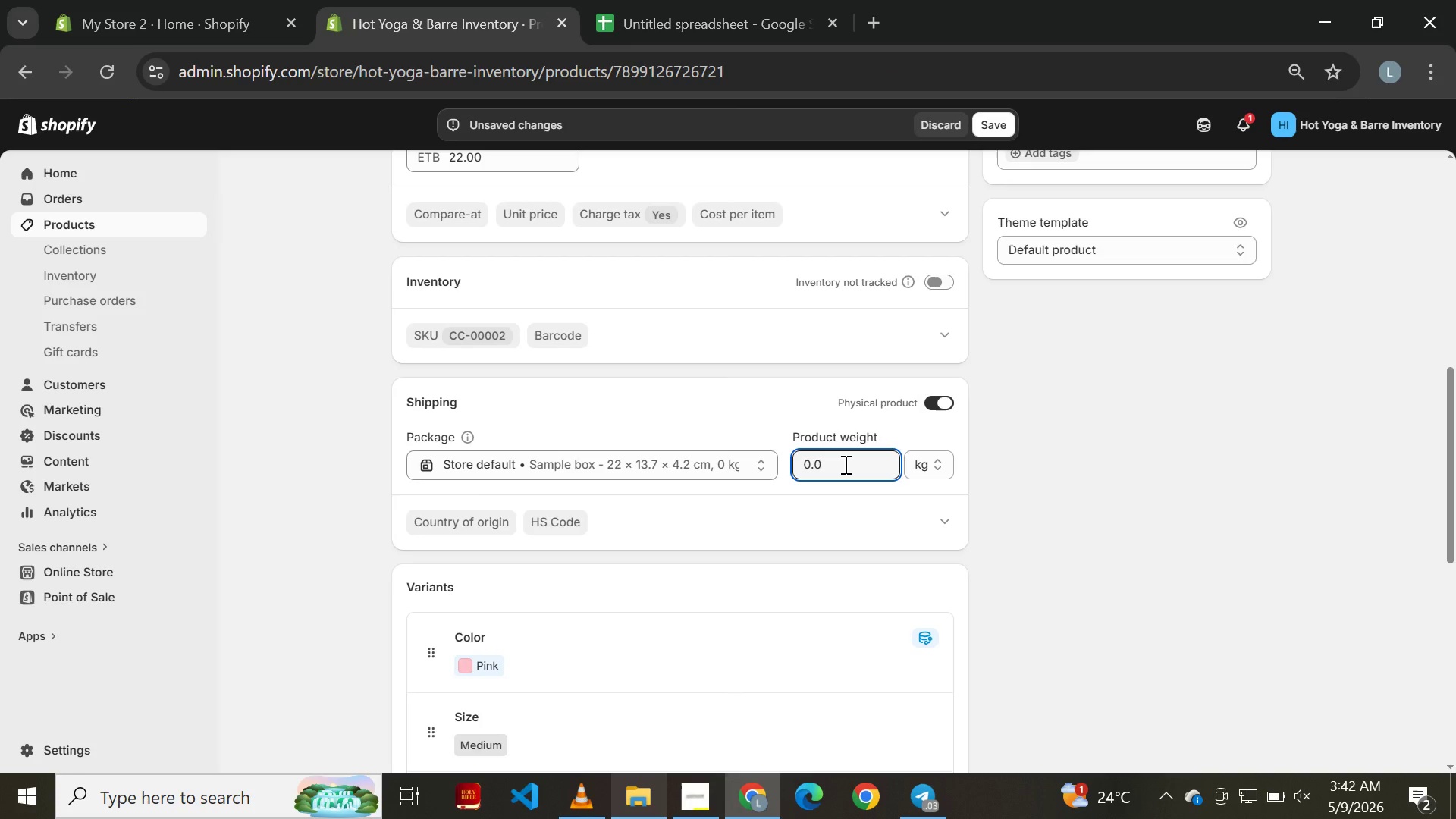 
key(Control+A)
 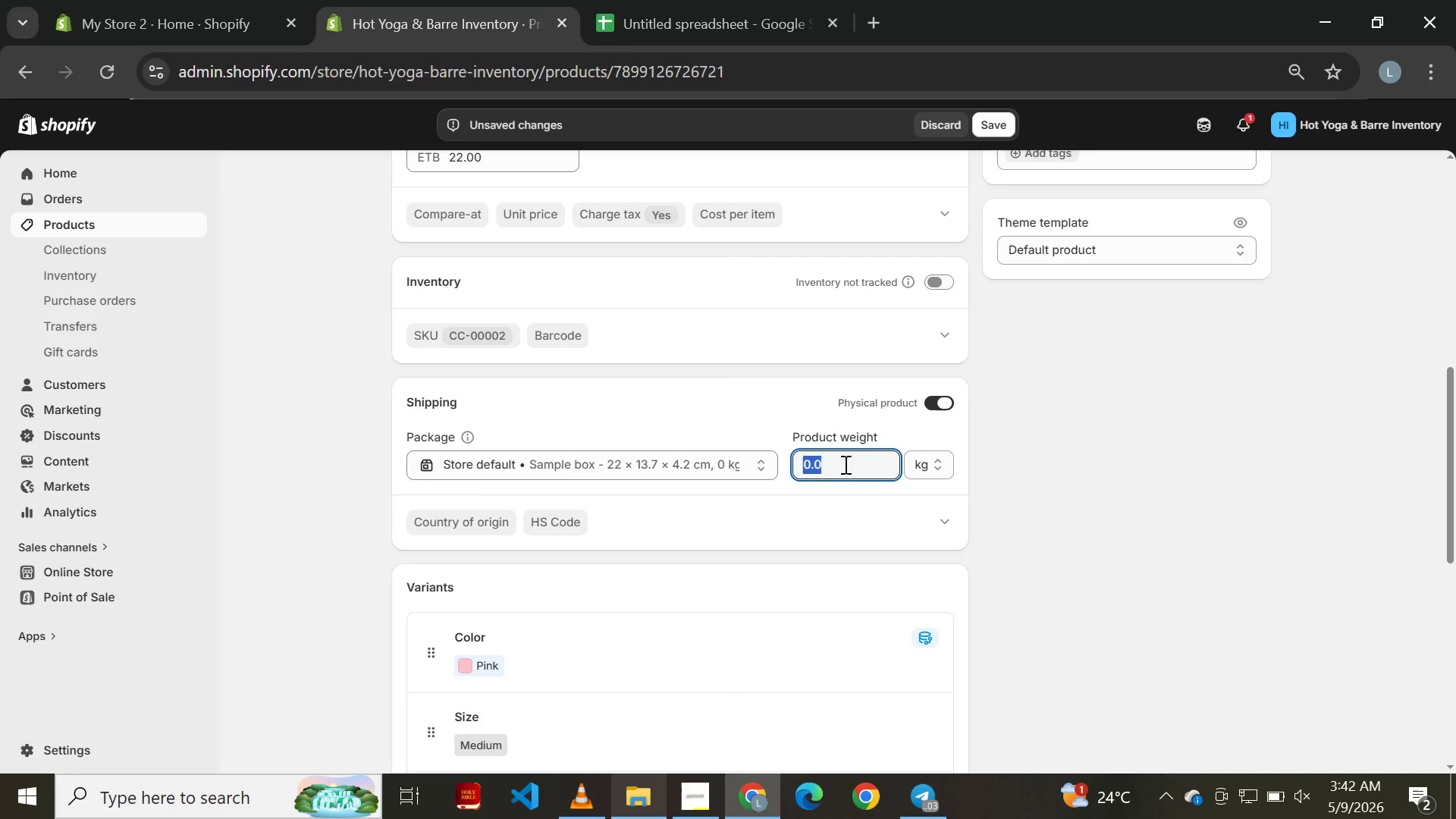 
key(Control+V)
 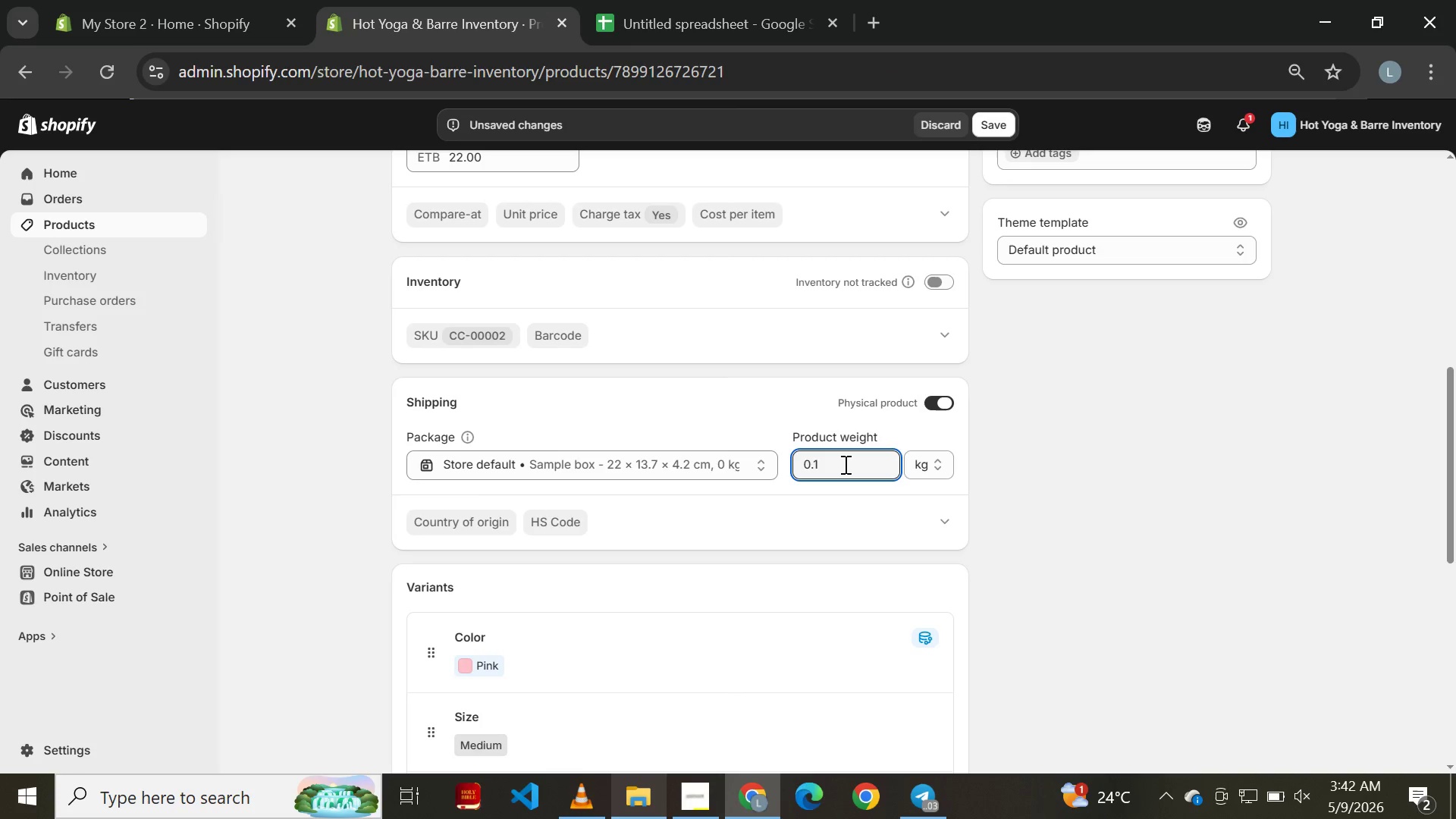 
key(Enter)
 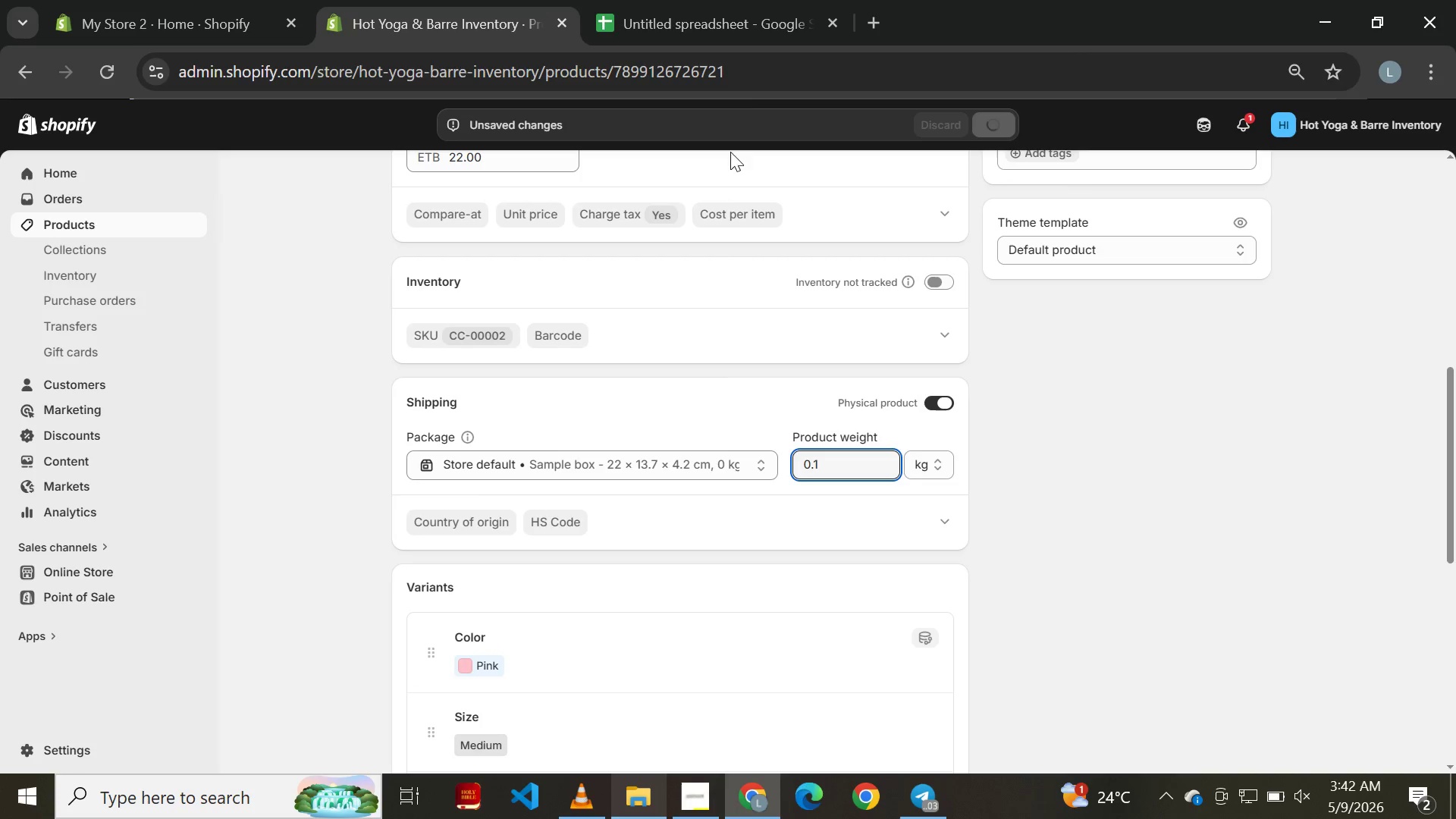 
left_click([678, 0])
 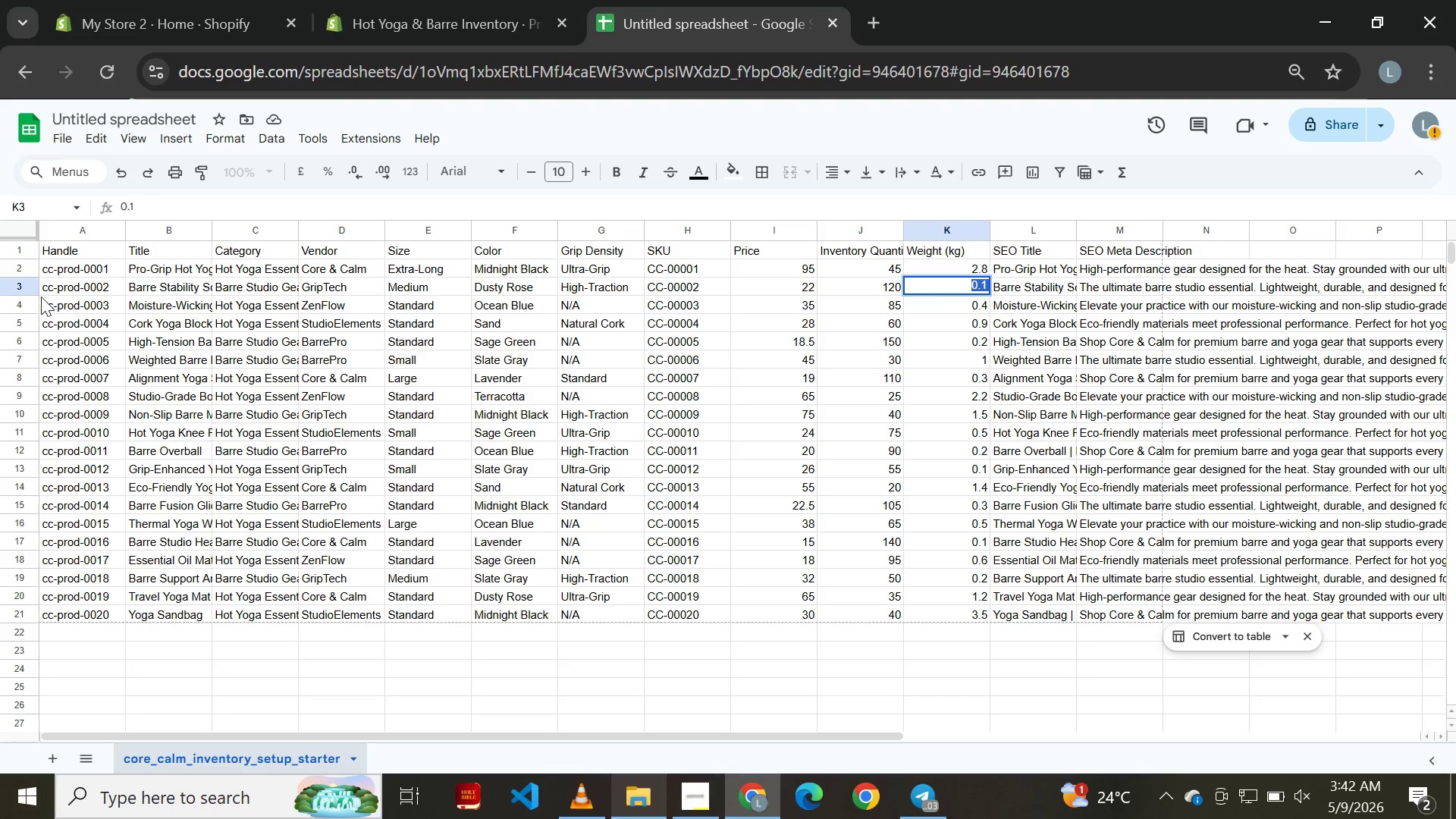 
left_click([20, 310])
 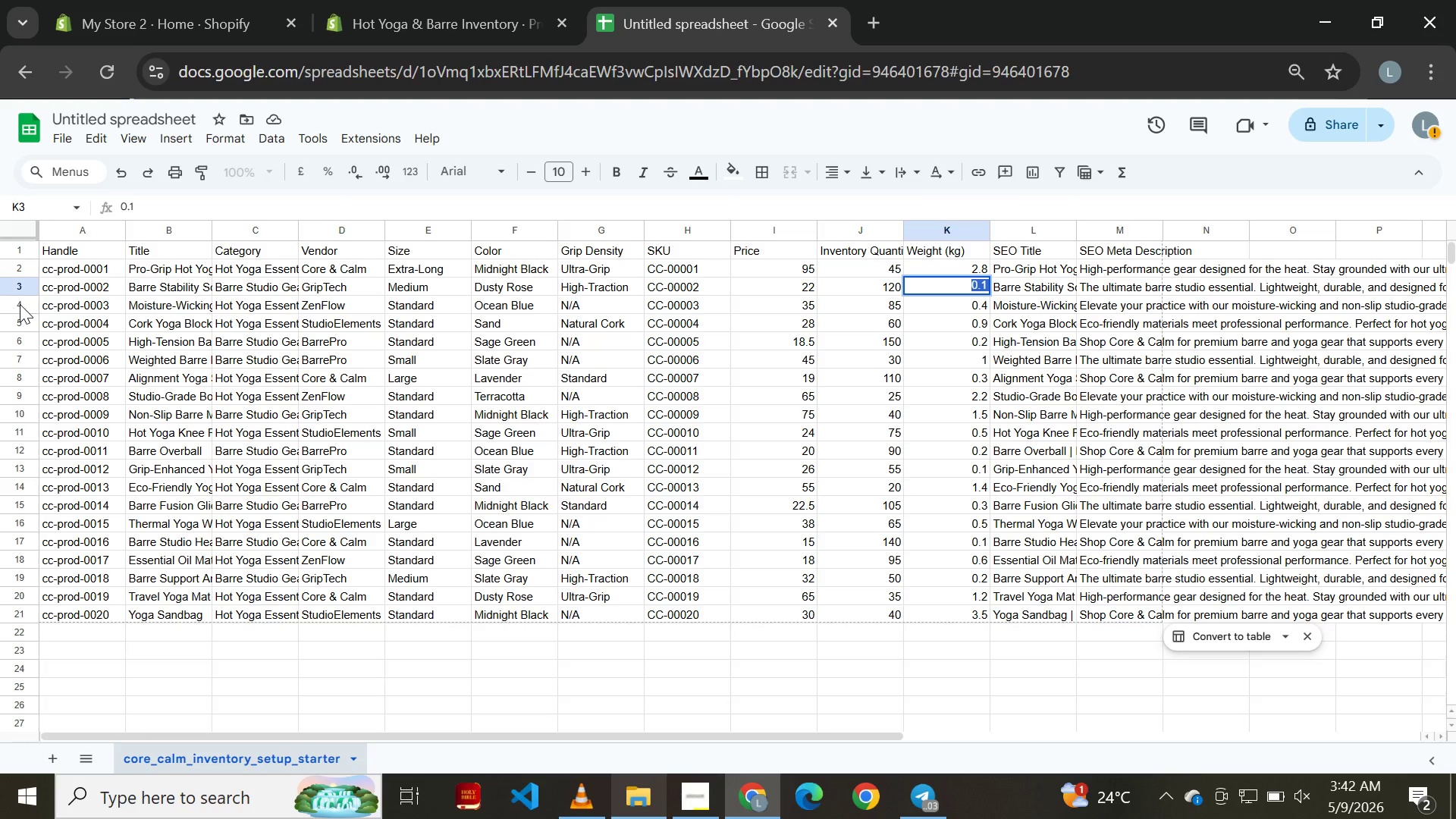 
left_click([20, 304])
 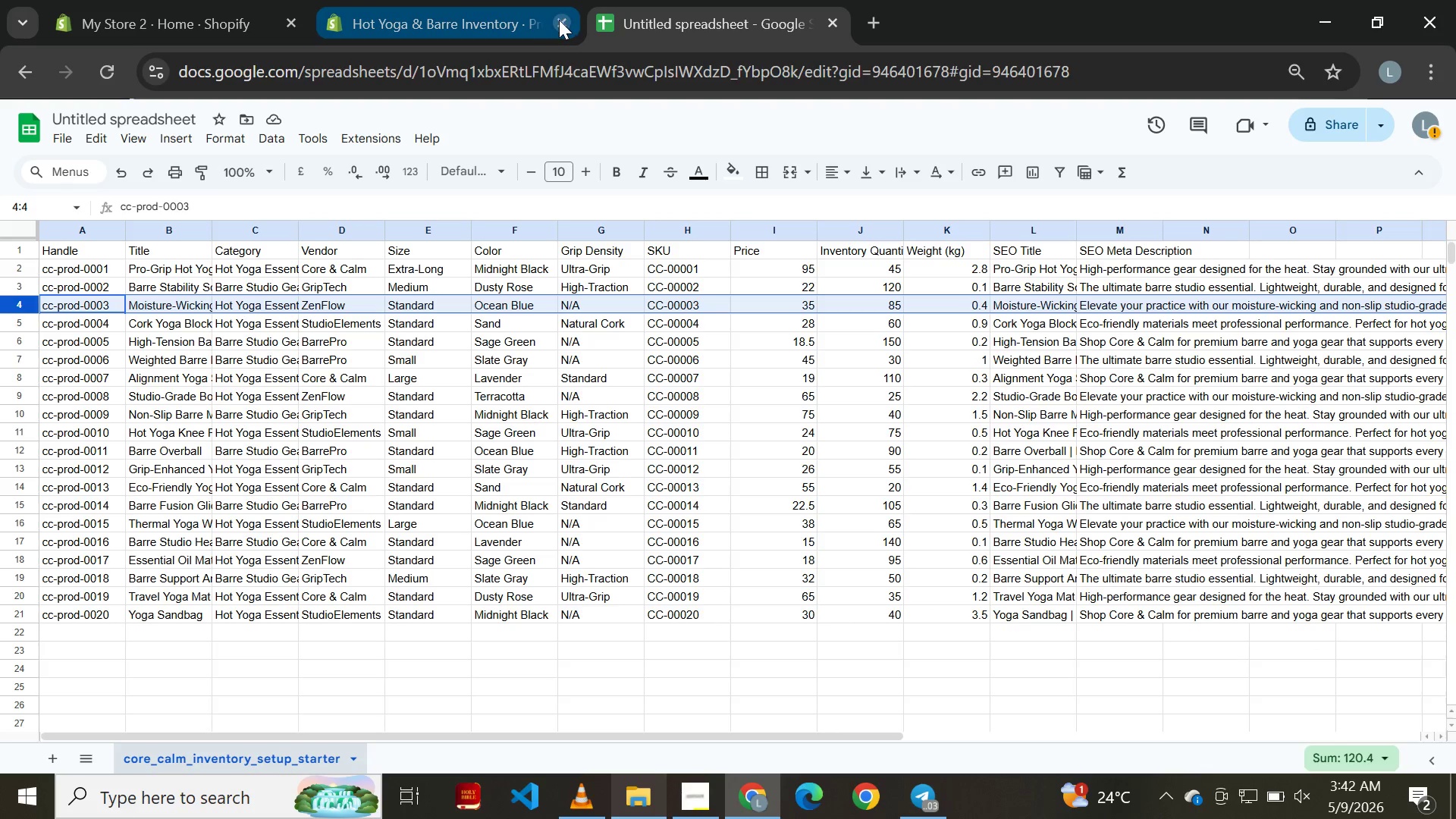 
left_click([535, 19])
 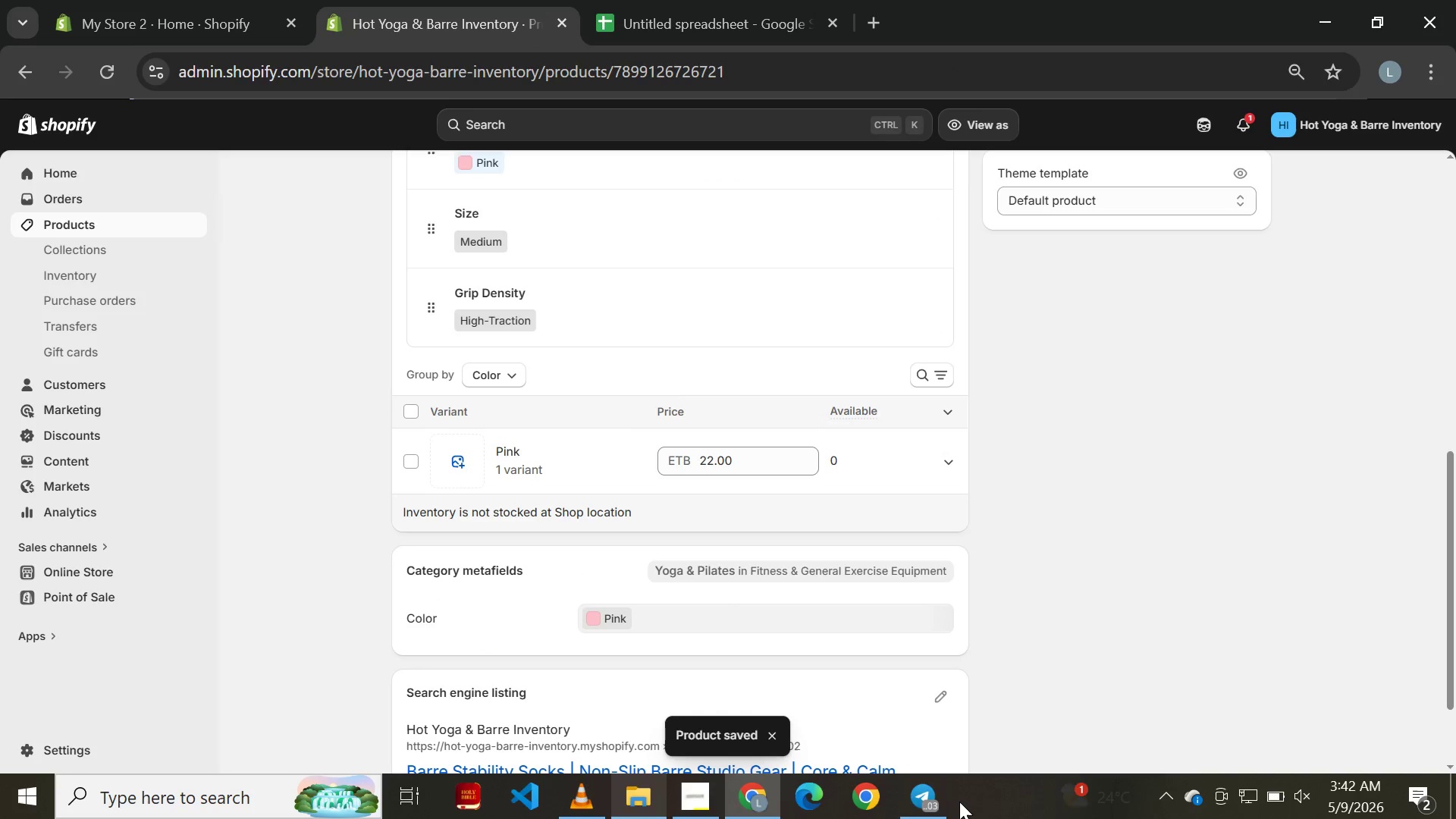 
wait(8.12)
 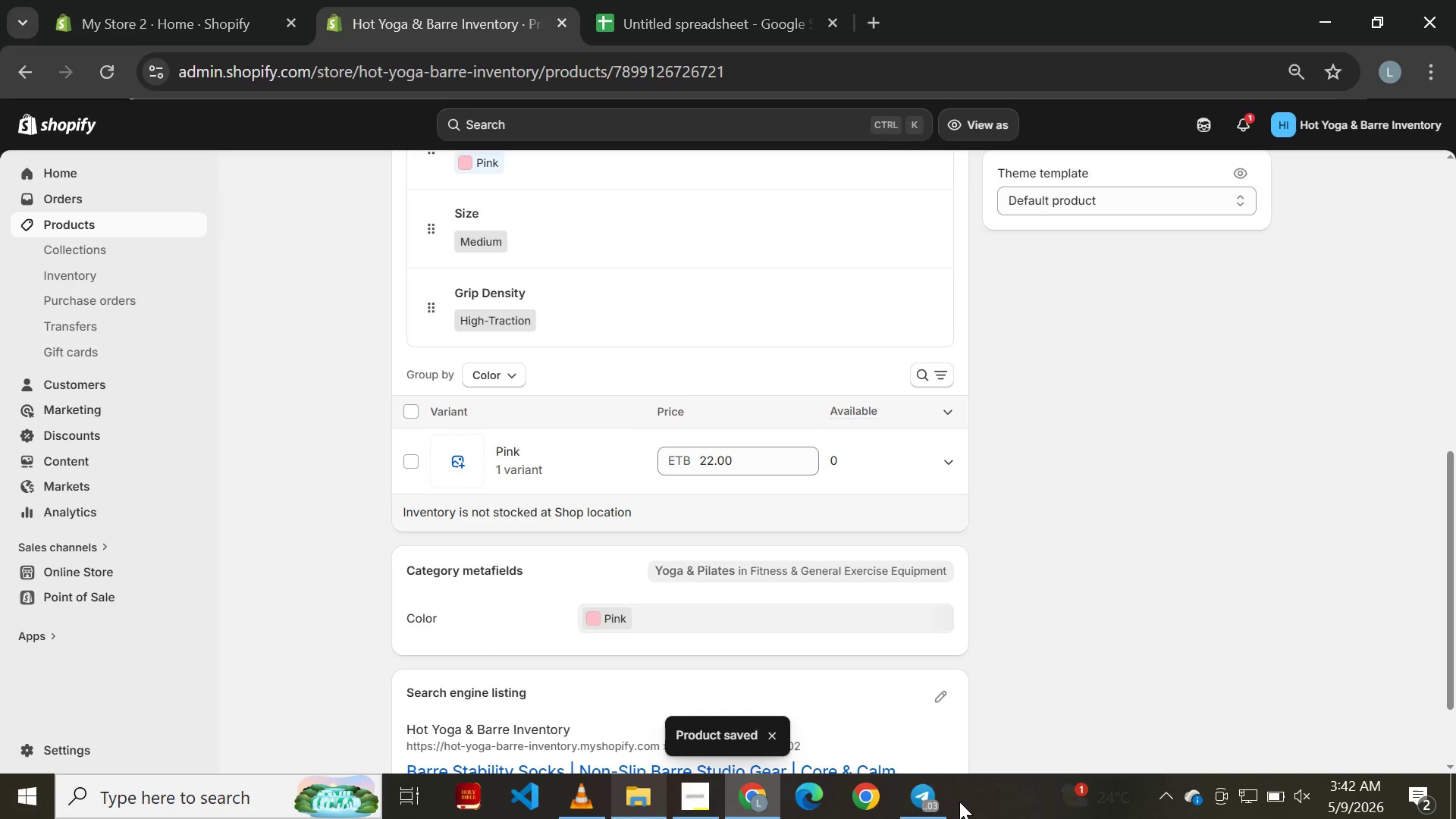 
left_click([27, 67])
 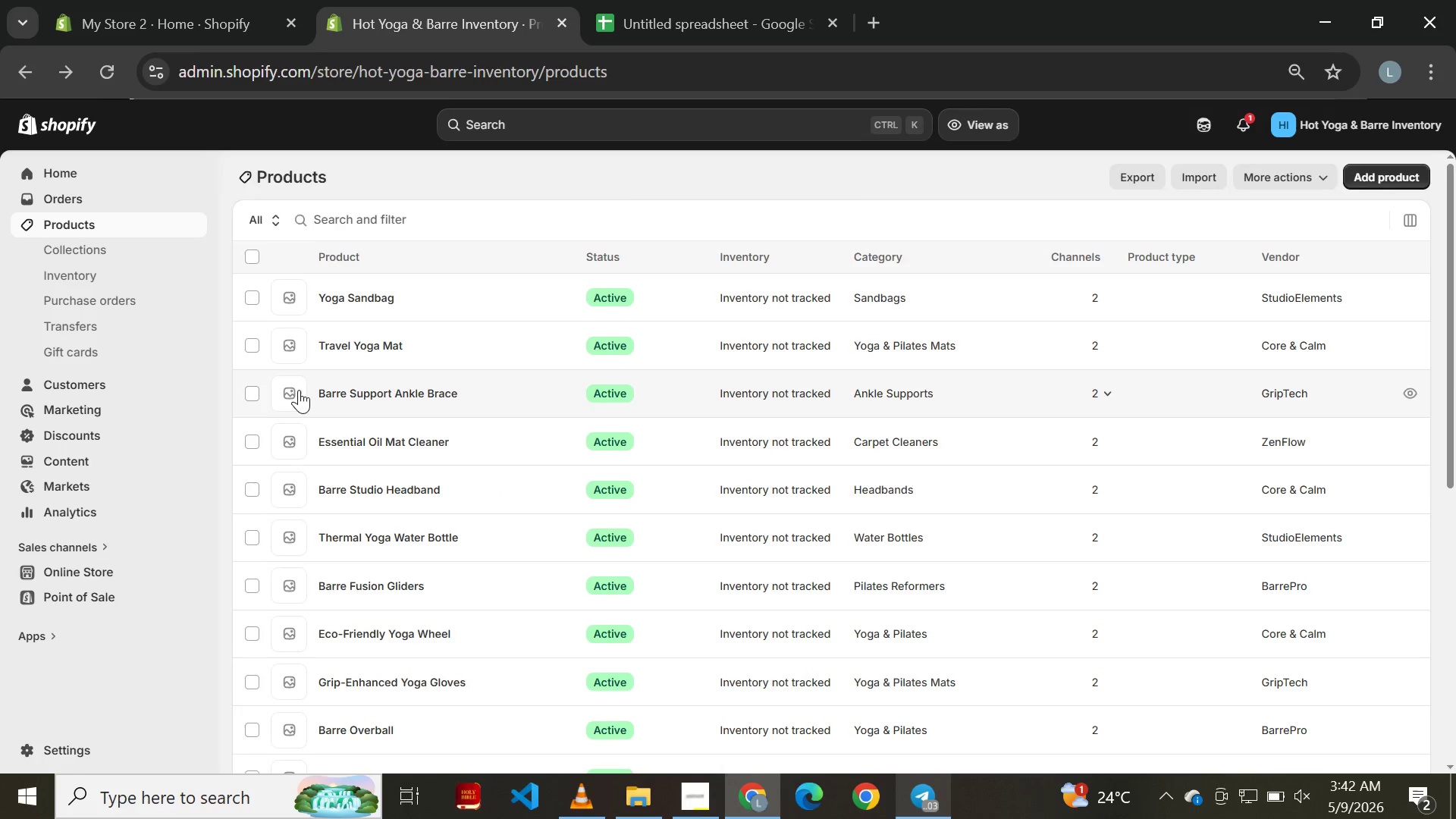 
wait(8.61)
 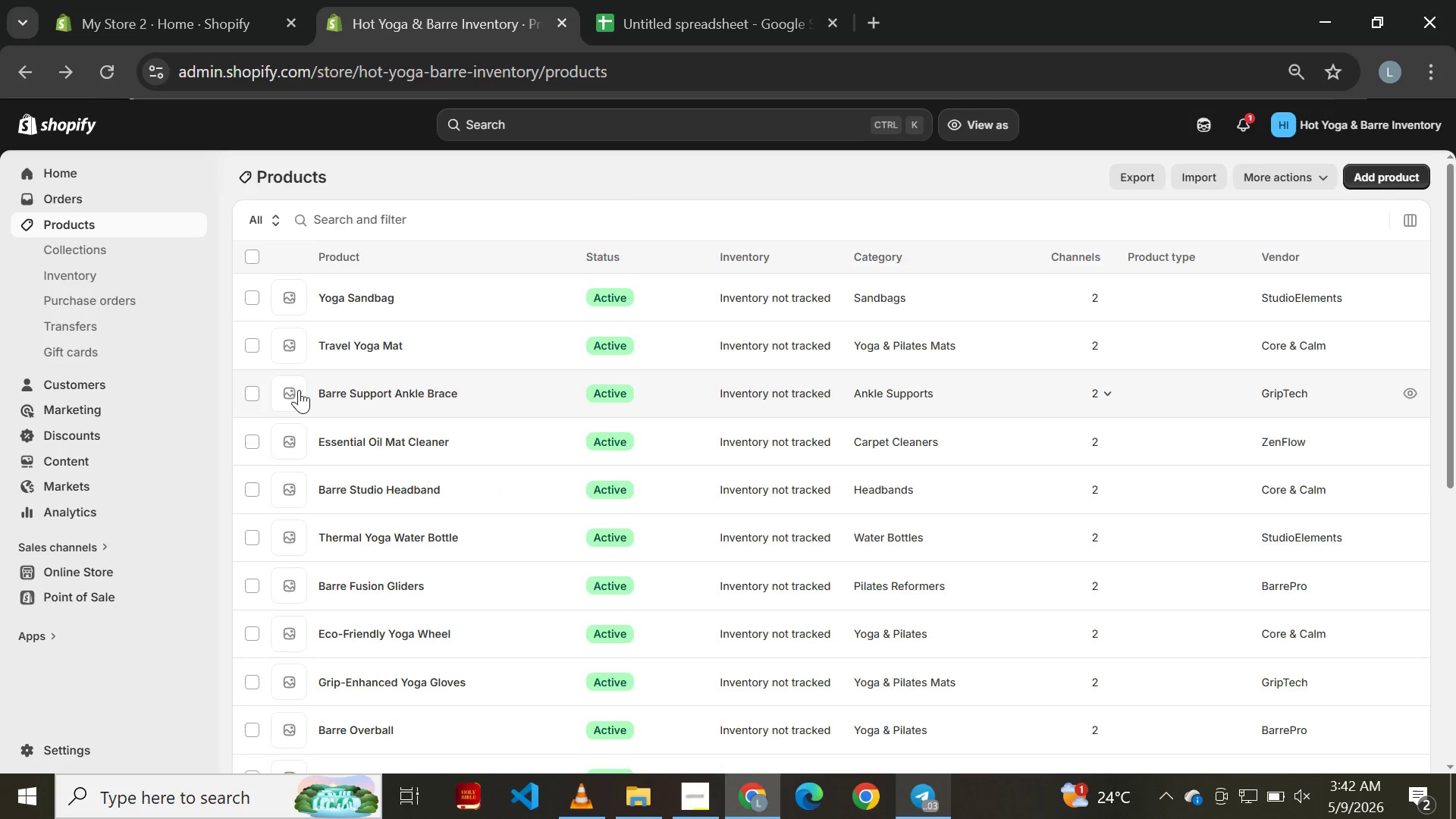 
left_click([359, 596])
 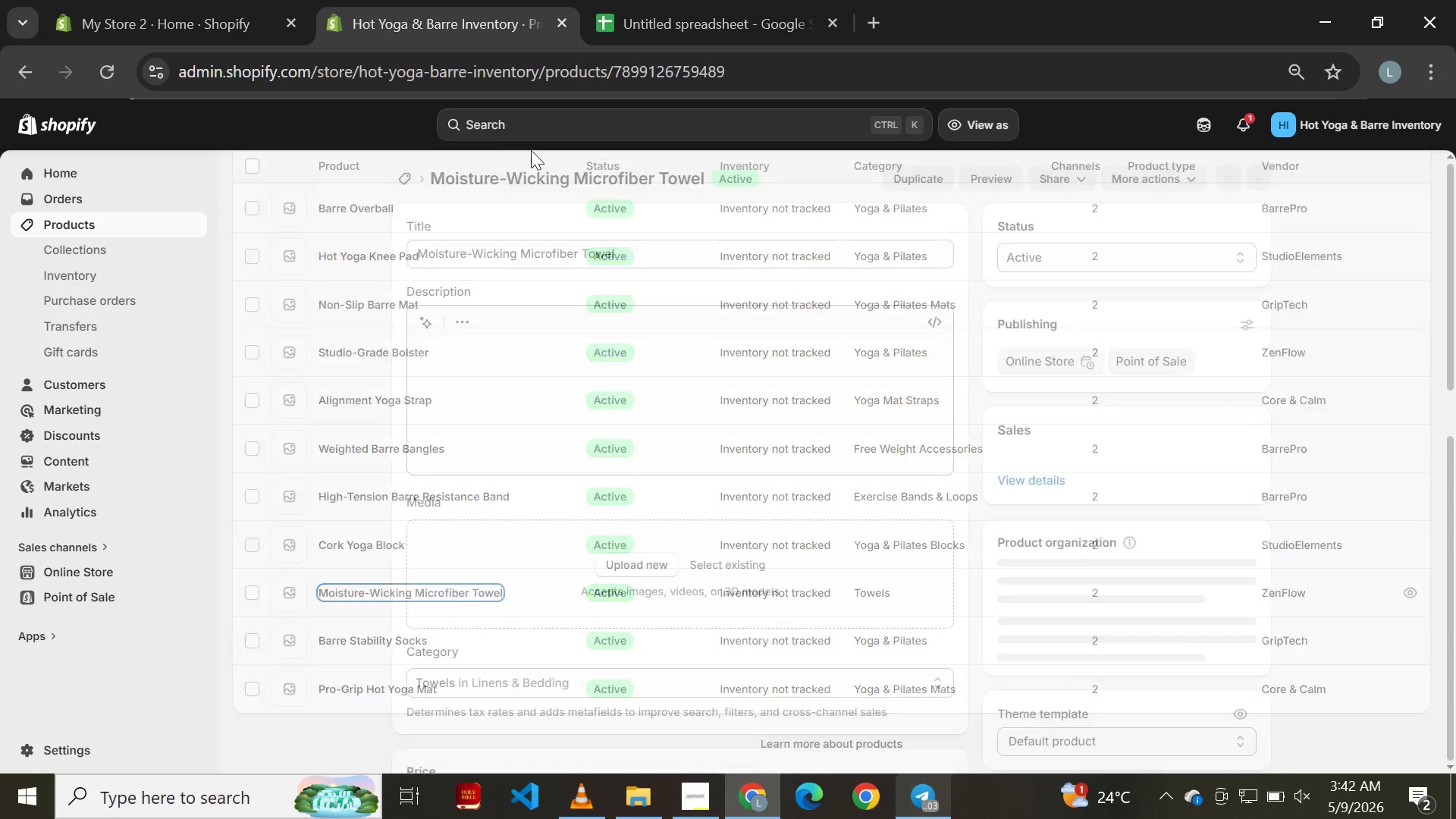 
left_click([681, 0])
 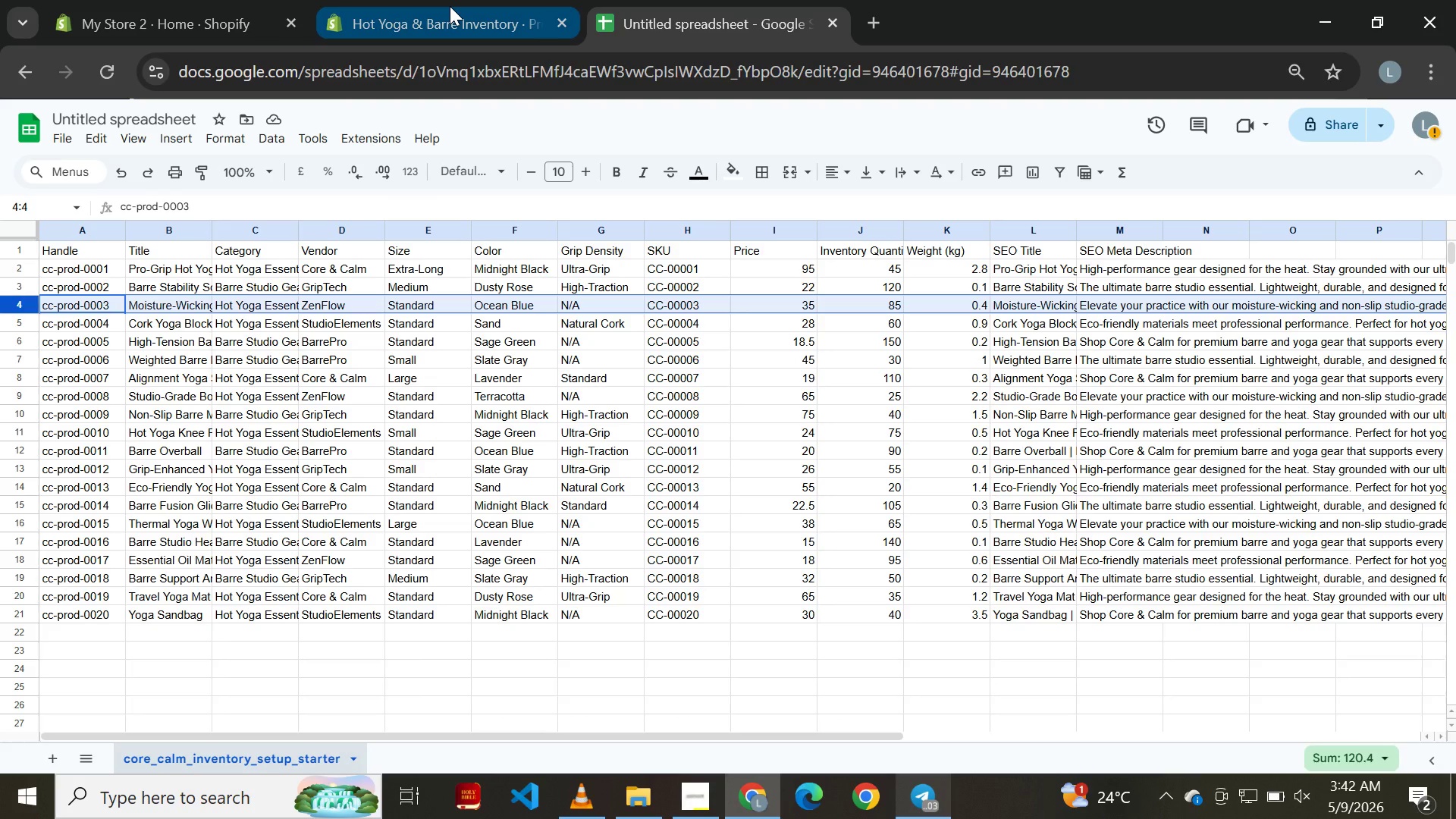 
left_click([450, 6])
 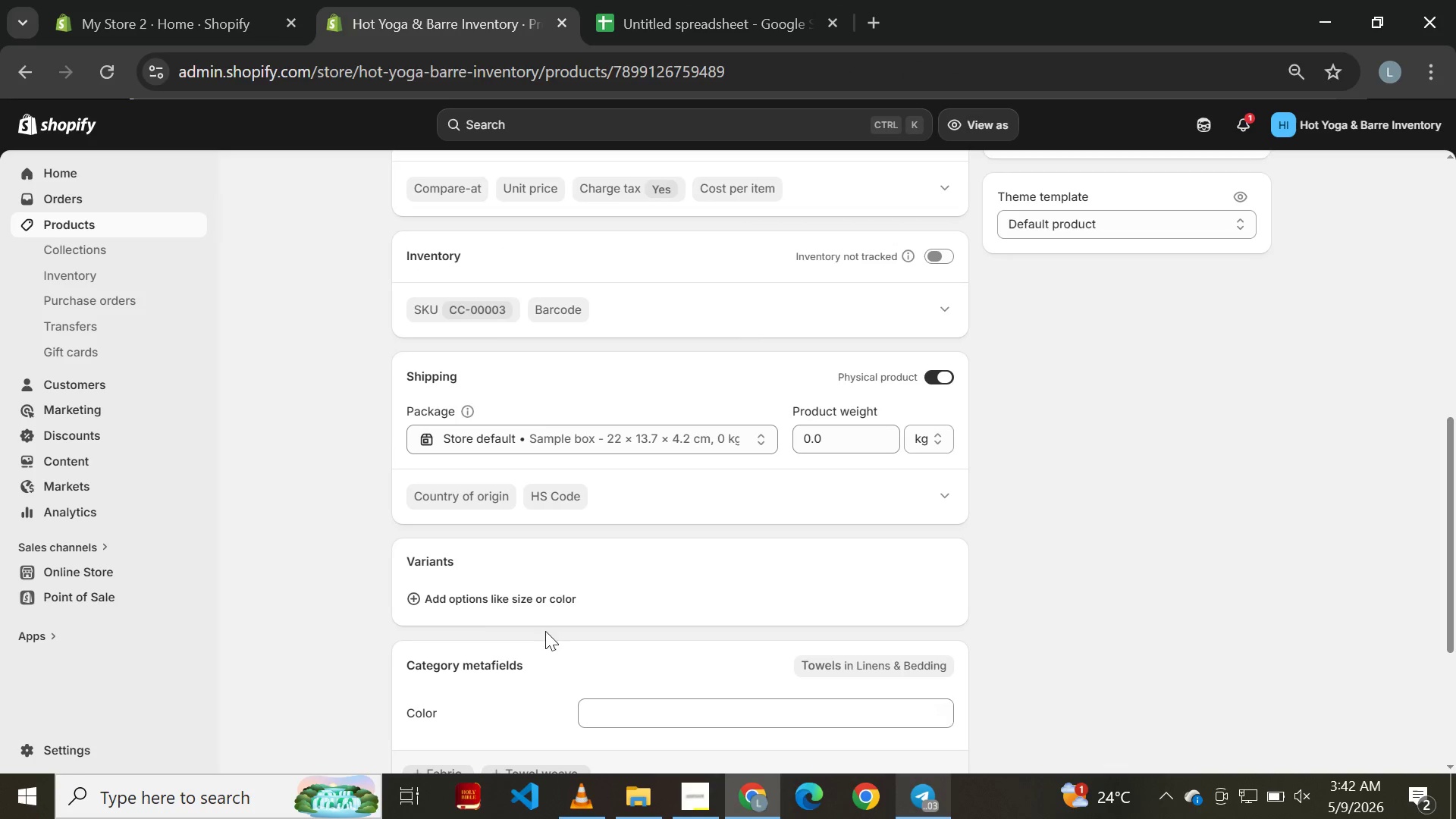 
left_click([519, 596])
 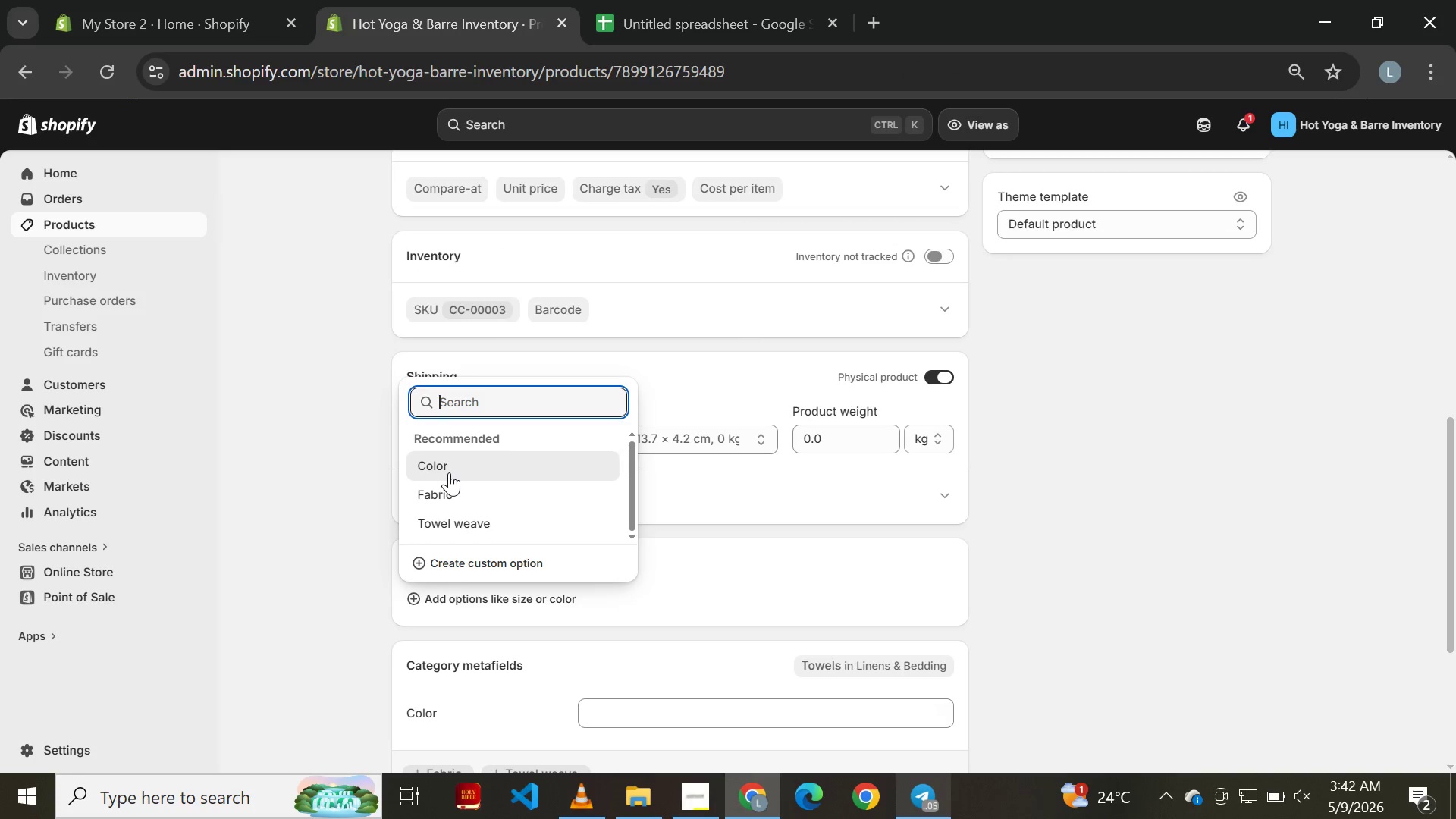 
left_click([449, 470])
 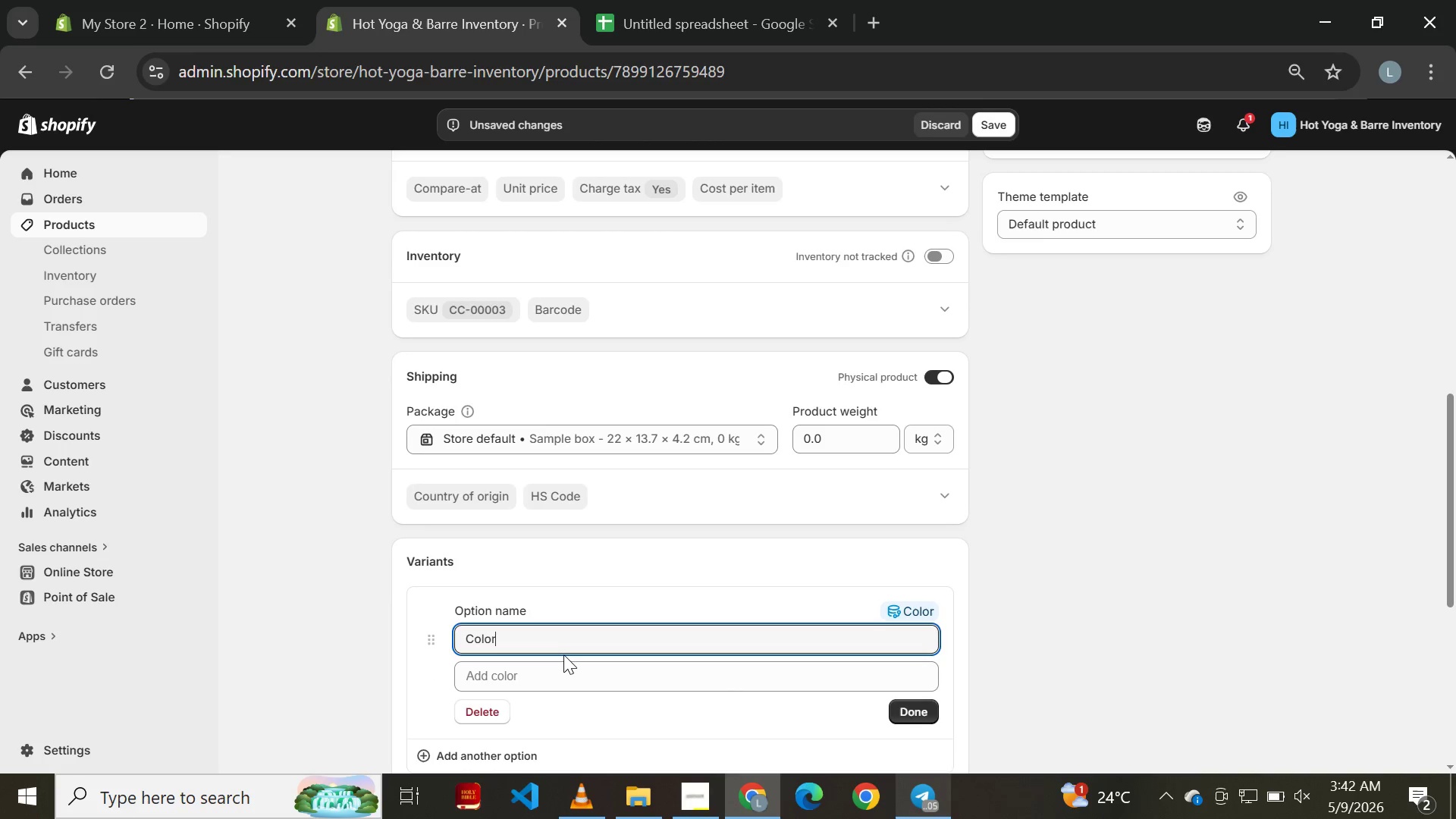 
left_click([570, 668])
 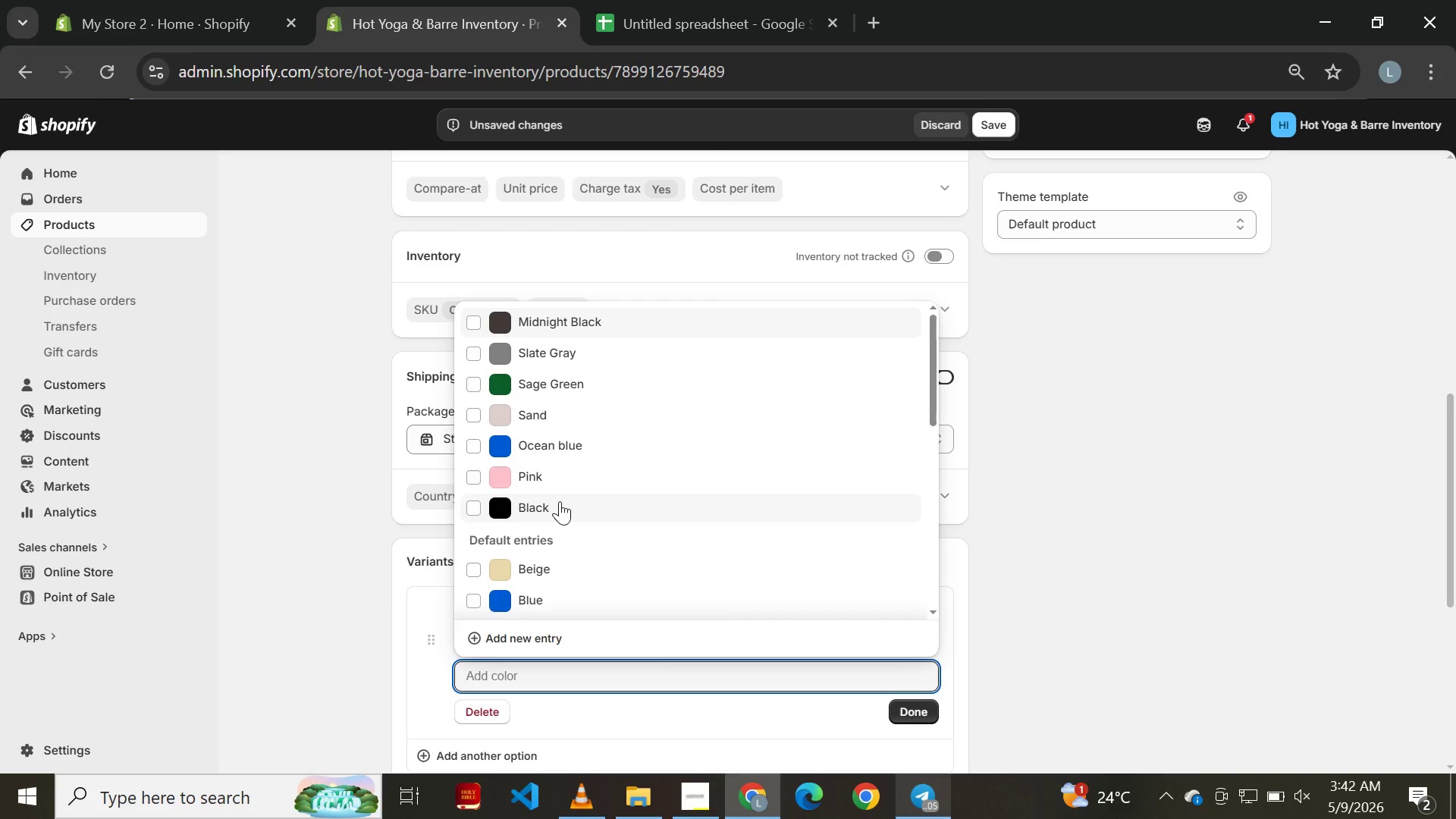 
left_click([544, 453])
 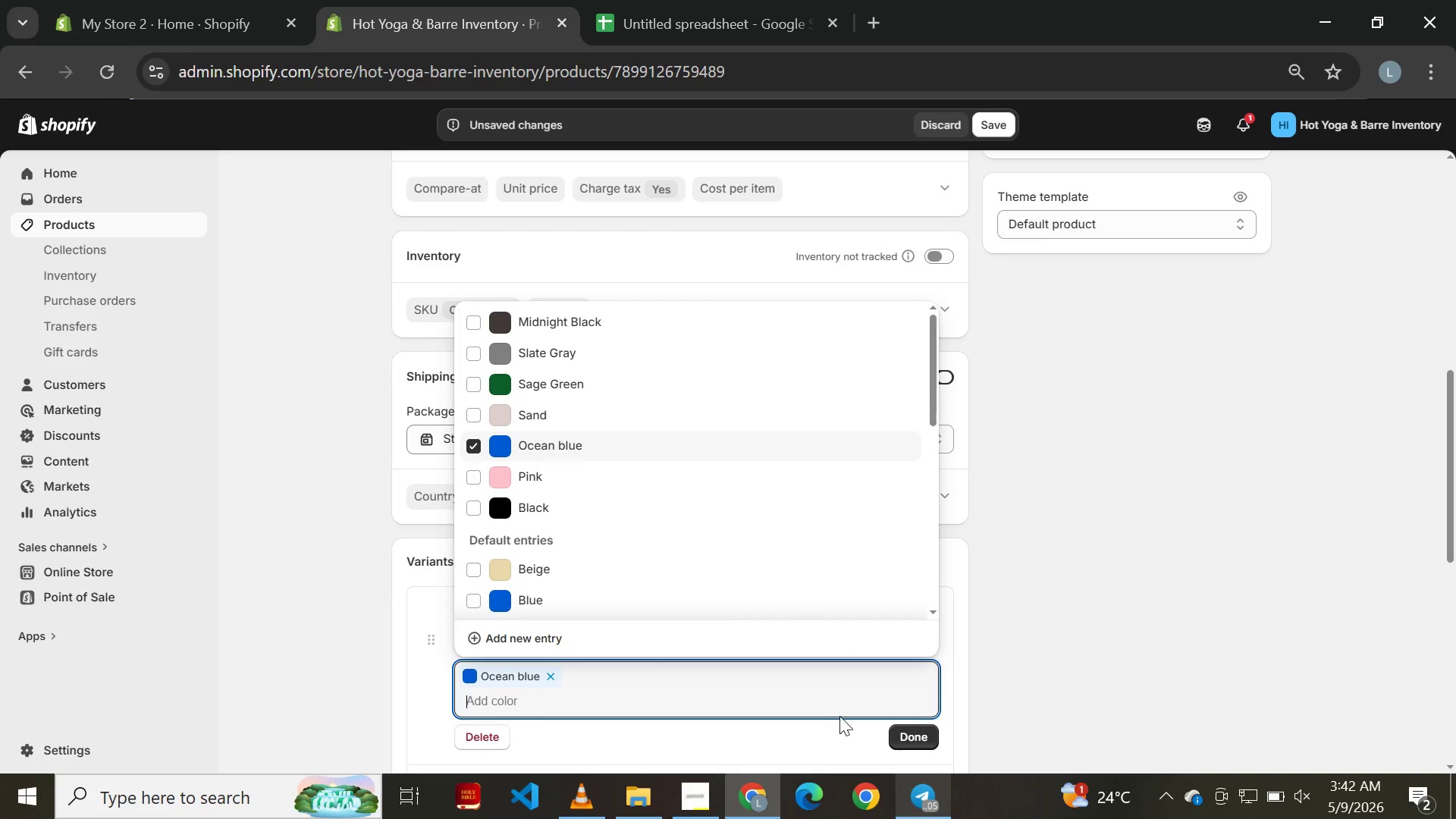 
left_click([910, 731])
 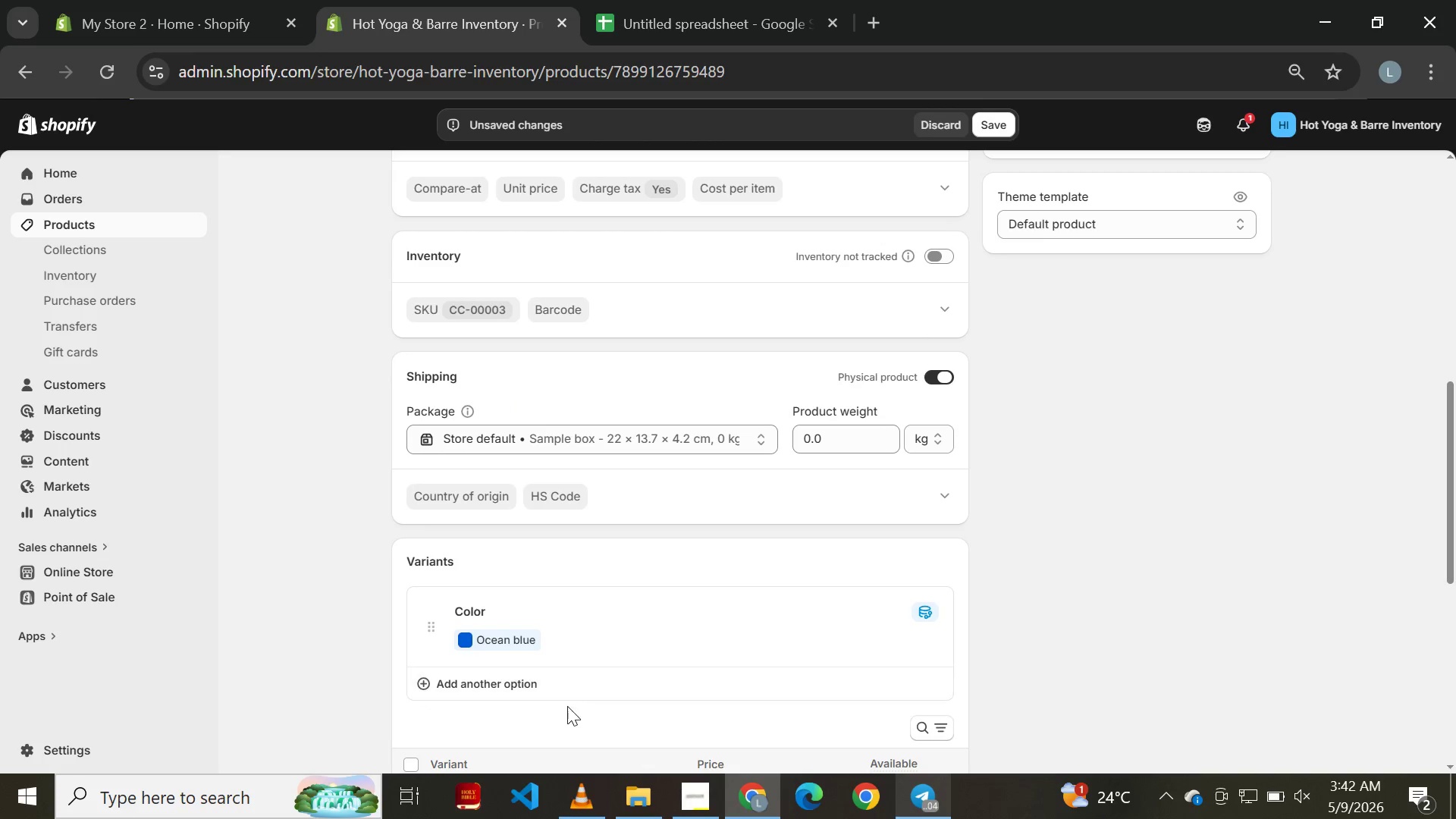 
left_click([496, 673])
 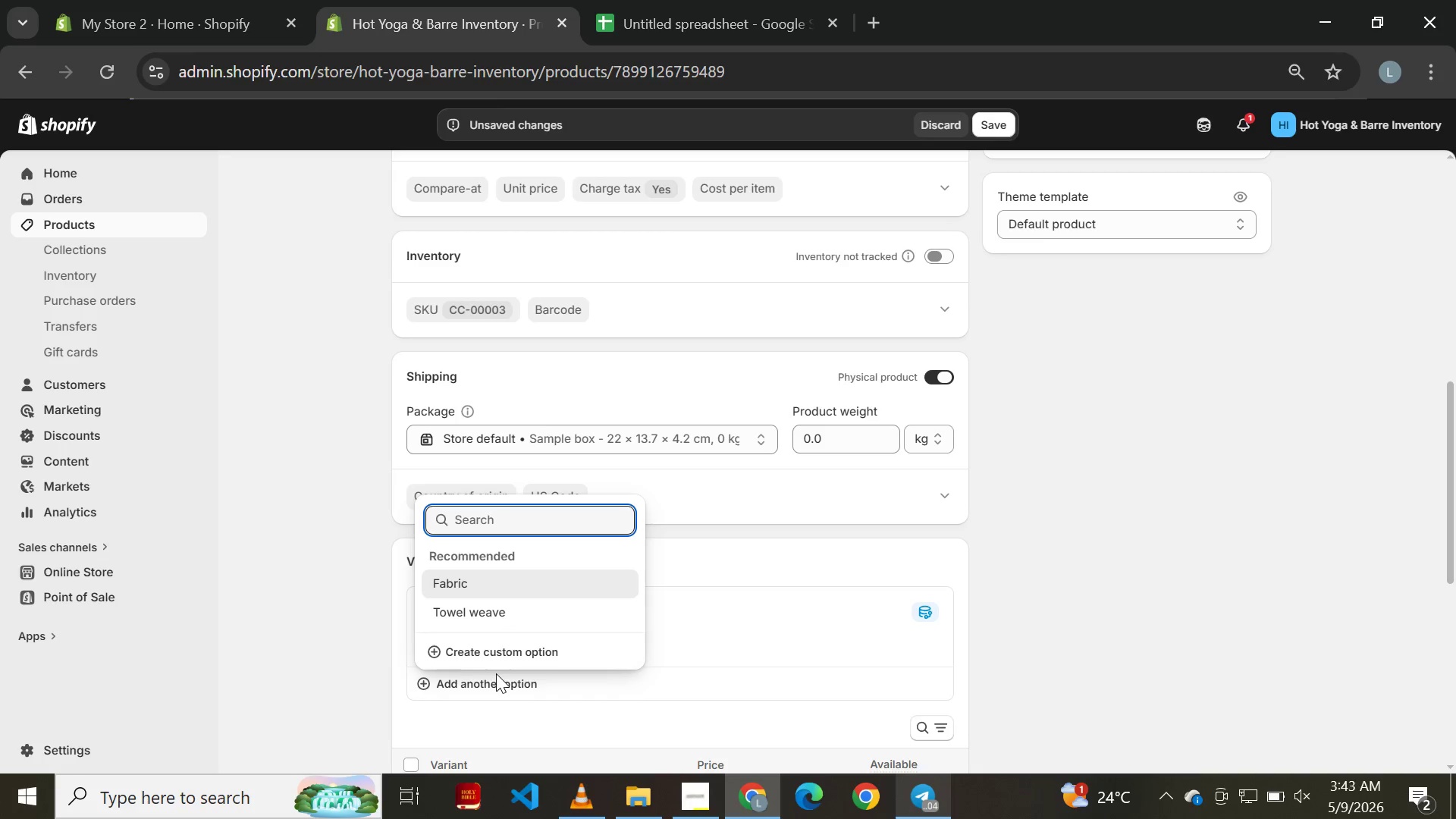 
hold_key(key=CapsLock, duration=0.33)
 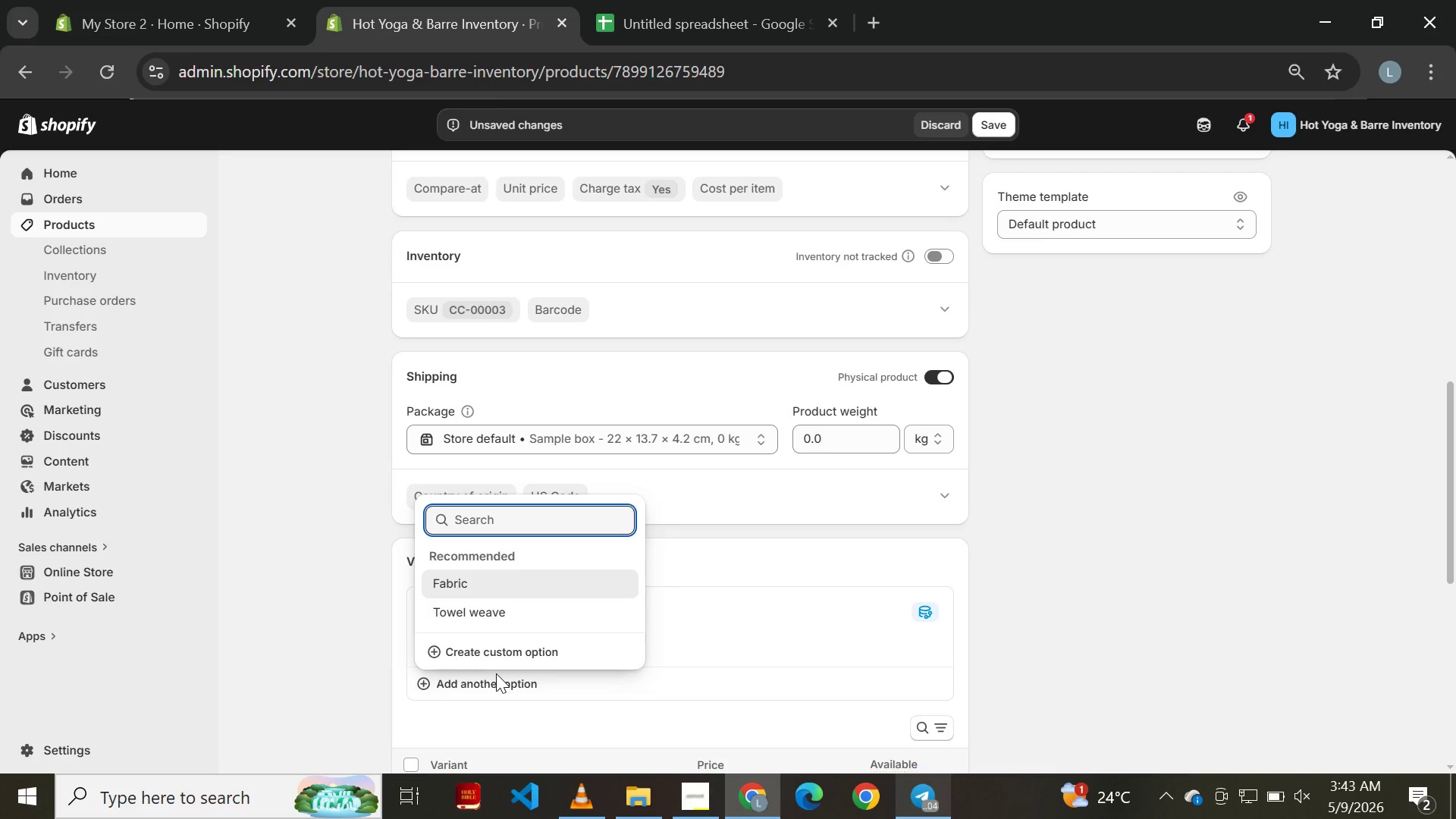 
type(Sie)
 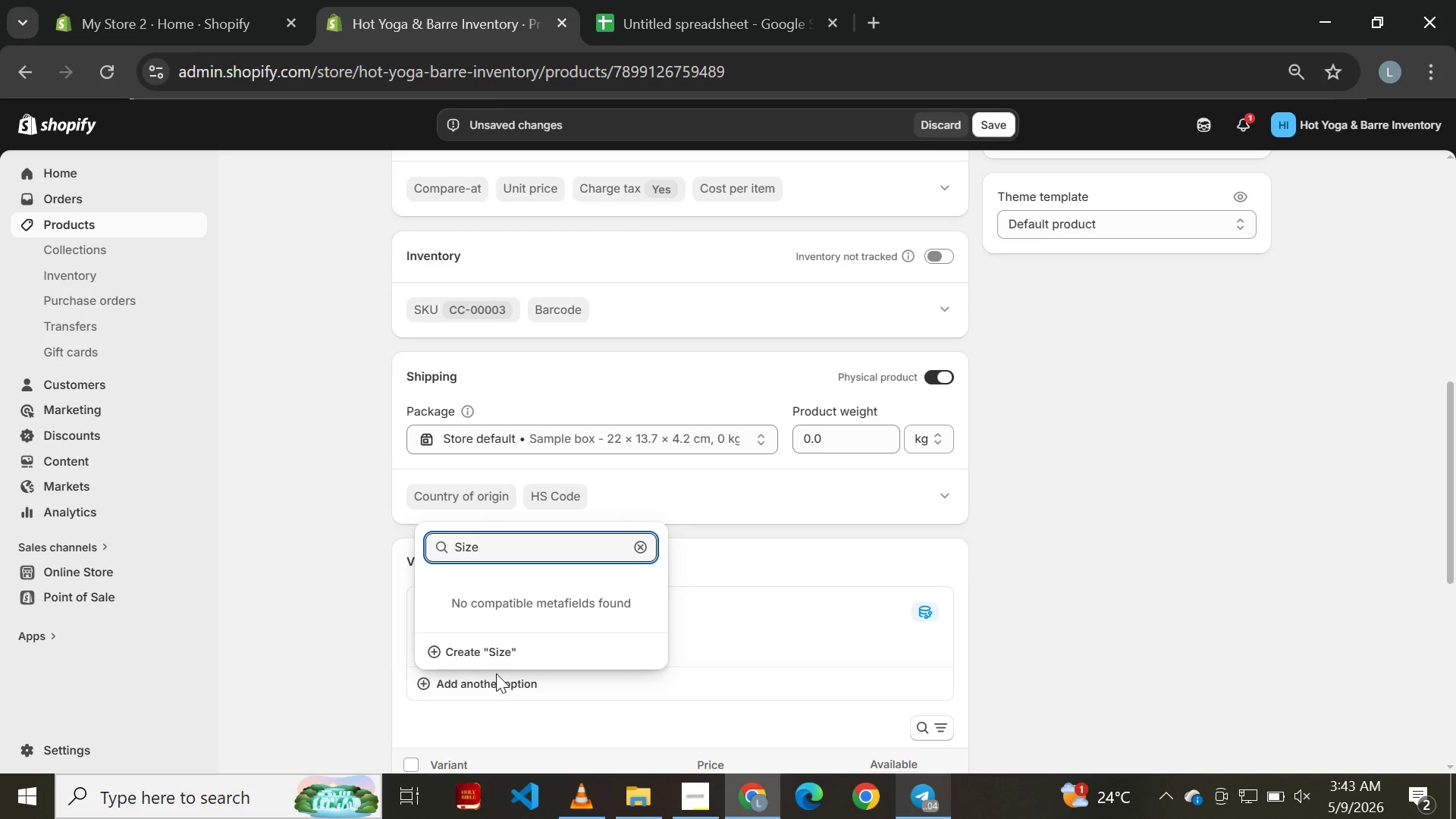 
hold_key(key=Z, duration=0.31)
 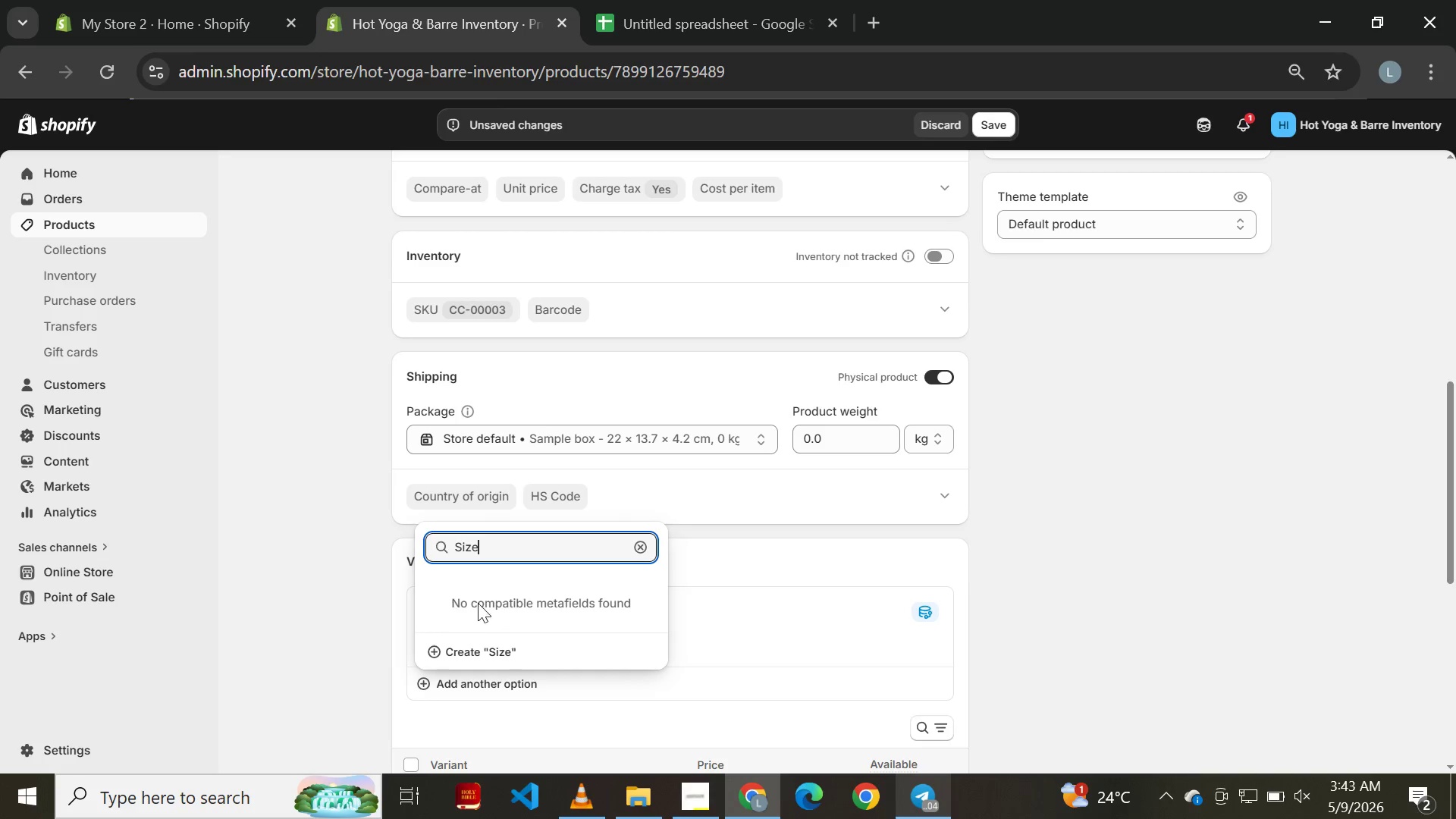 
left_click([557, 549])
 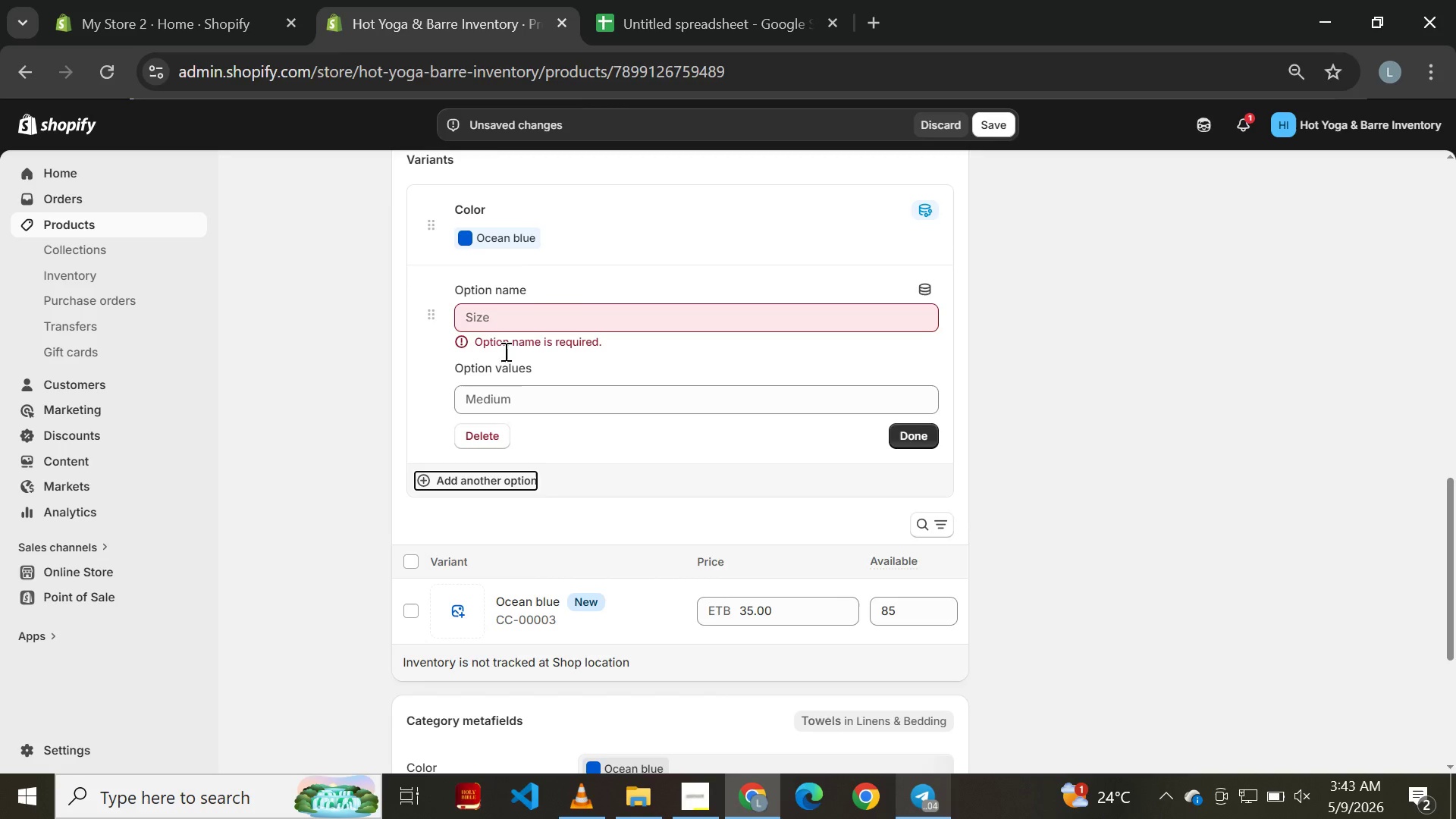 
left_click([559, 320])
 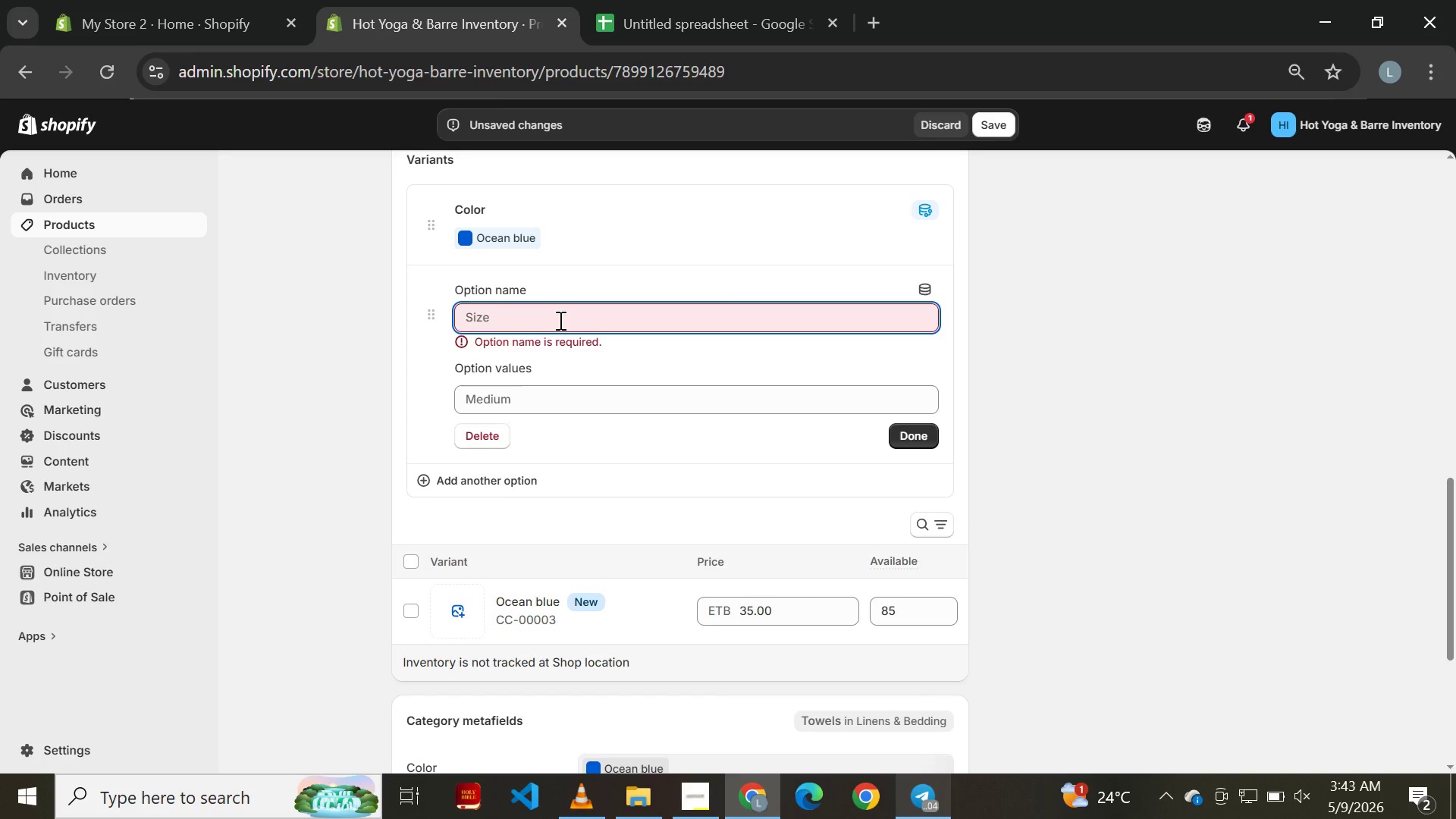 
left_click([559, 320])
 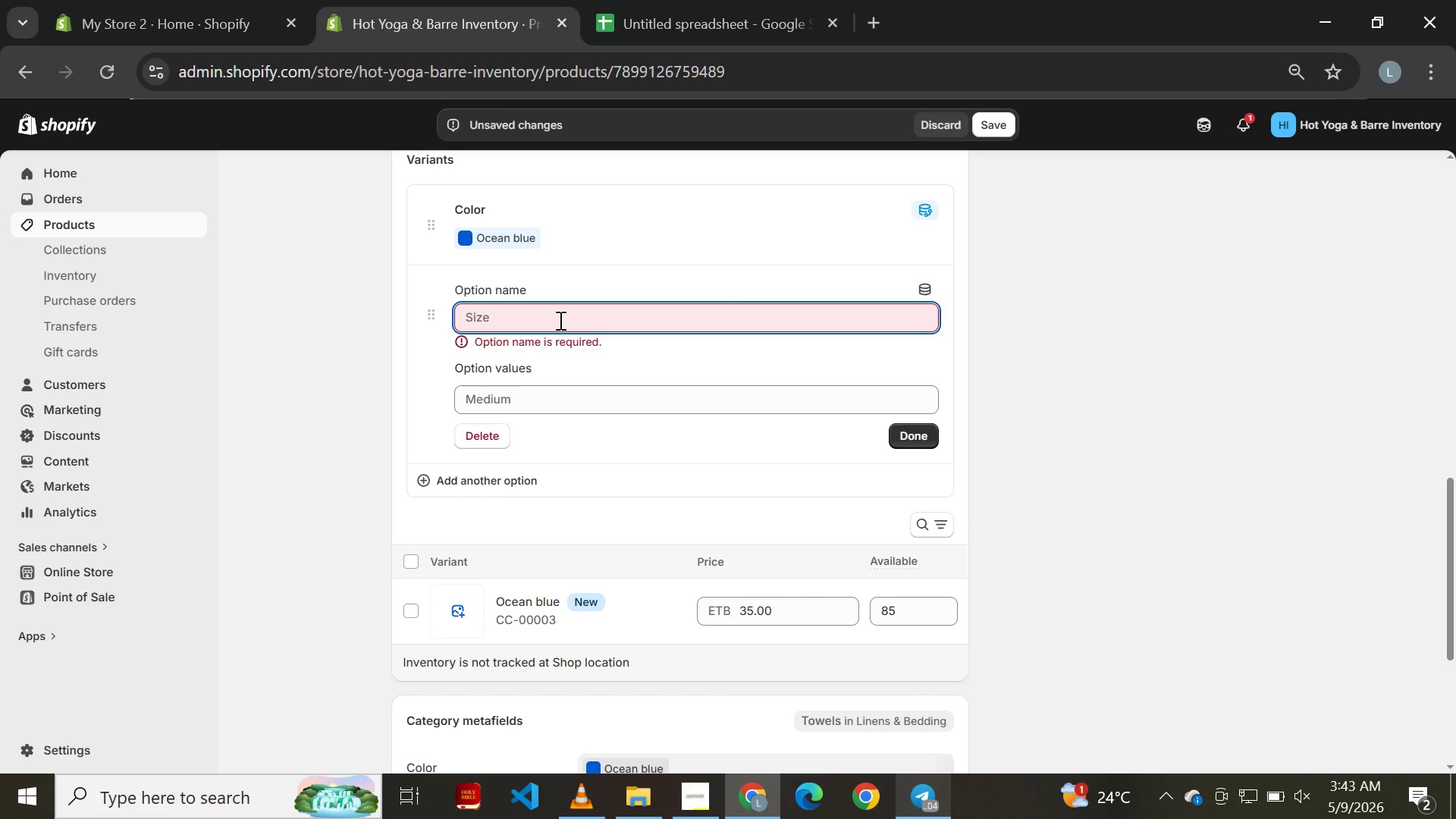 
type(Size)
 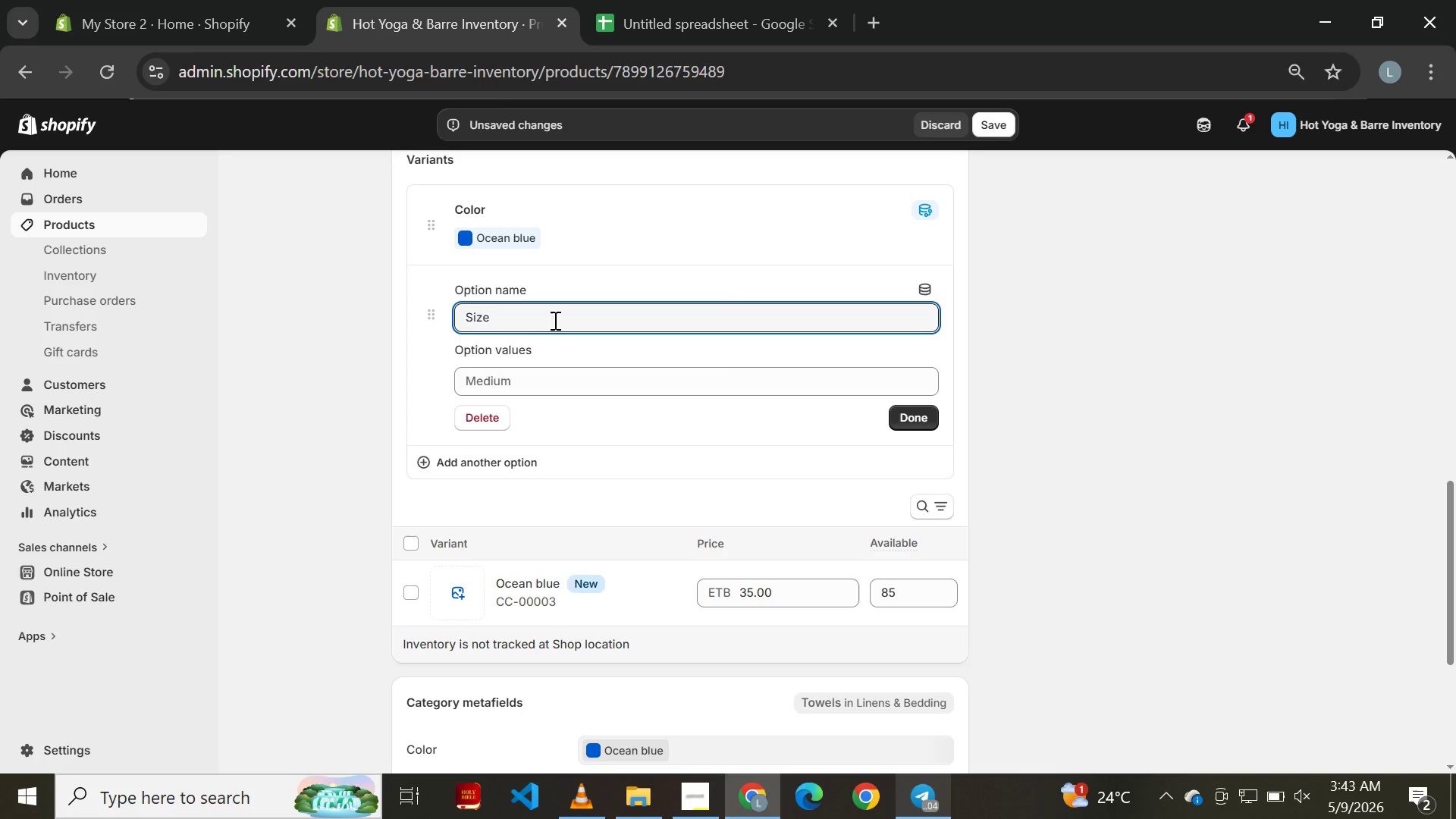 
left_click([554, 320])
 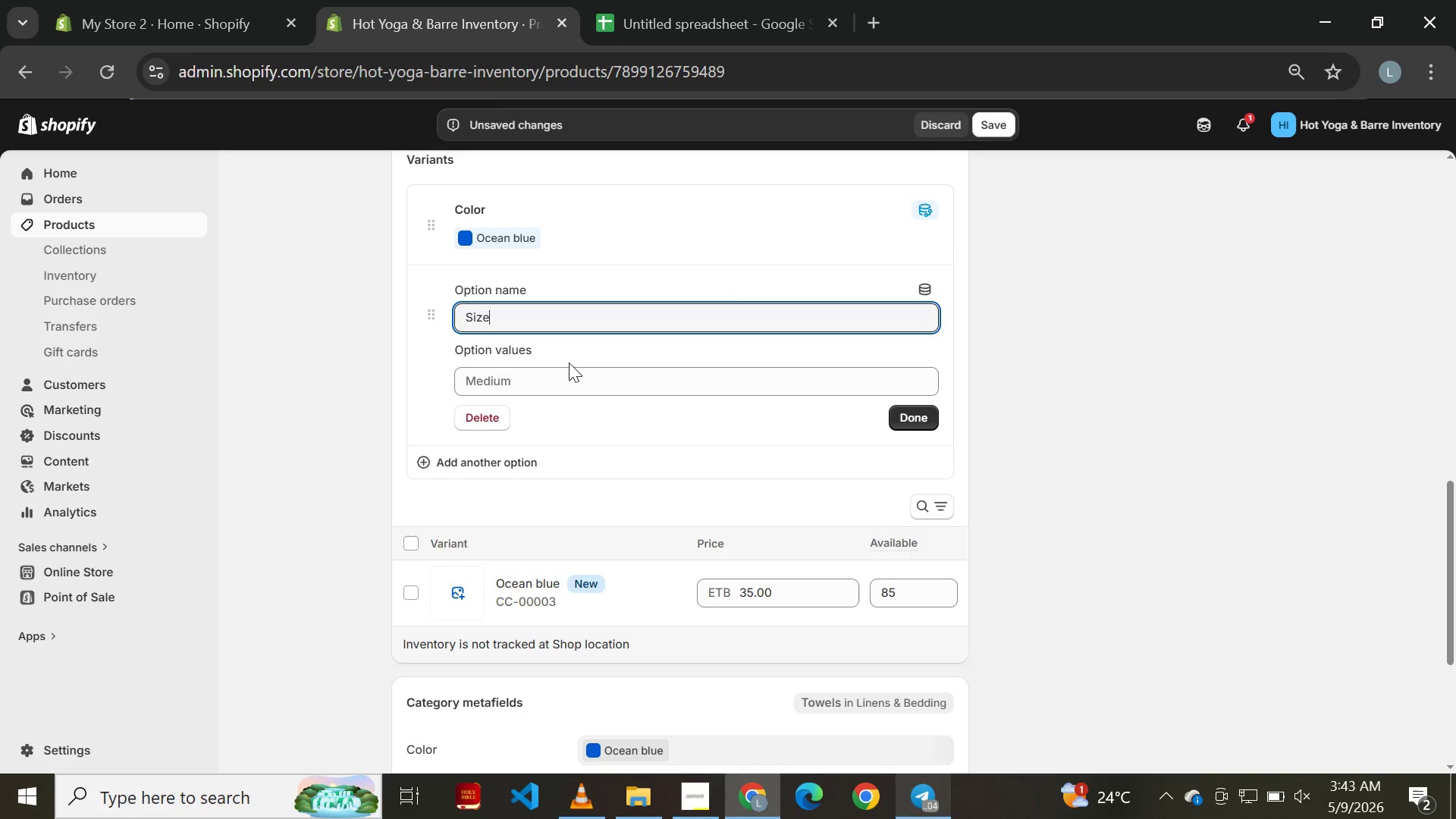 
left_click([573, 380])
 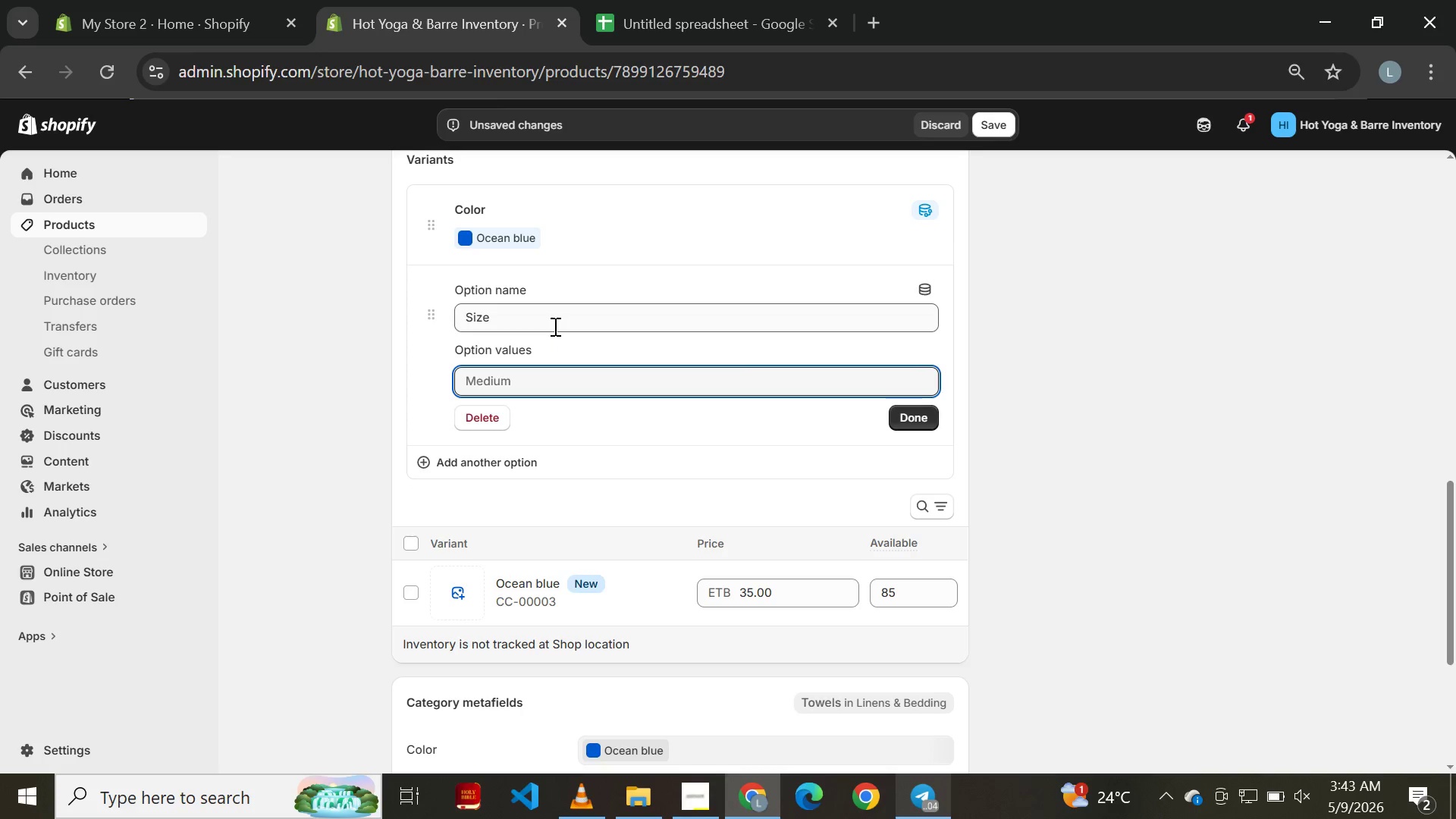 
left_click([554, 326])
 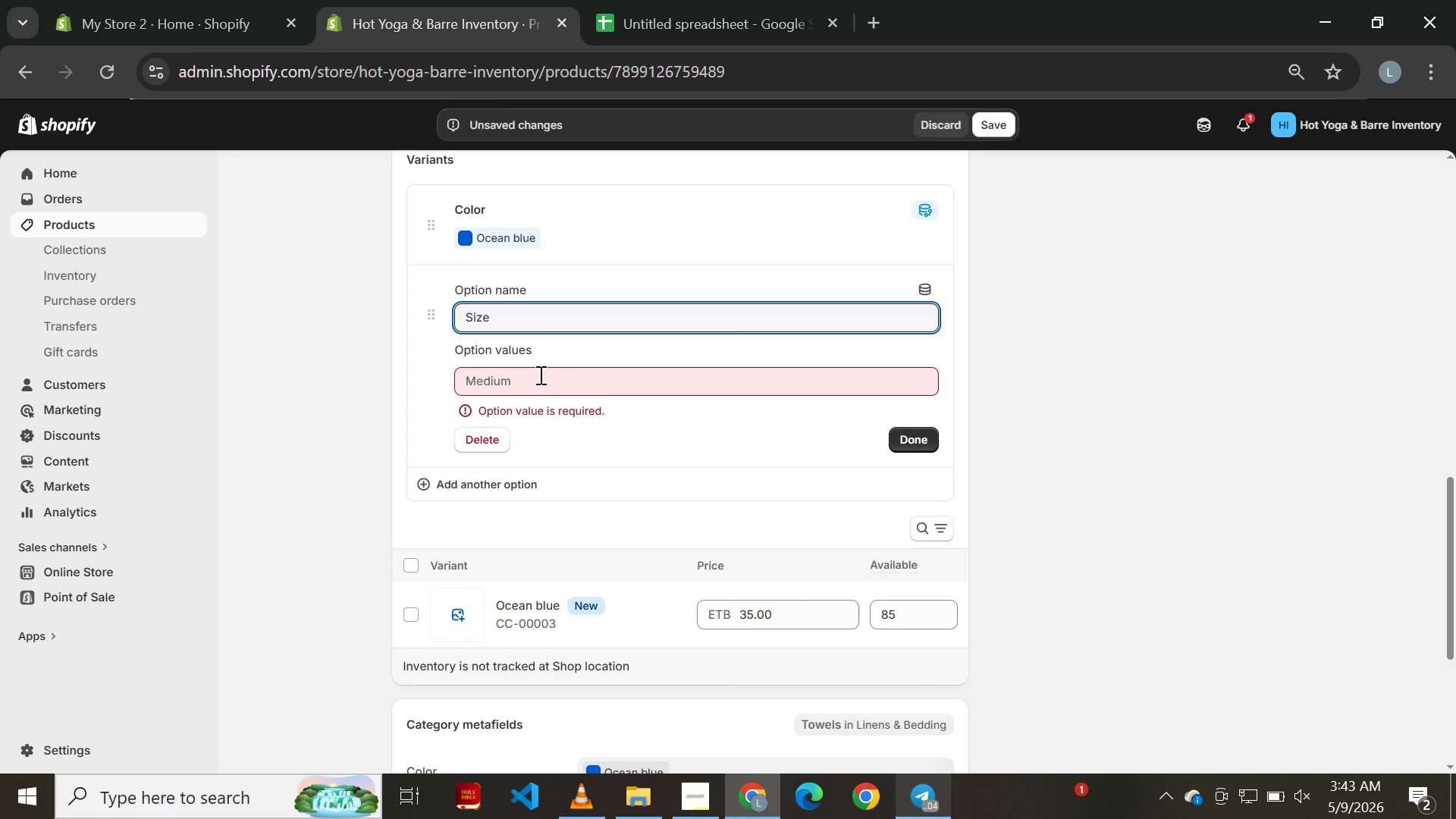 
left_click([539, 379])
 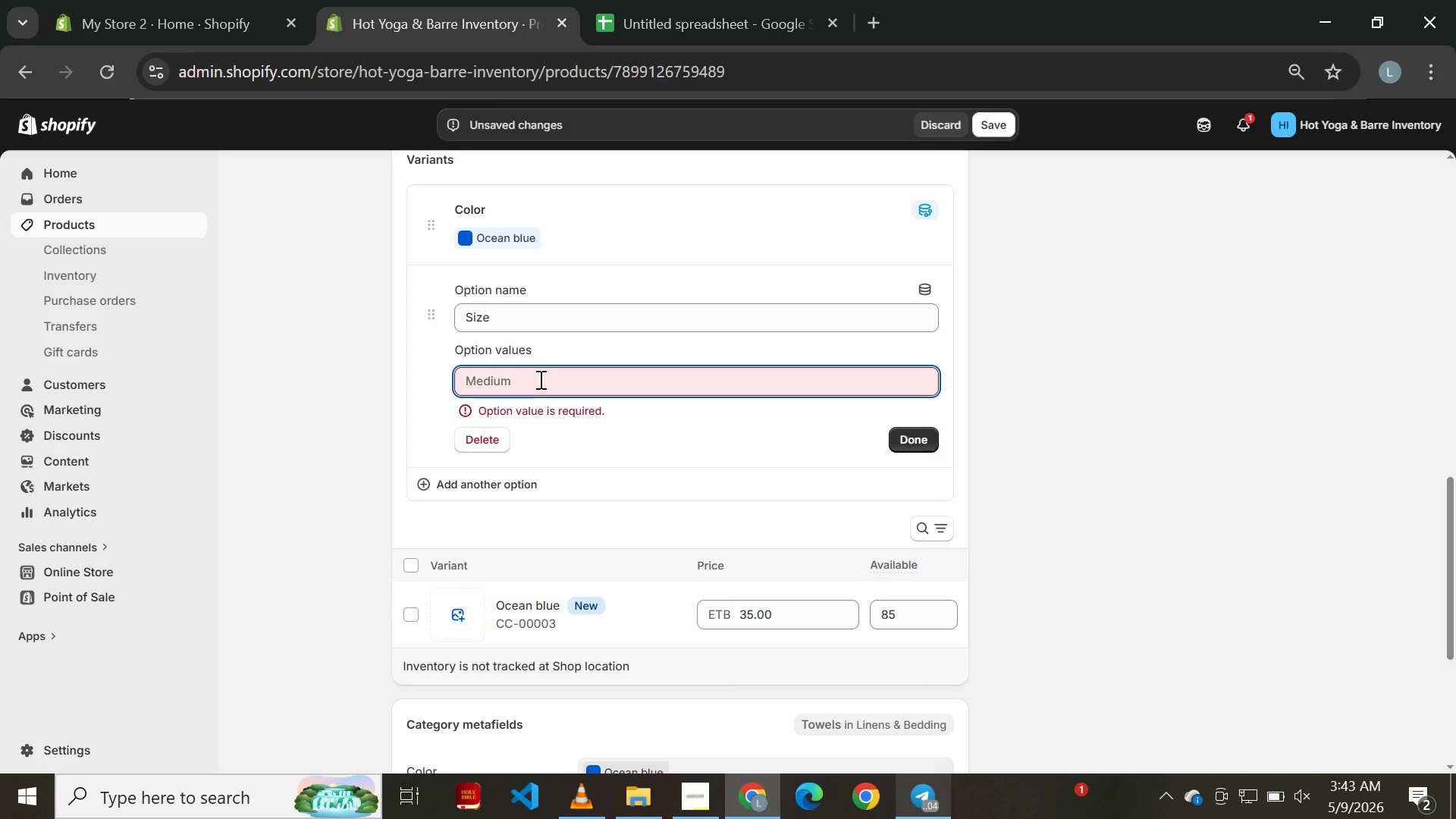 
key(CapsLock)
 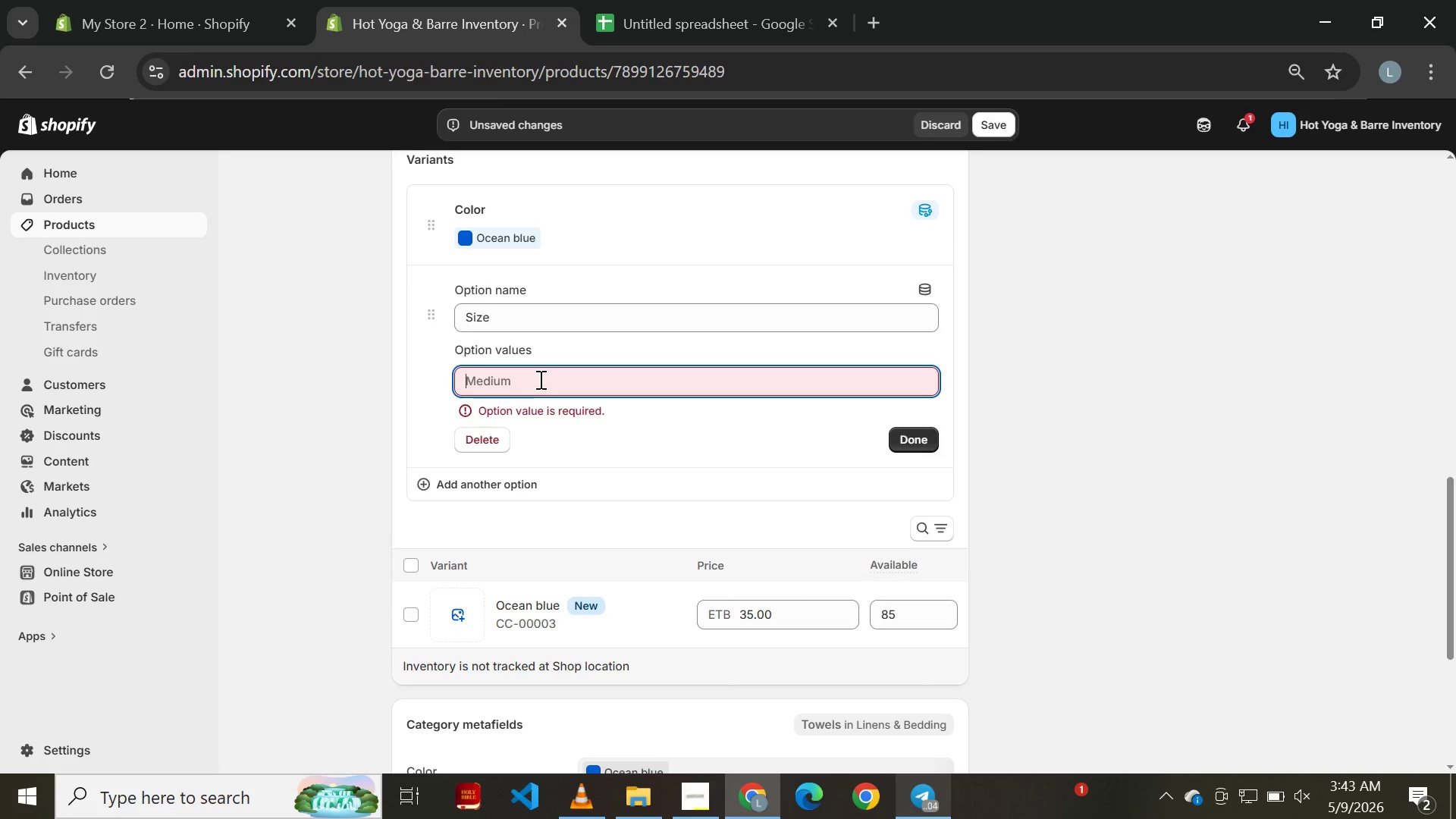 
left_click([539, 379])
 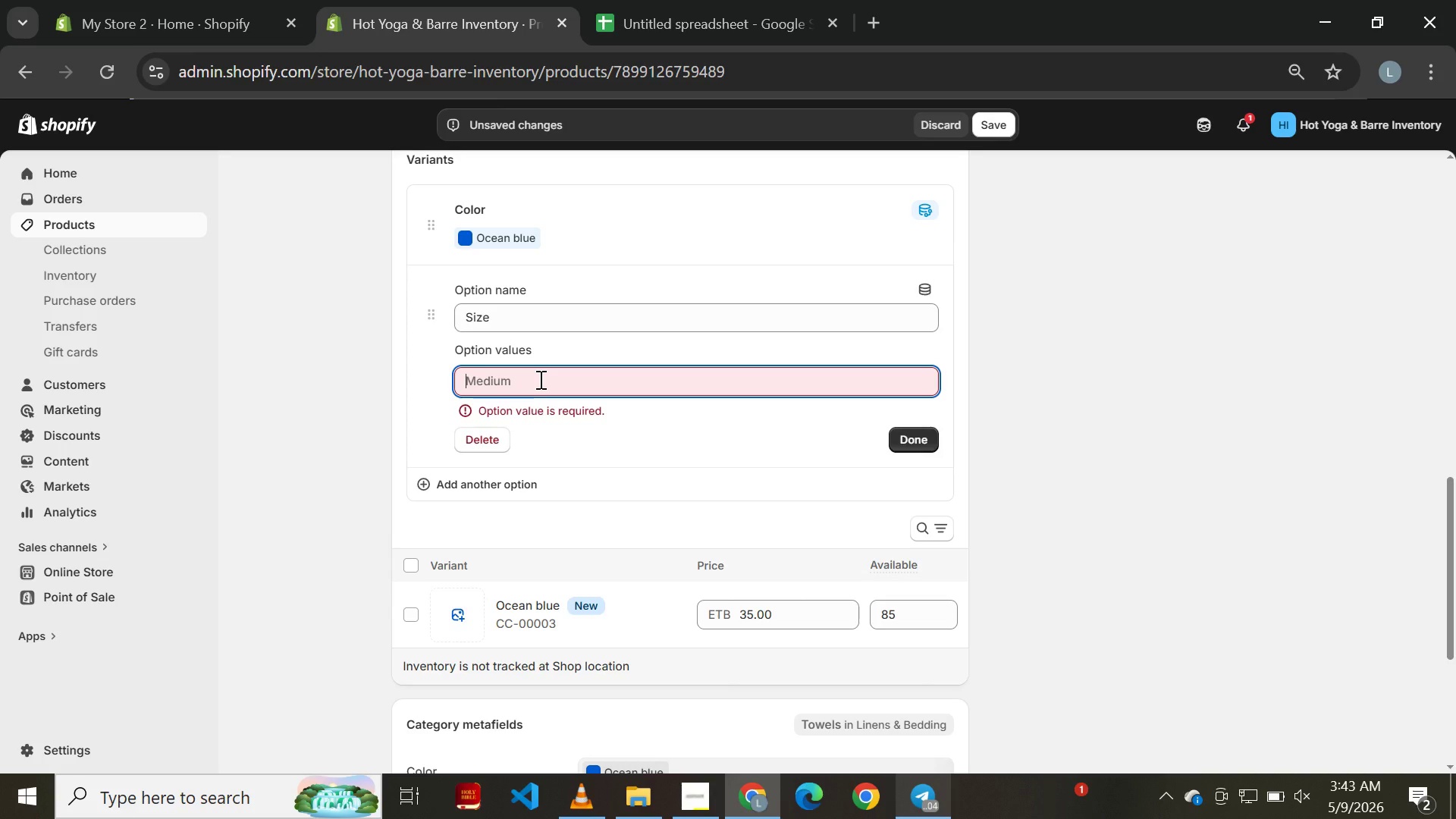 
key(CapsLock)
 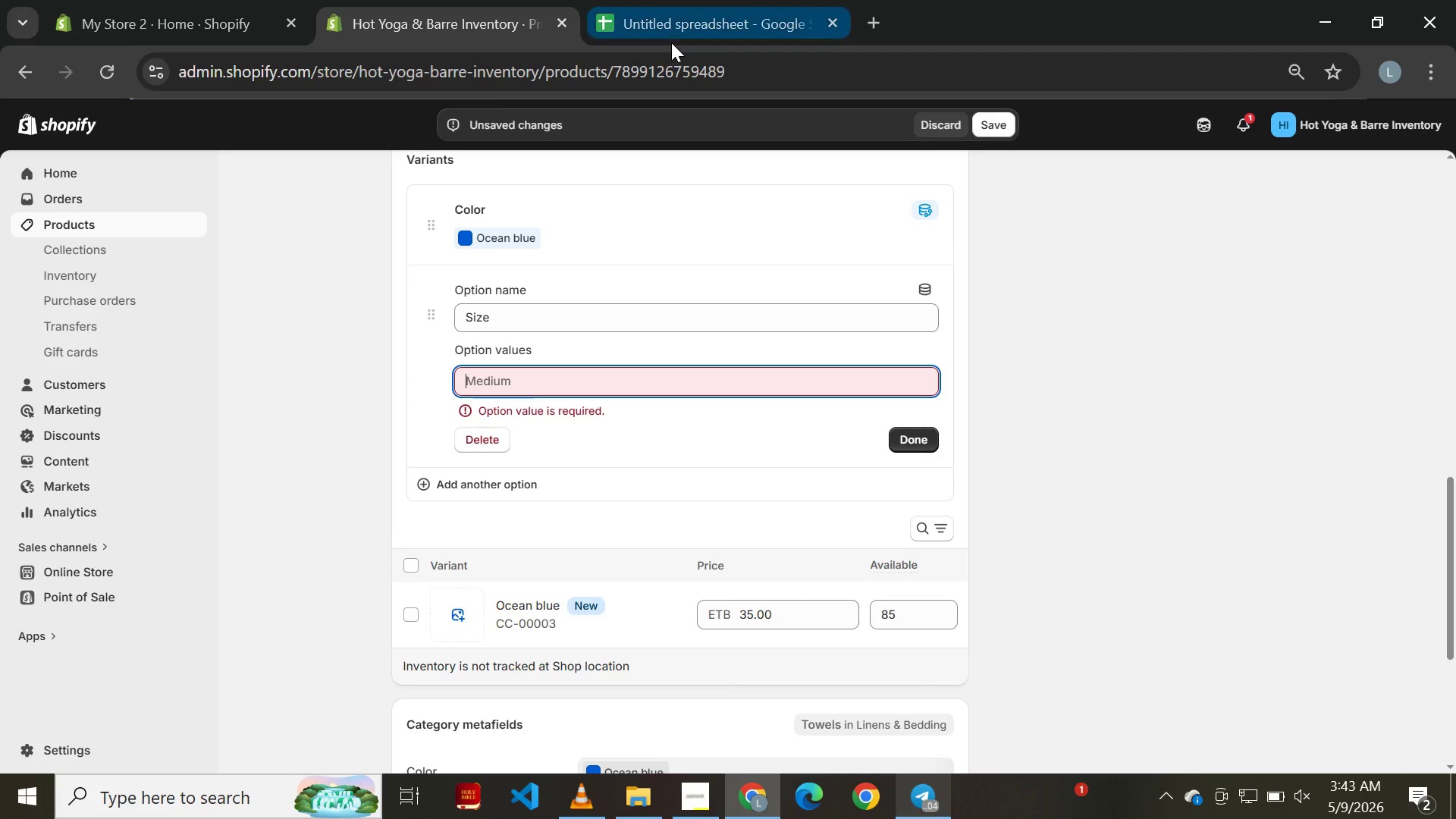 
left_click([671, 42])
 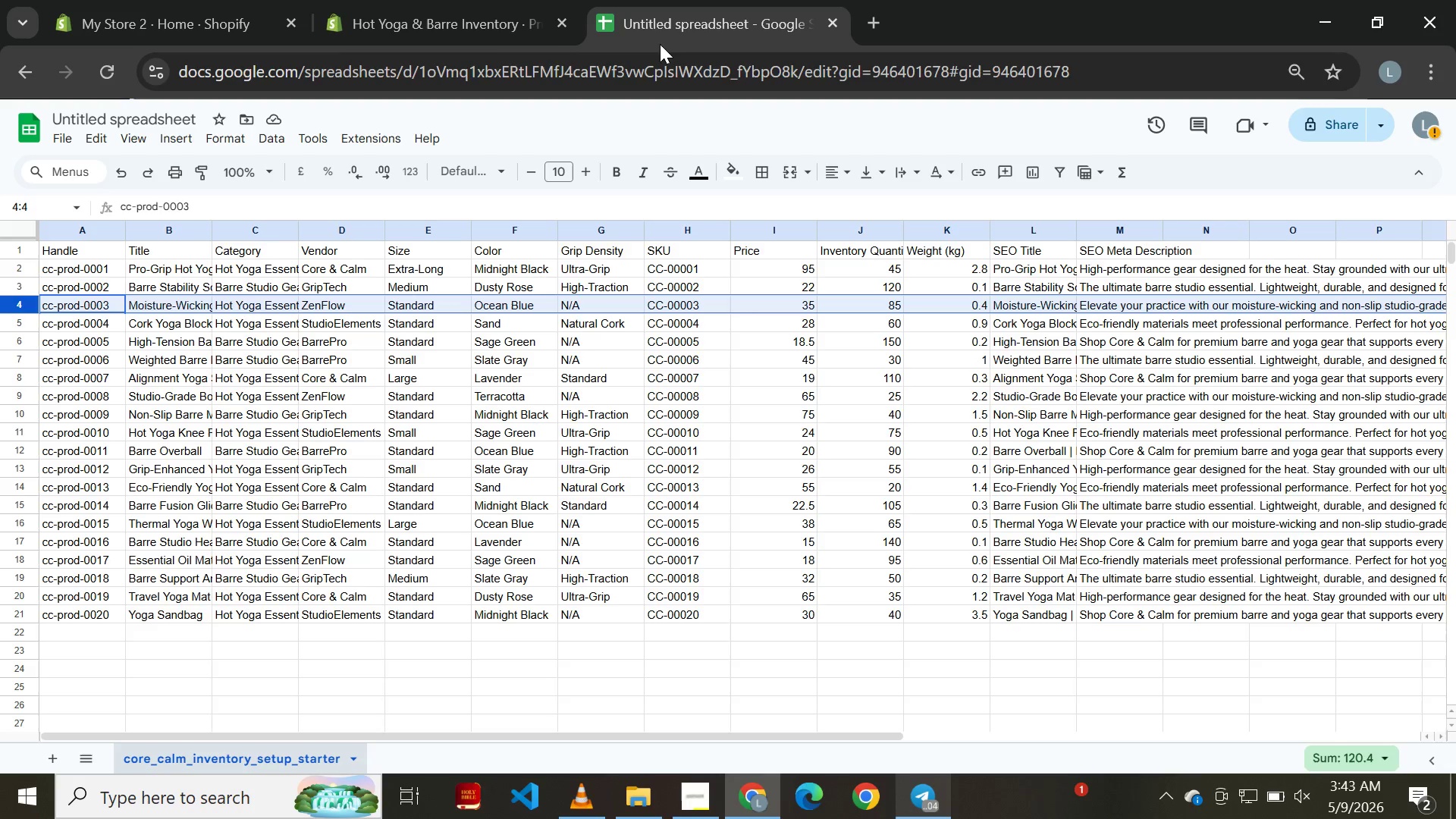 
left_click([466, 20])
 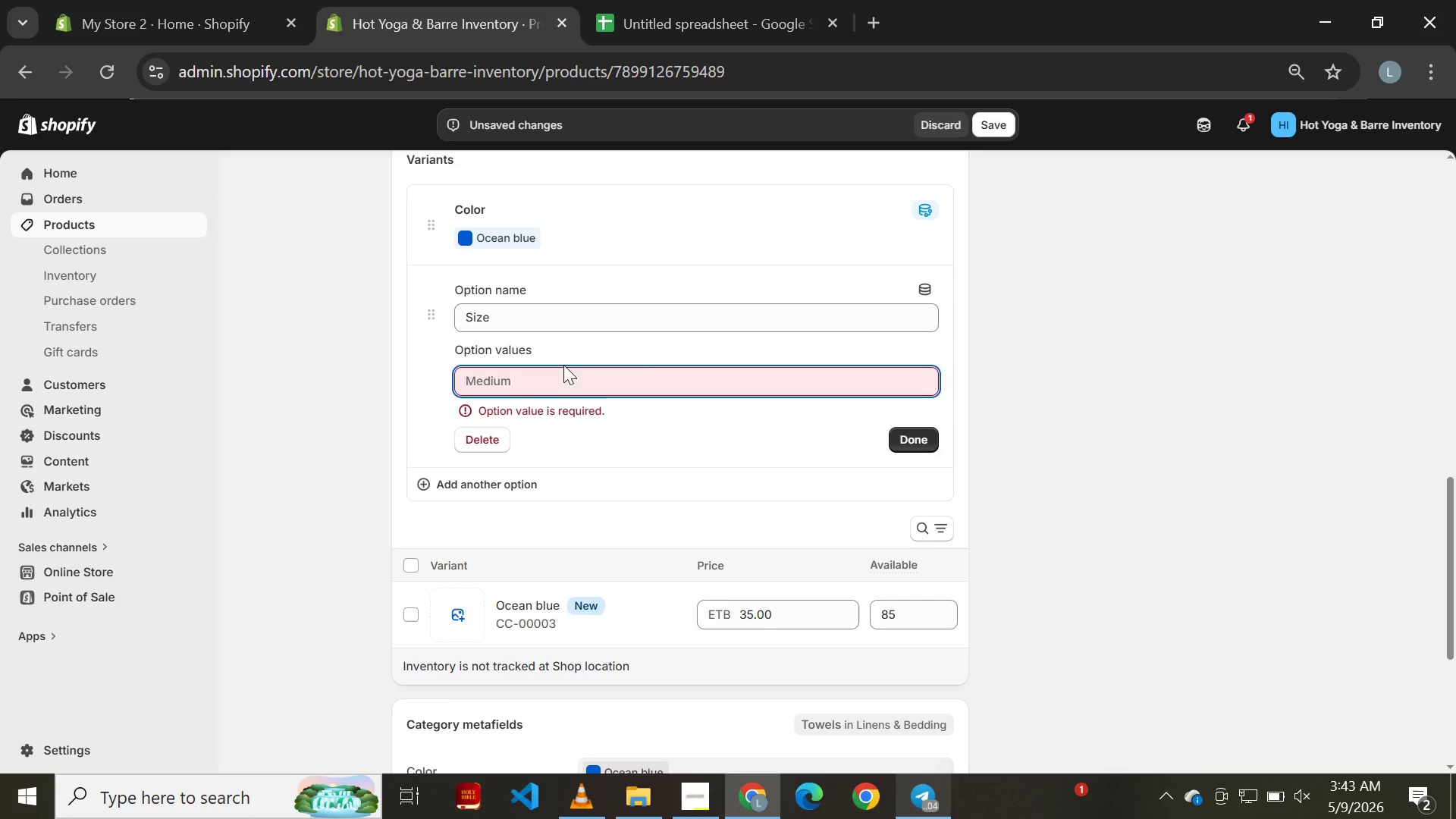 
left_click([544, 393])
 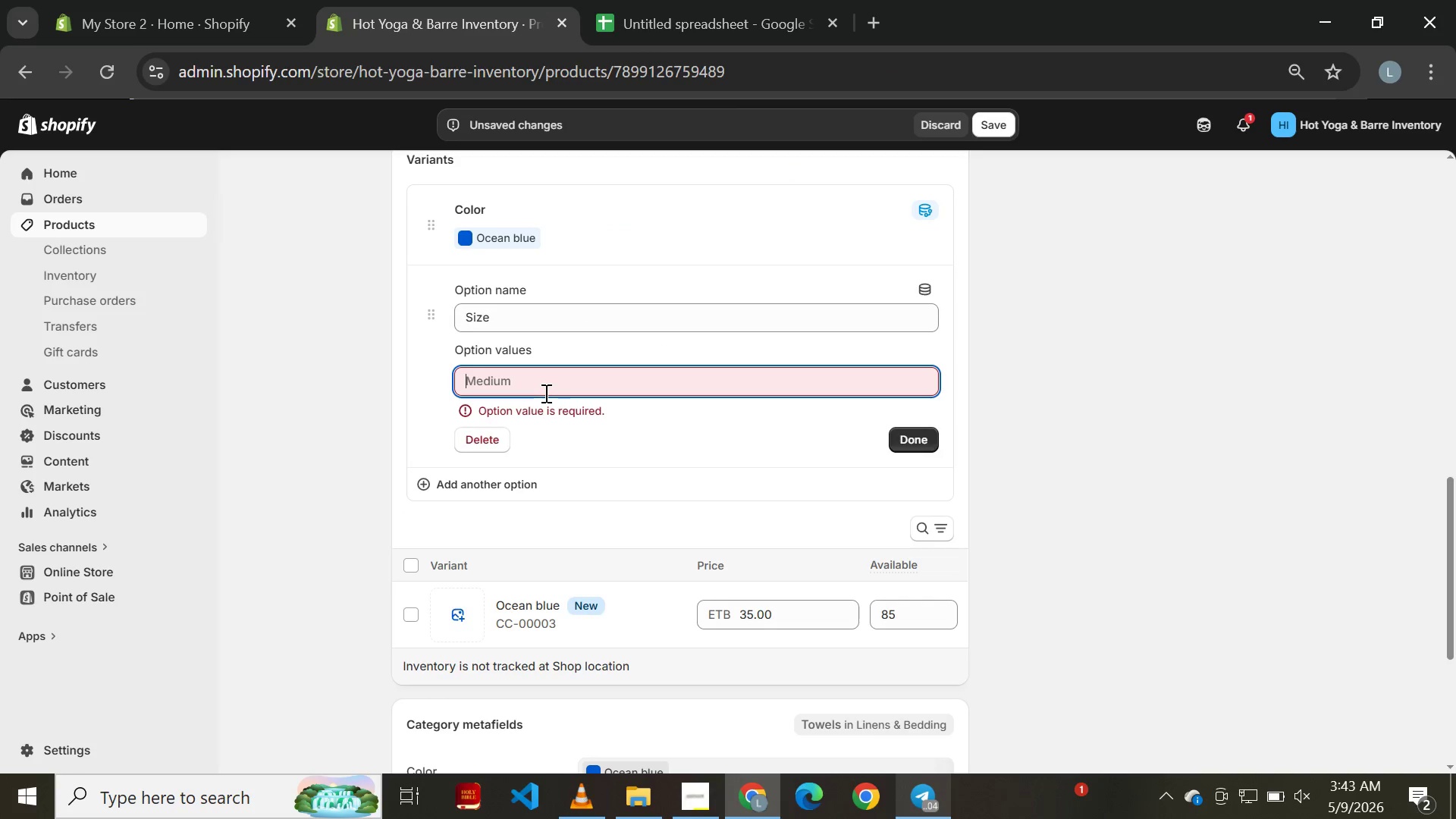 
type(Standa)
key(Backspace)
type(ard)
 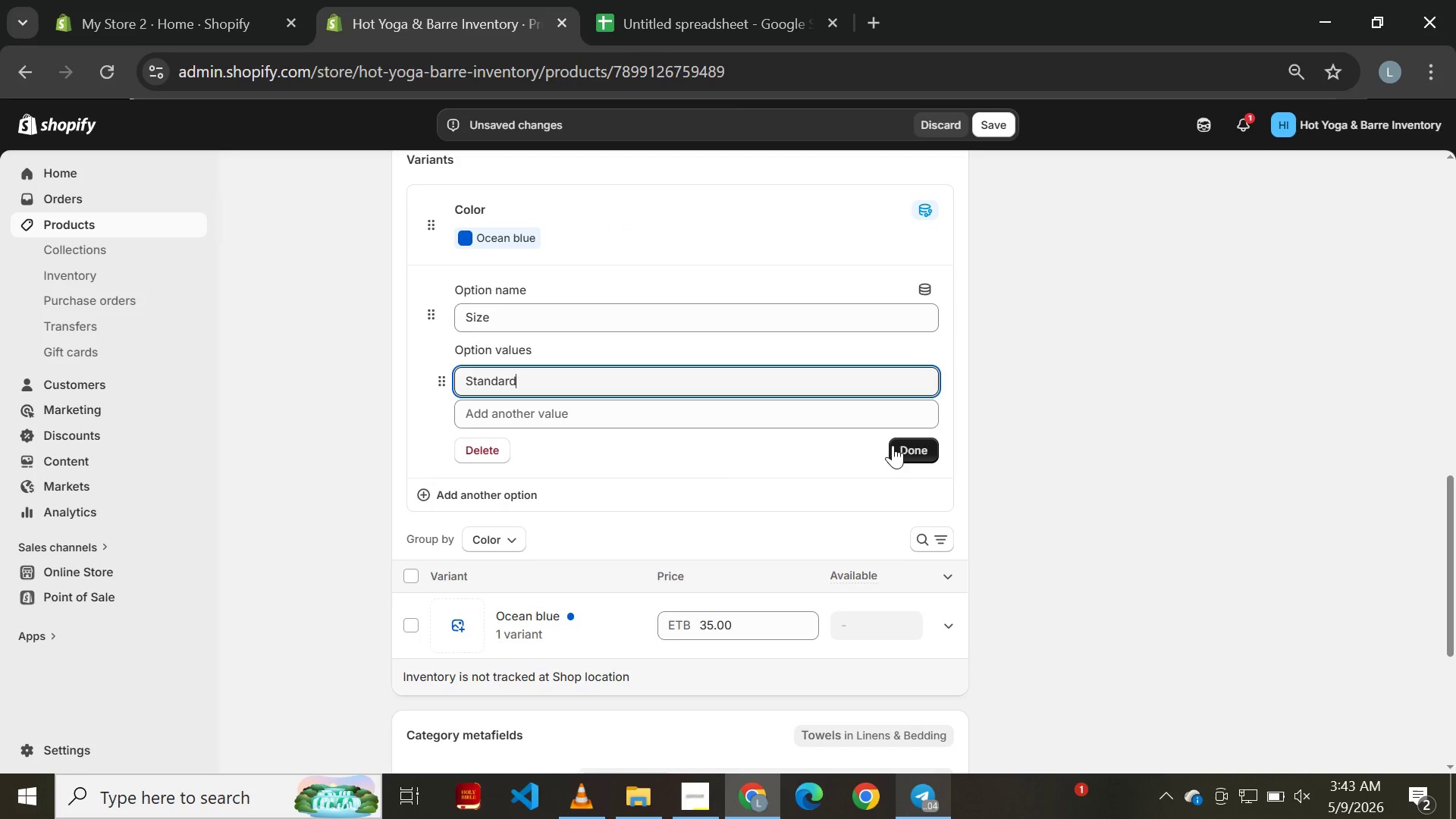 
left_click([912, 450])
 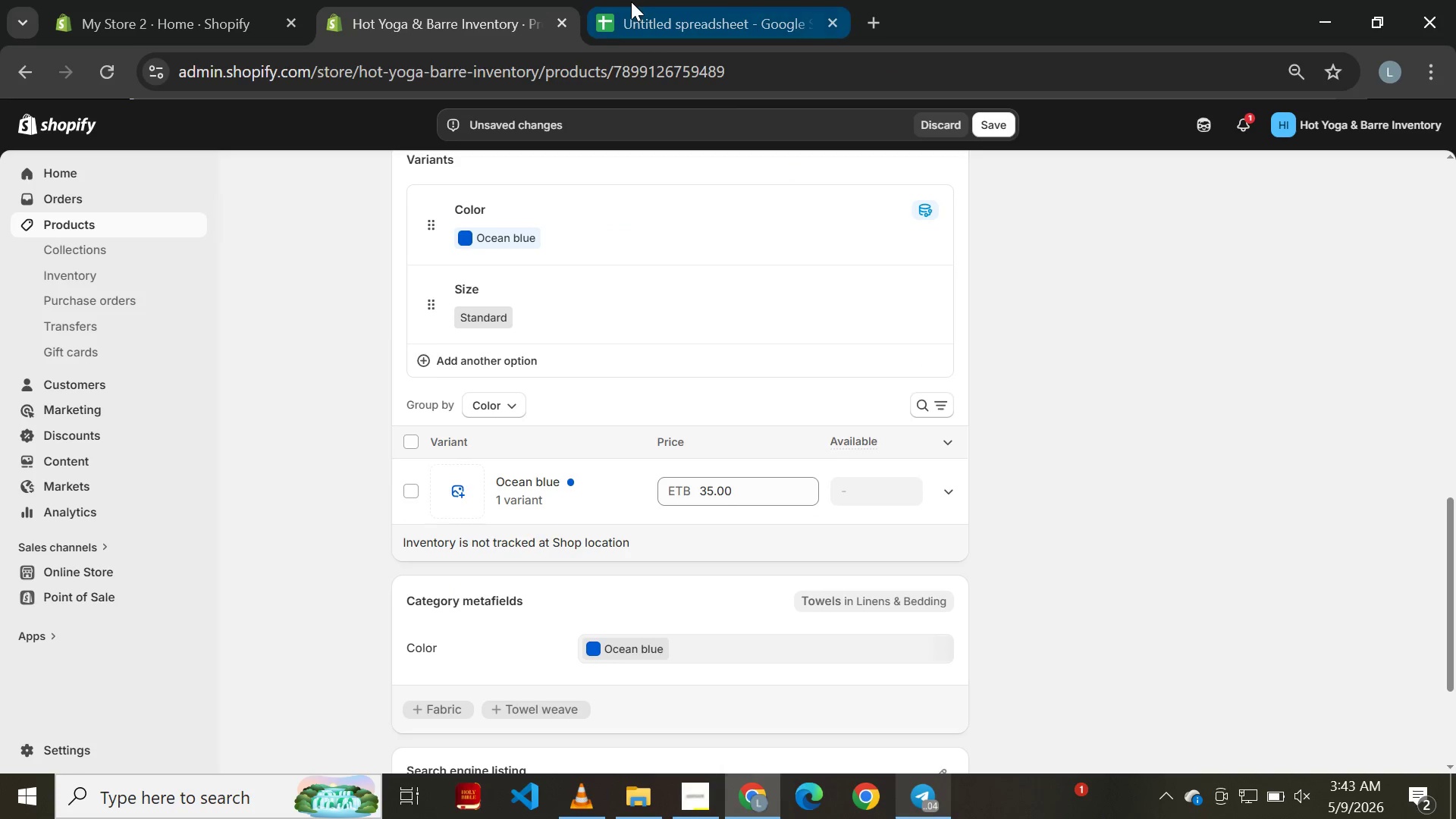 
left_click([631, 2])
 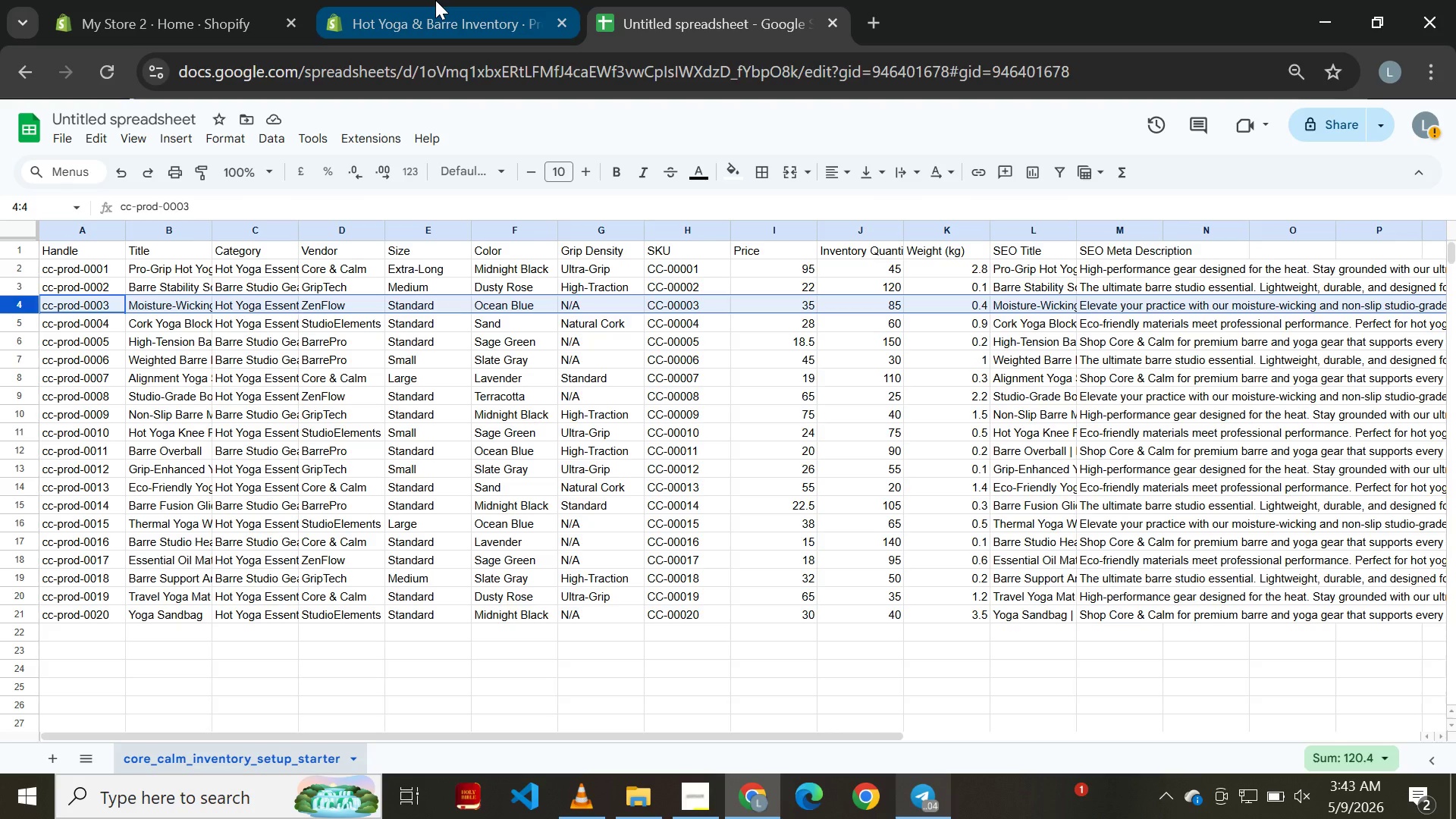 
left_click([435, 0])
 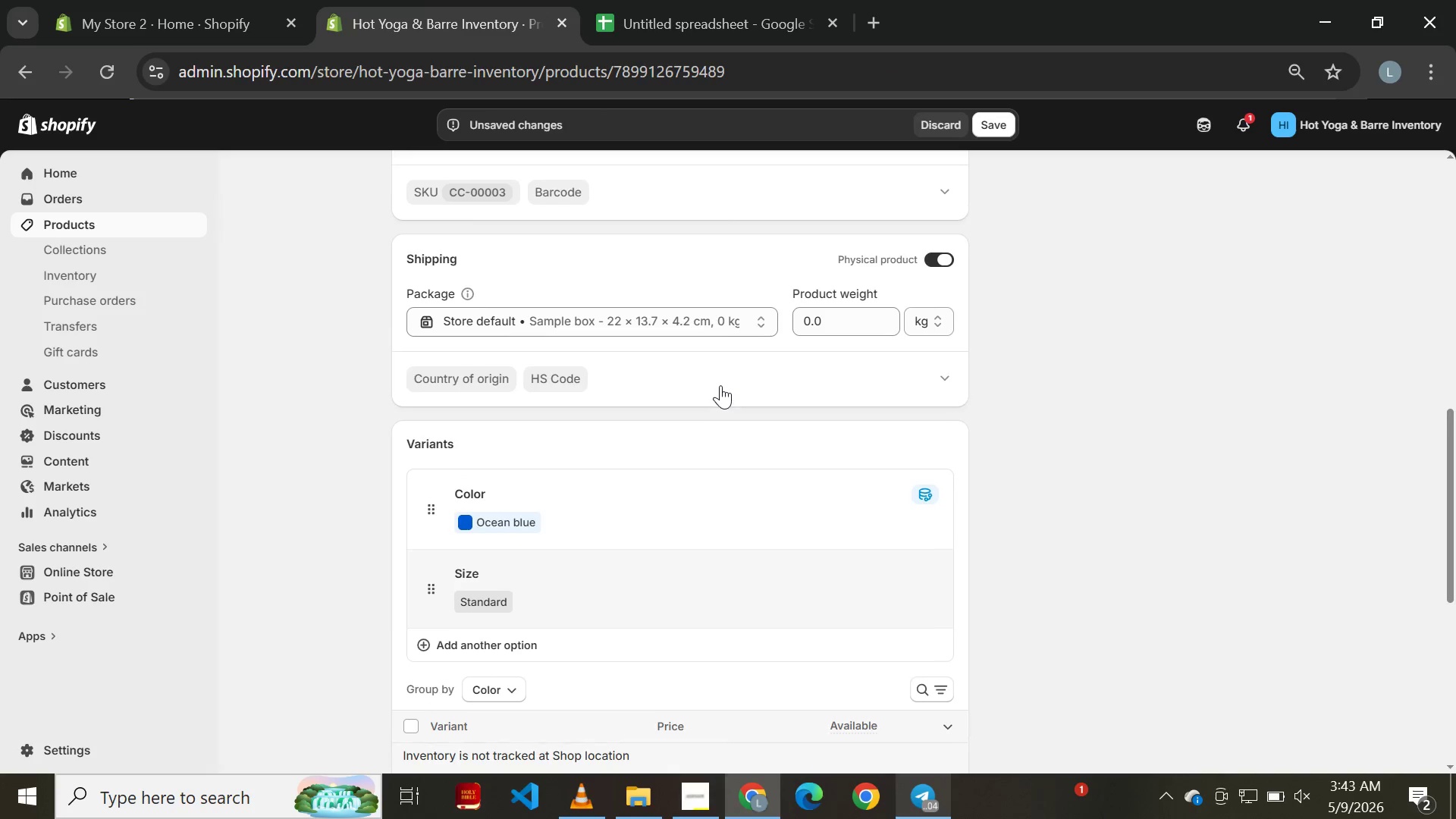 
left_click([832, 329])
 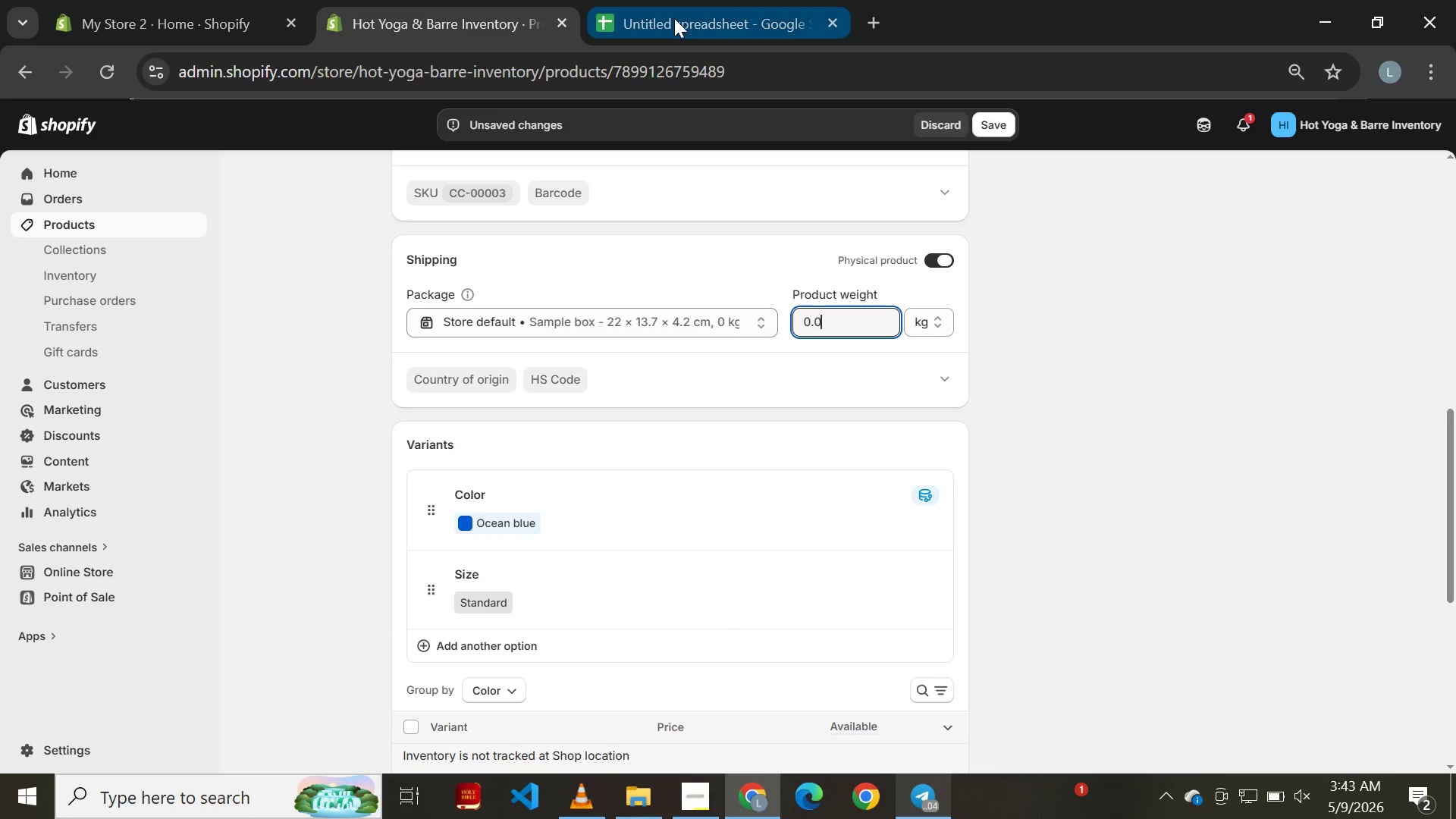 
left_click([674, 17])
 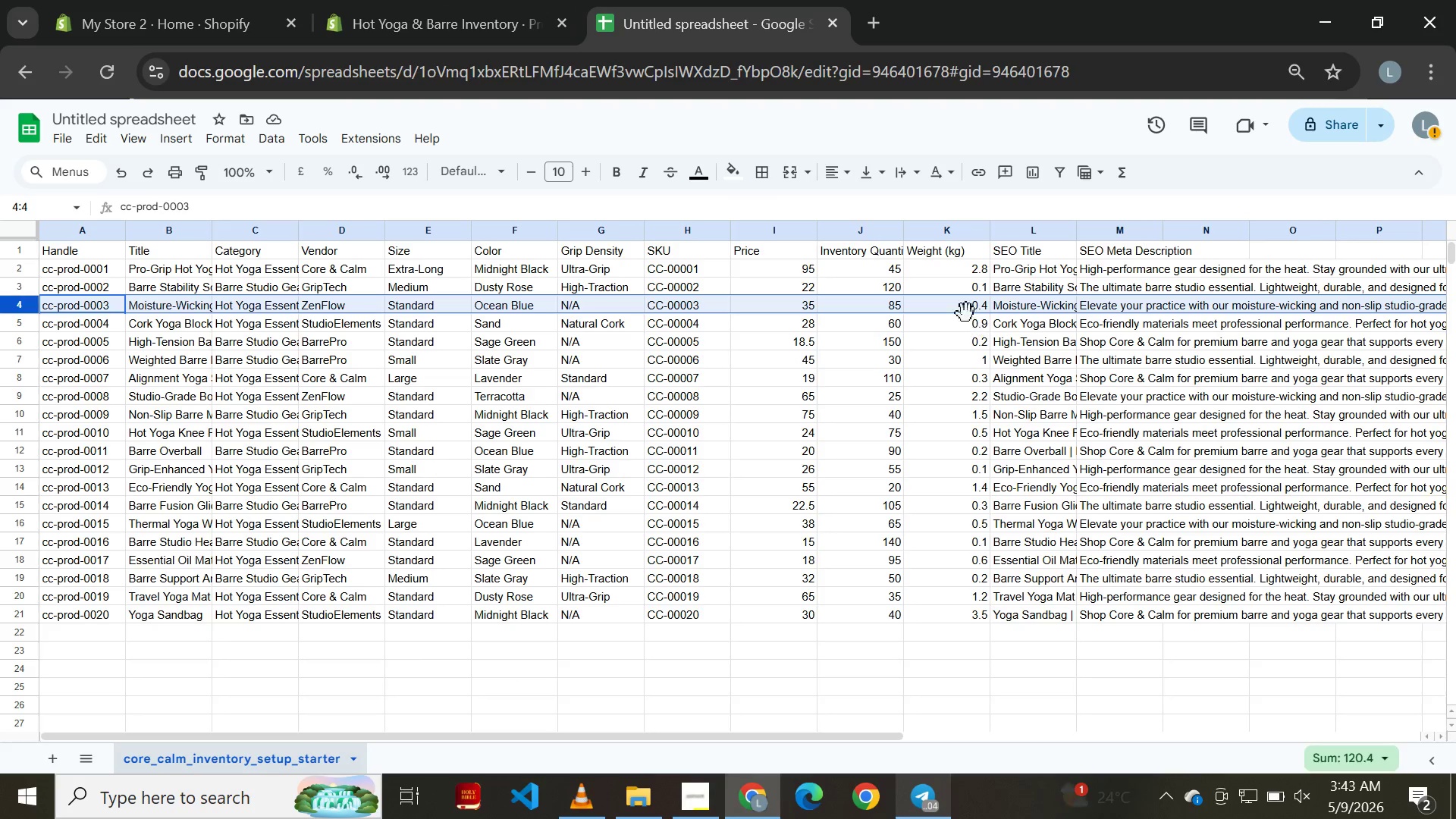 
left_click([962, 307])
 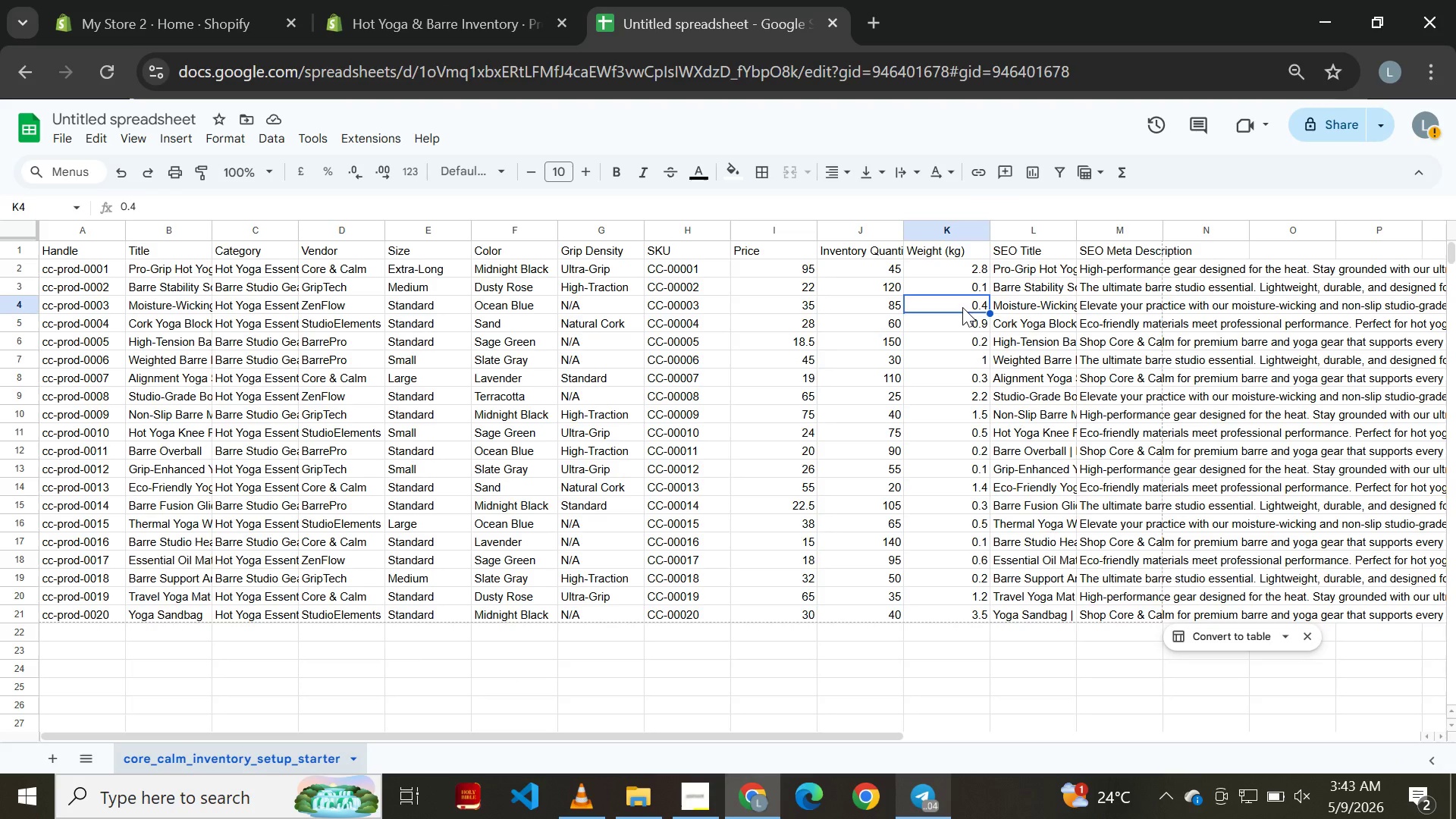 
double_click([962, 307])
 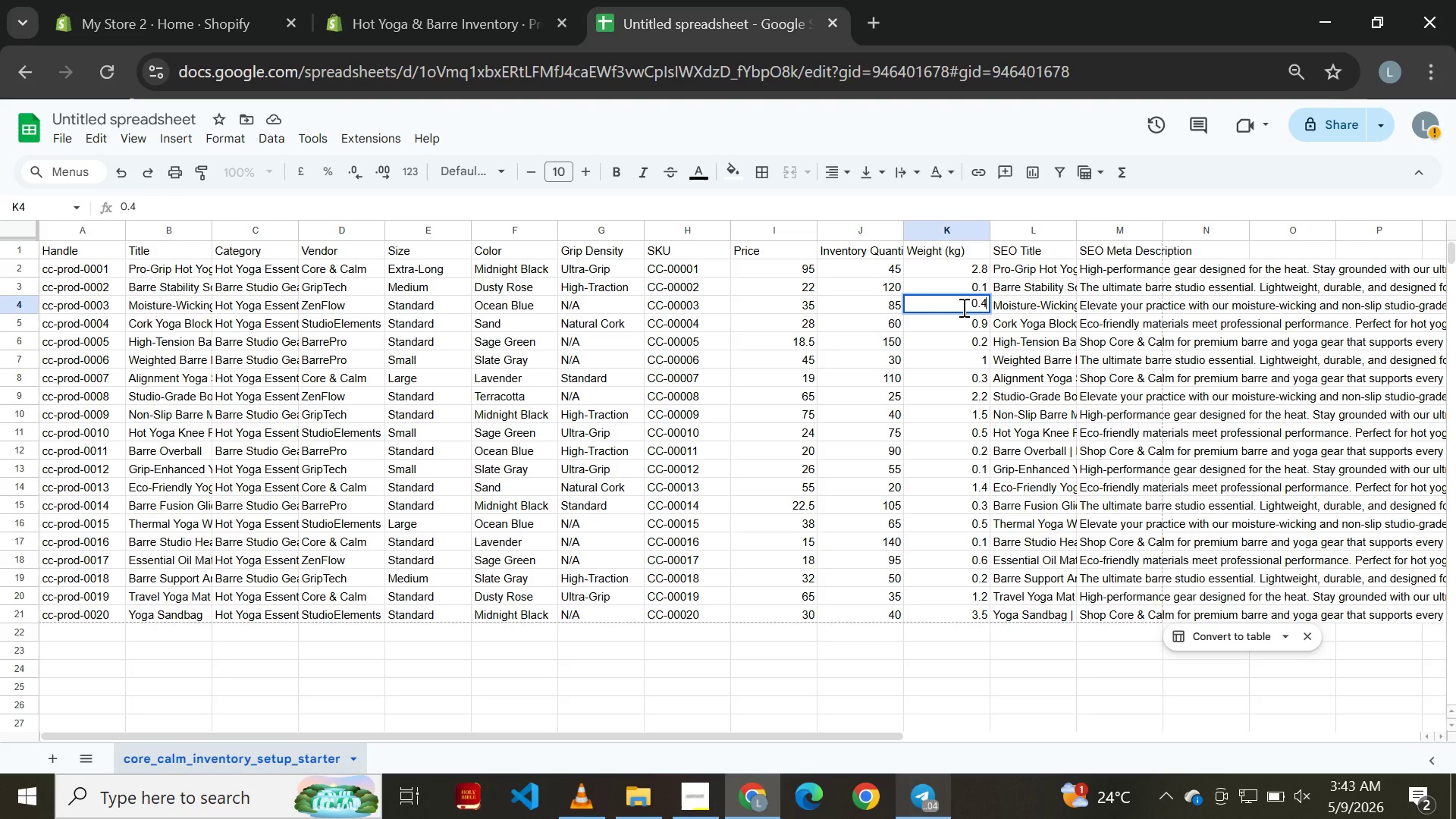 
key(Control+A)
 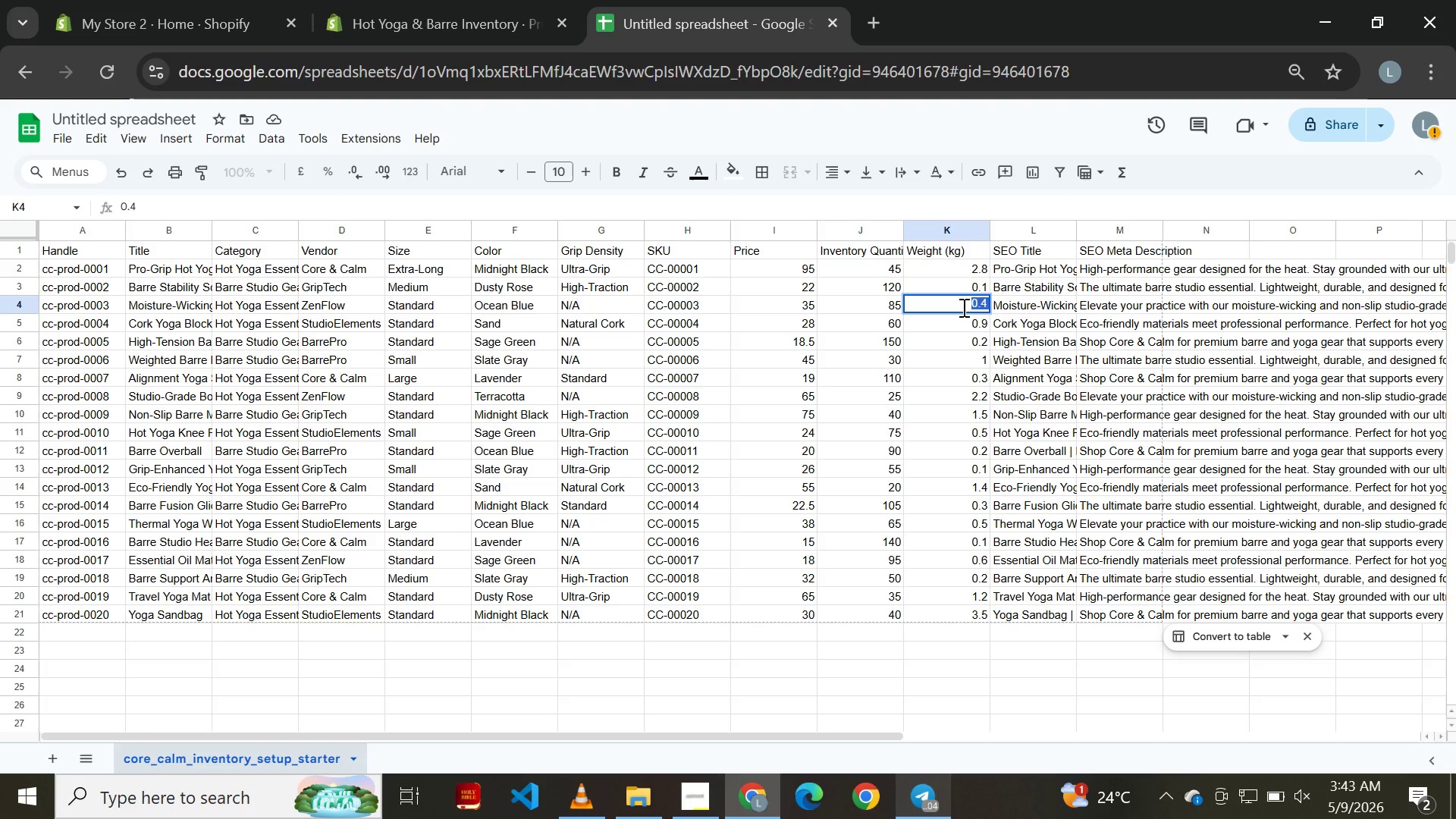 
key(Control+C)
 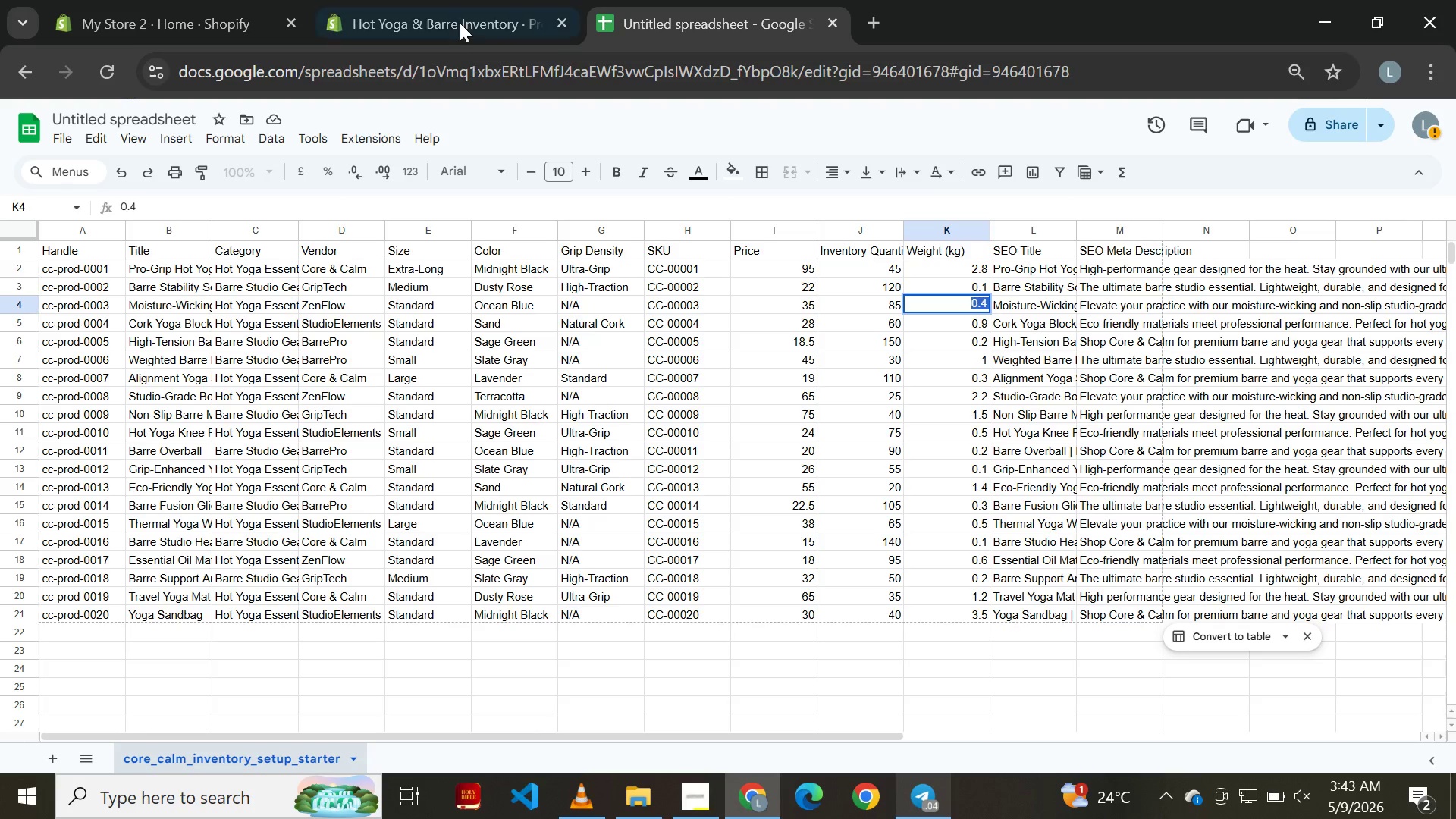 
left_click([458, 19])
 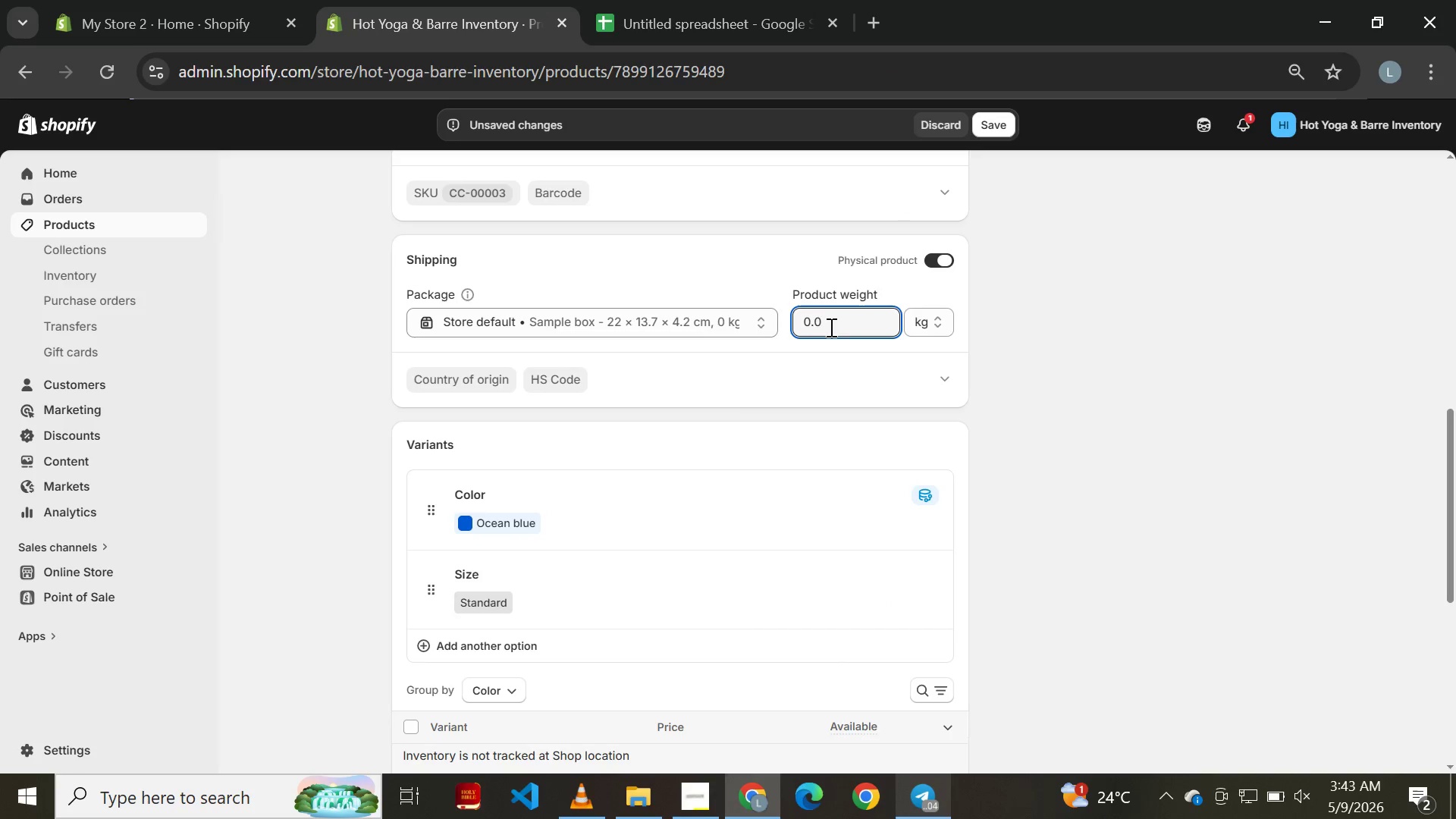 
left_click([830, 328])
 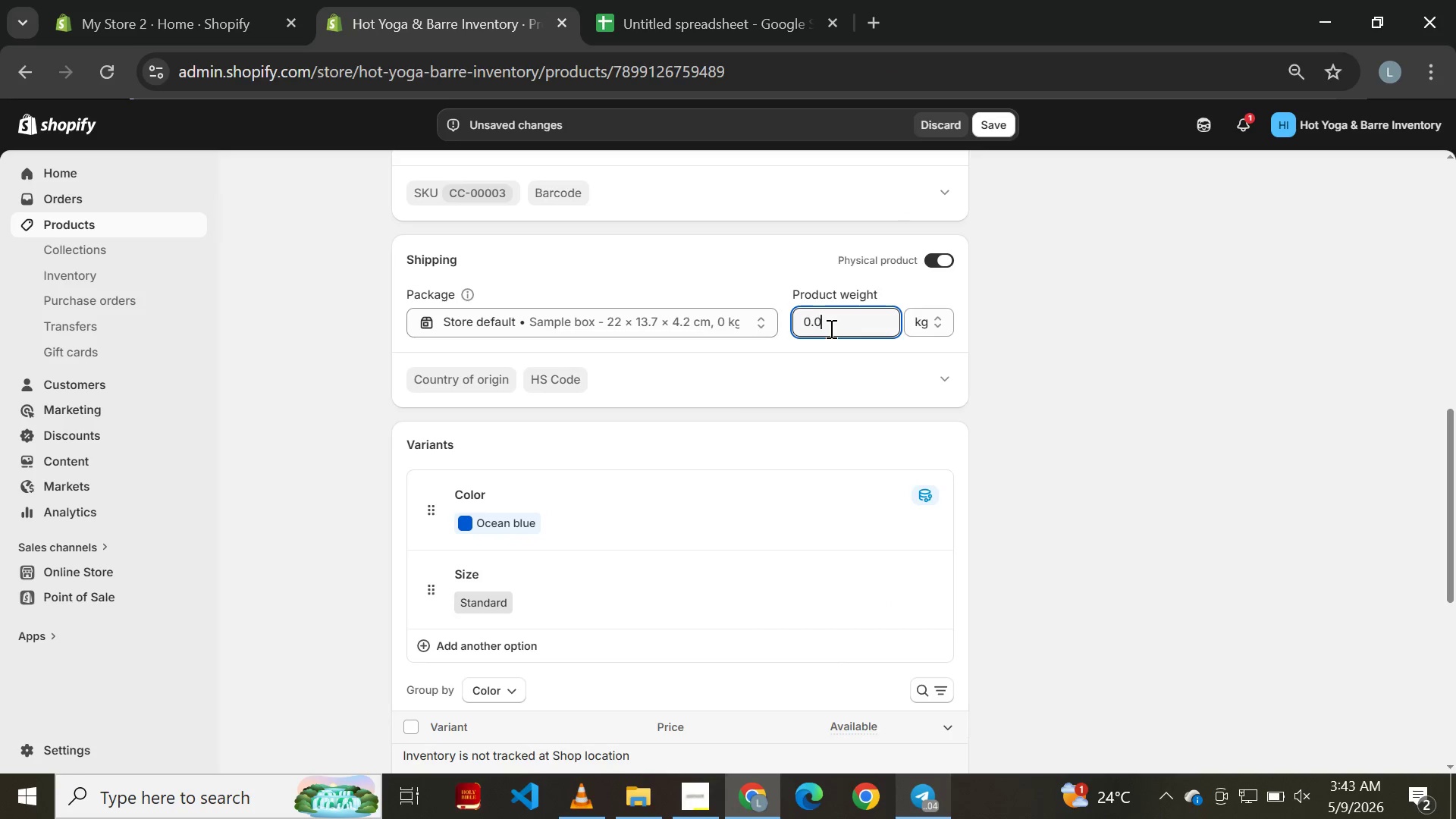 
key(Control+A)
 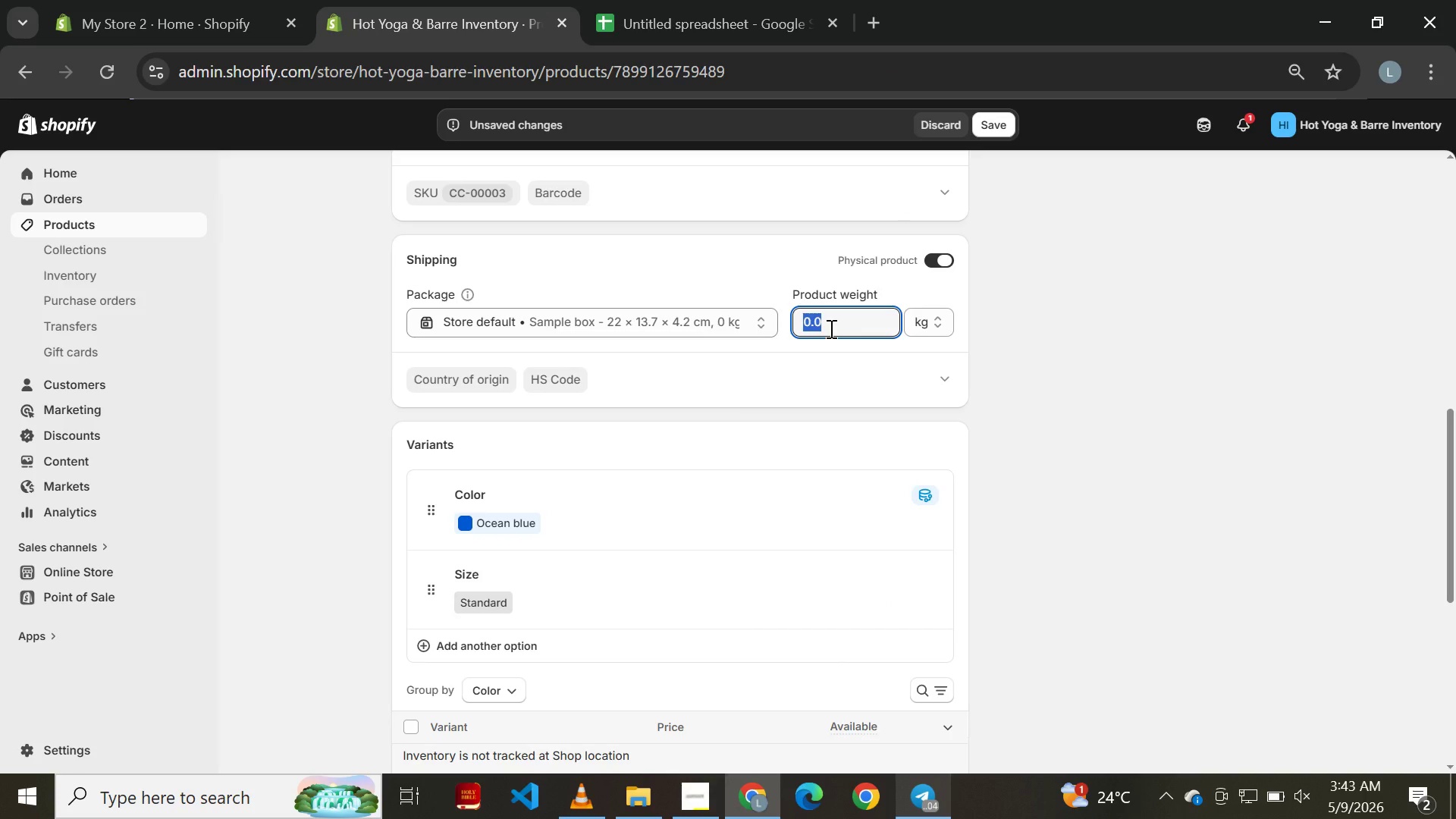 
key(Control+V)
 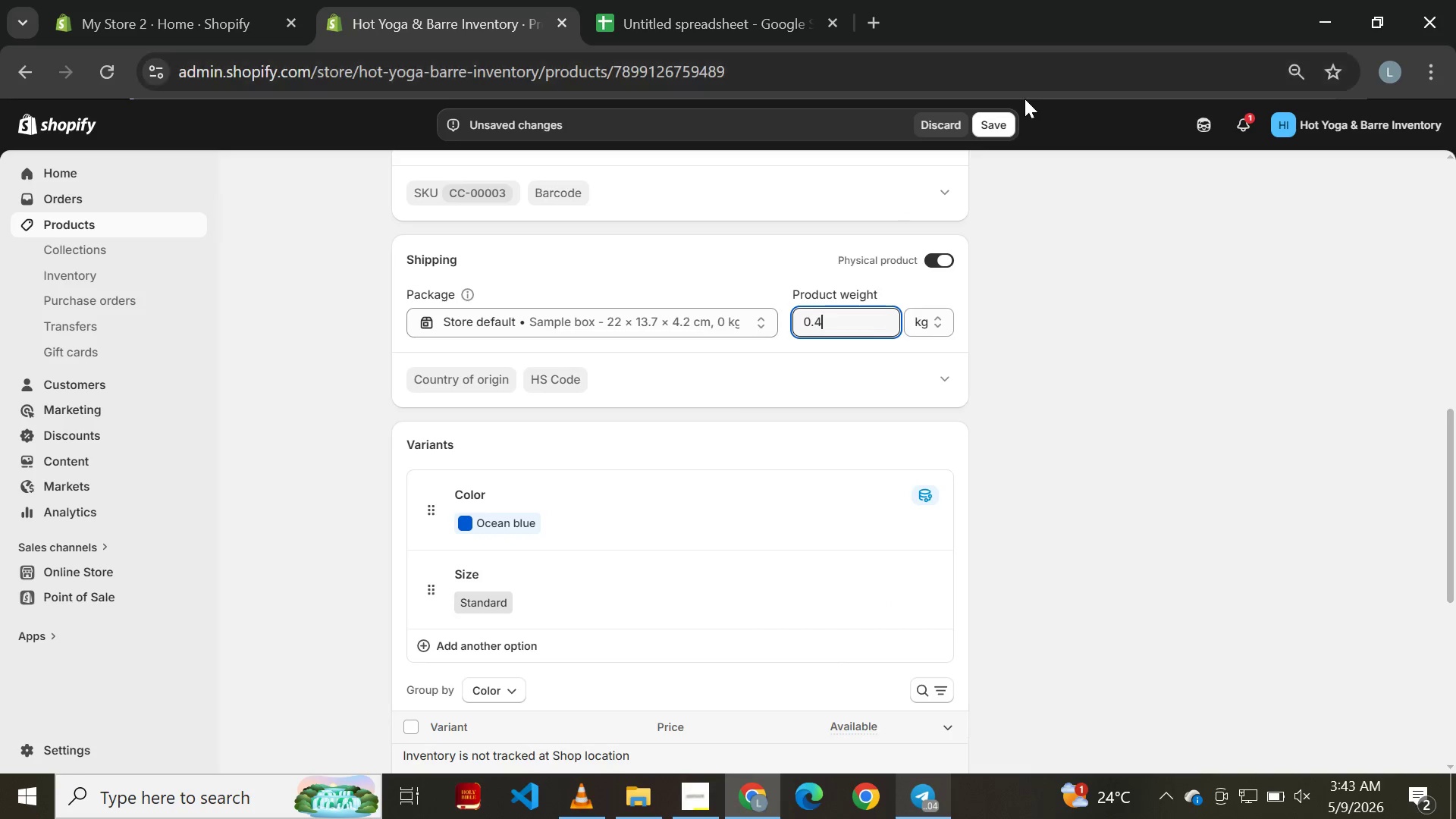 
left_click([993, 123])
 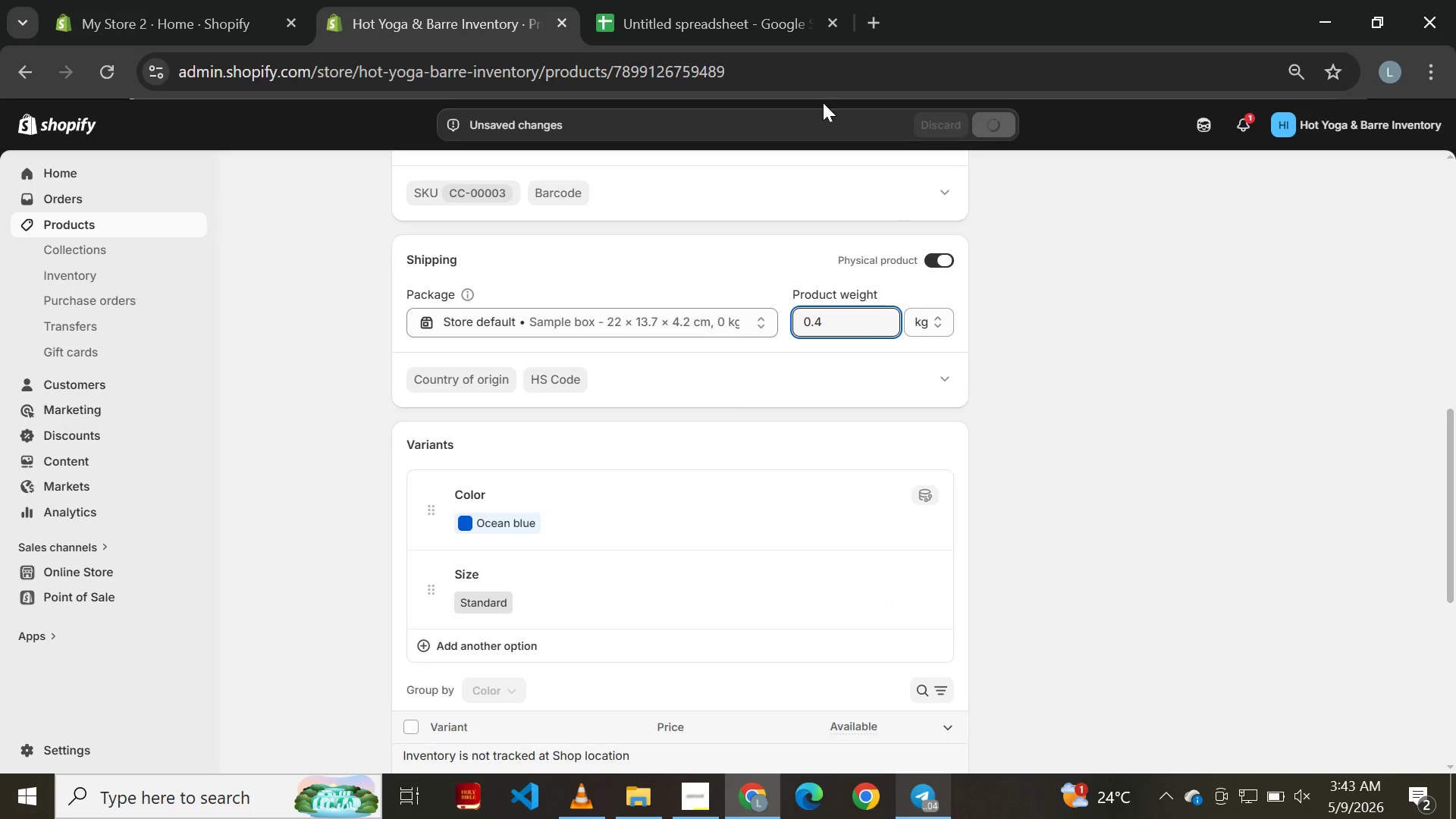 
left_click([681, 11])
 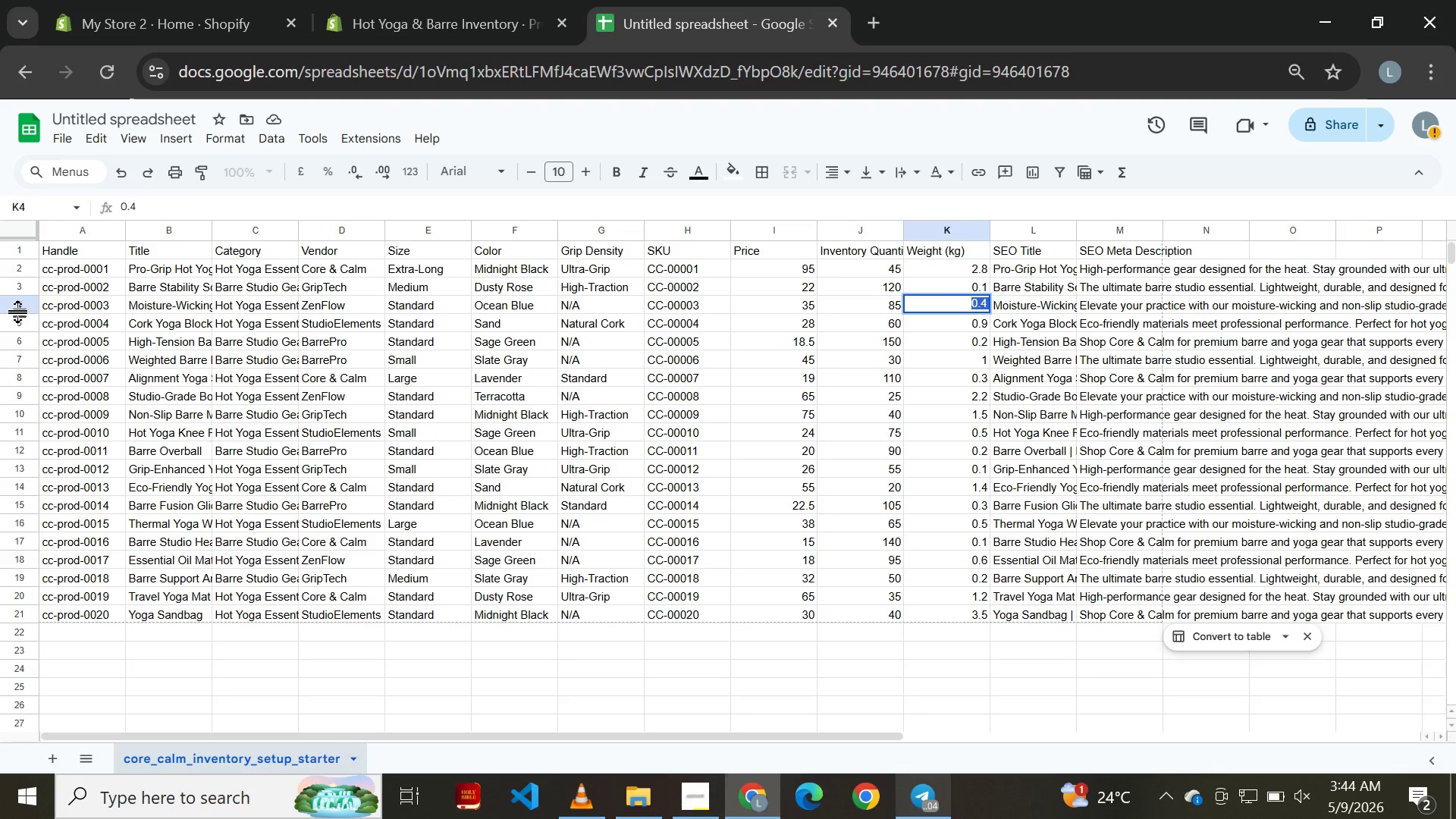 
left_click([21, 321])
 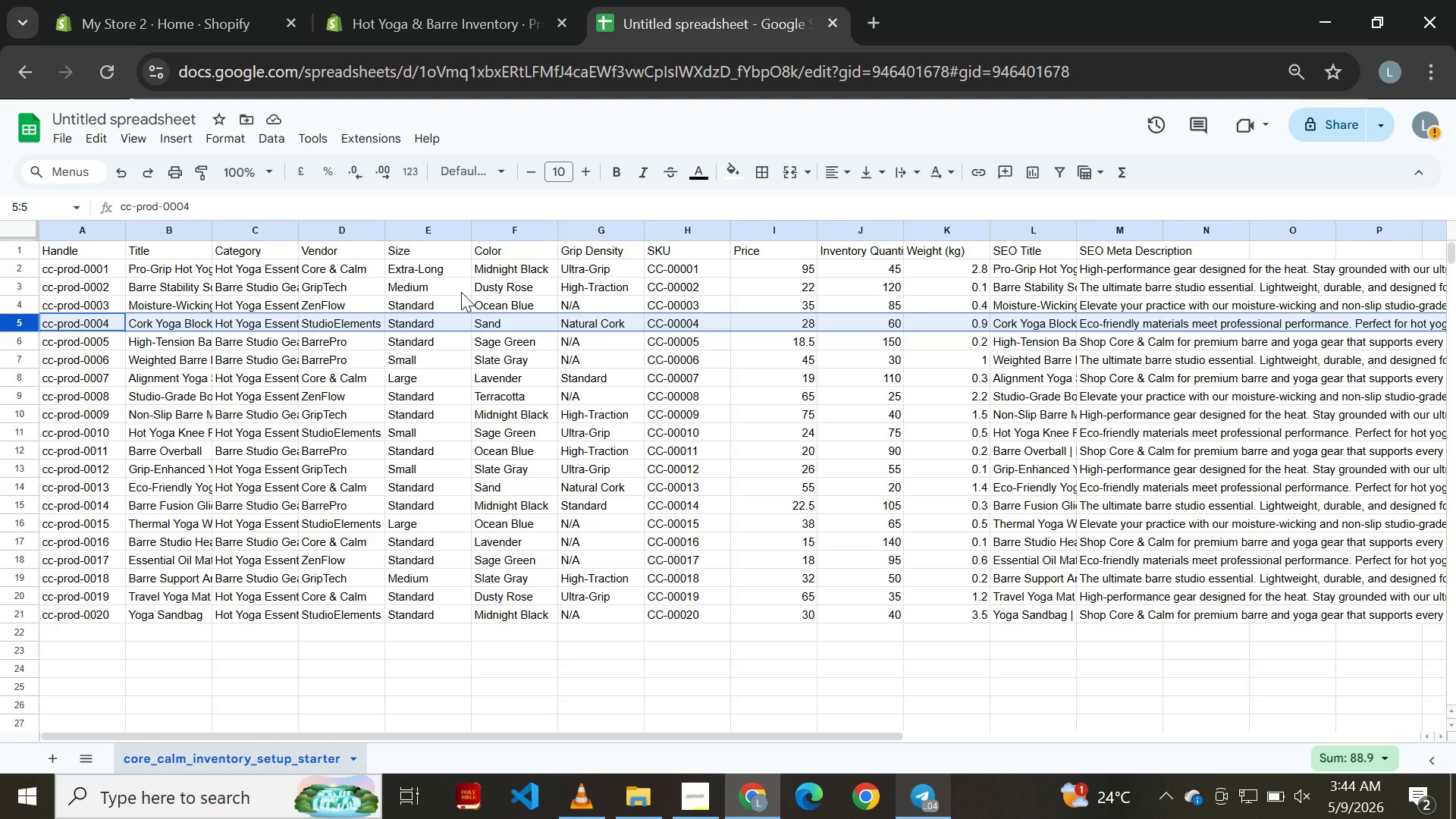 
left_click([446, 33])
 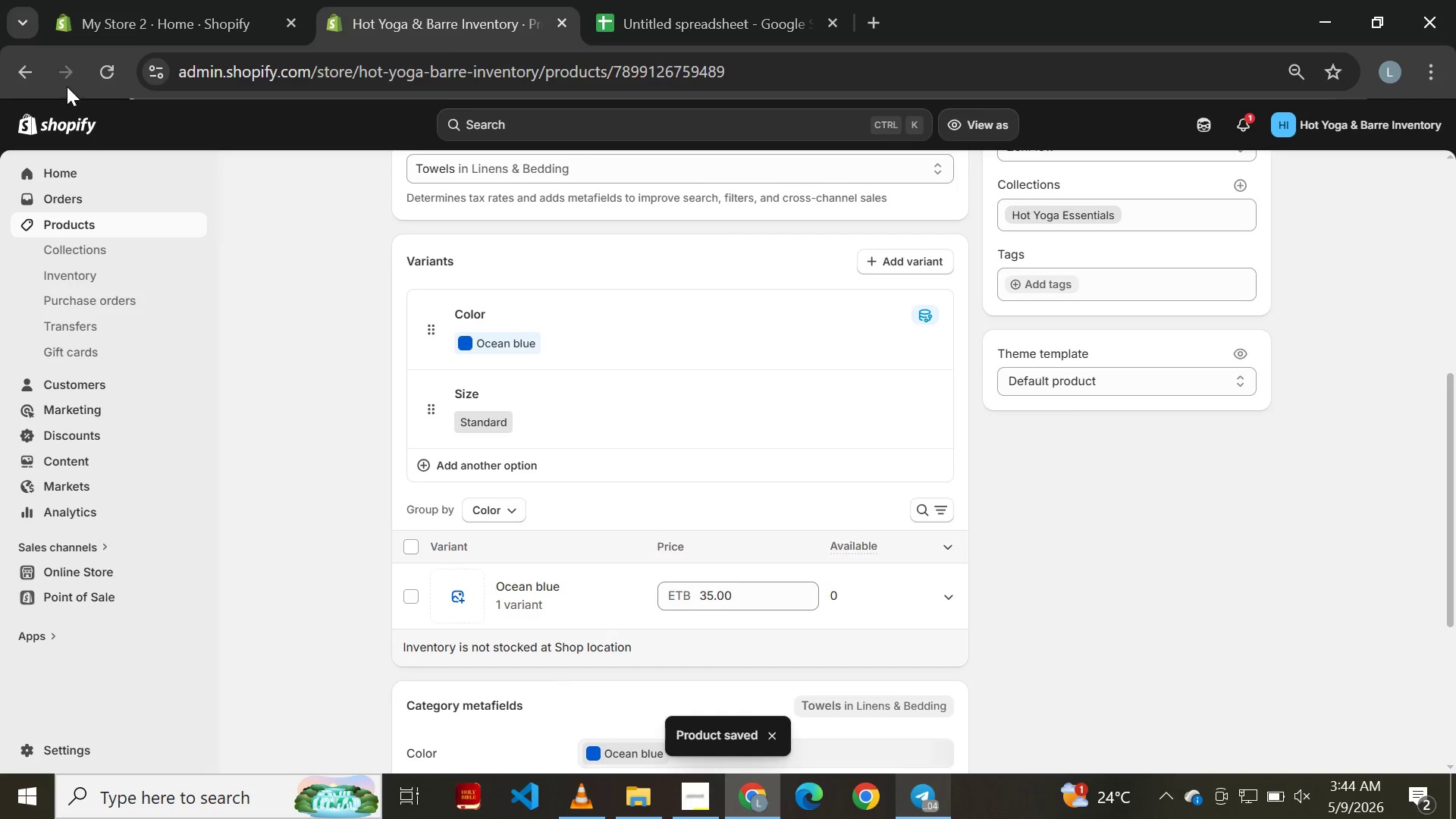 
left_click([28, 64])
 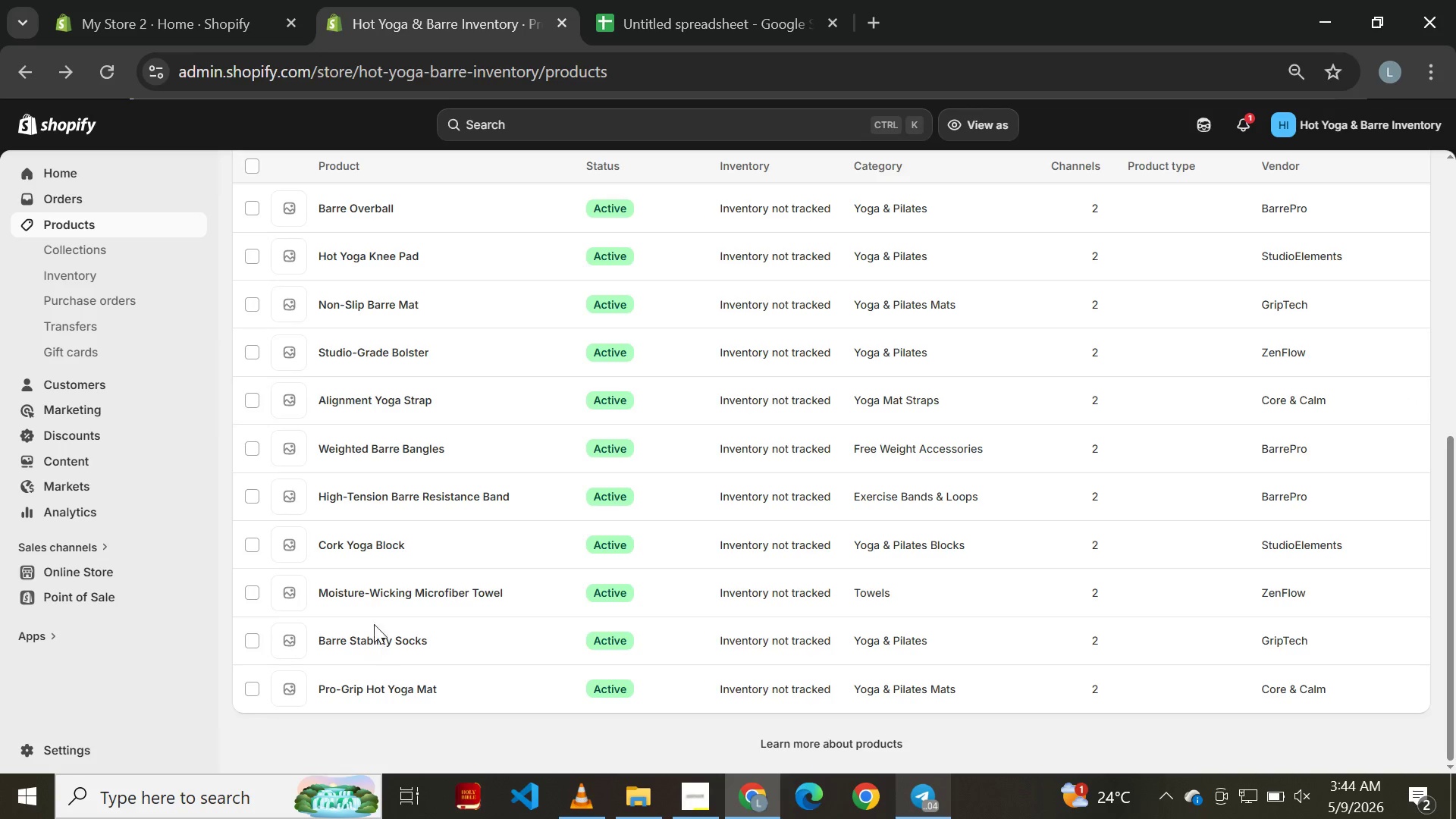 
wait(6.7)
 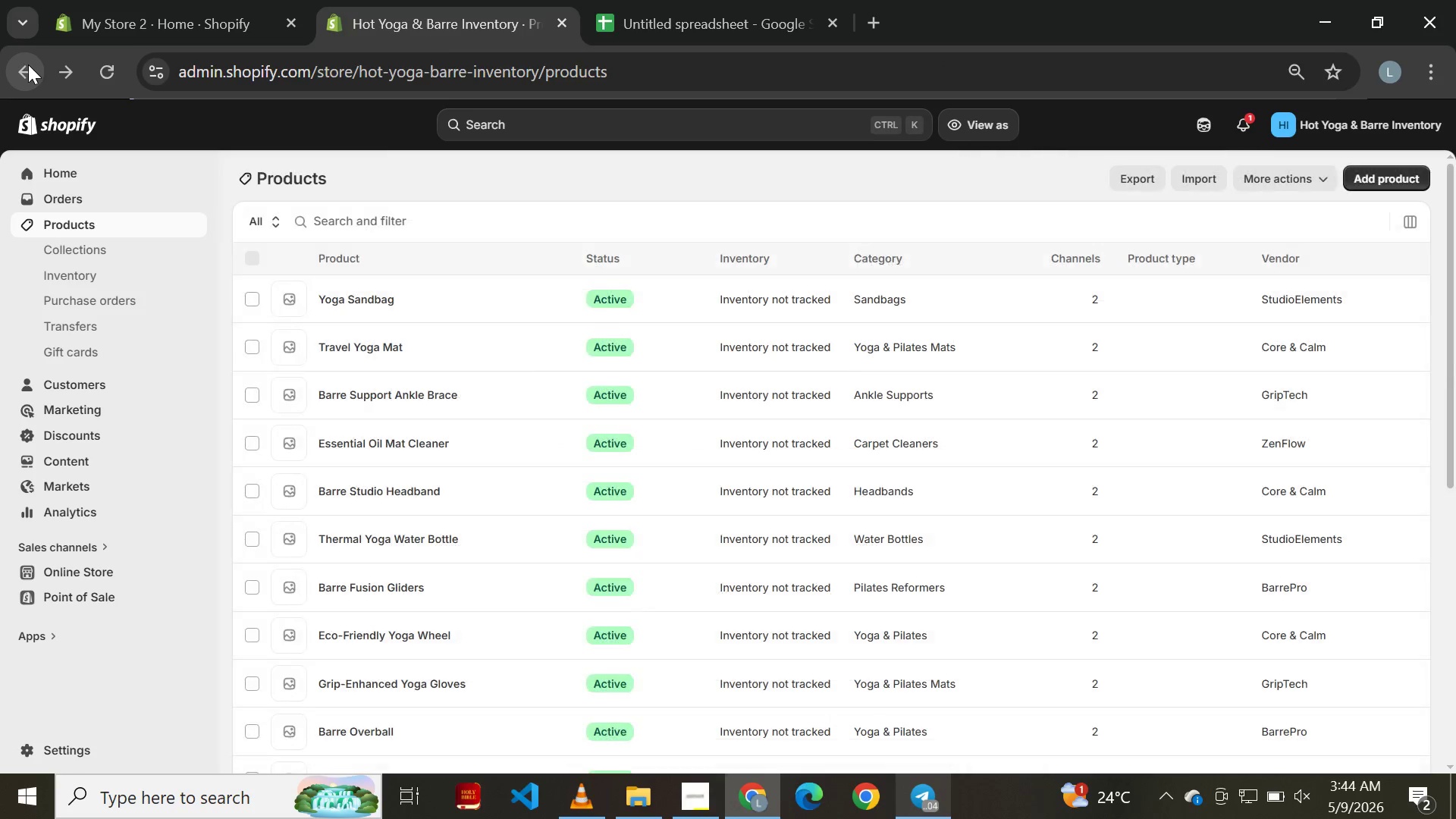 
left_click([358, 551])
 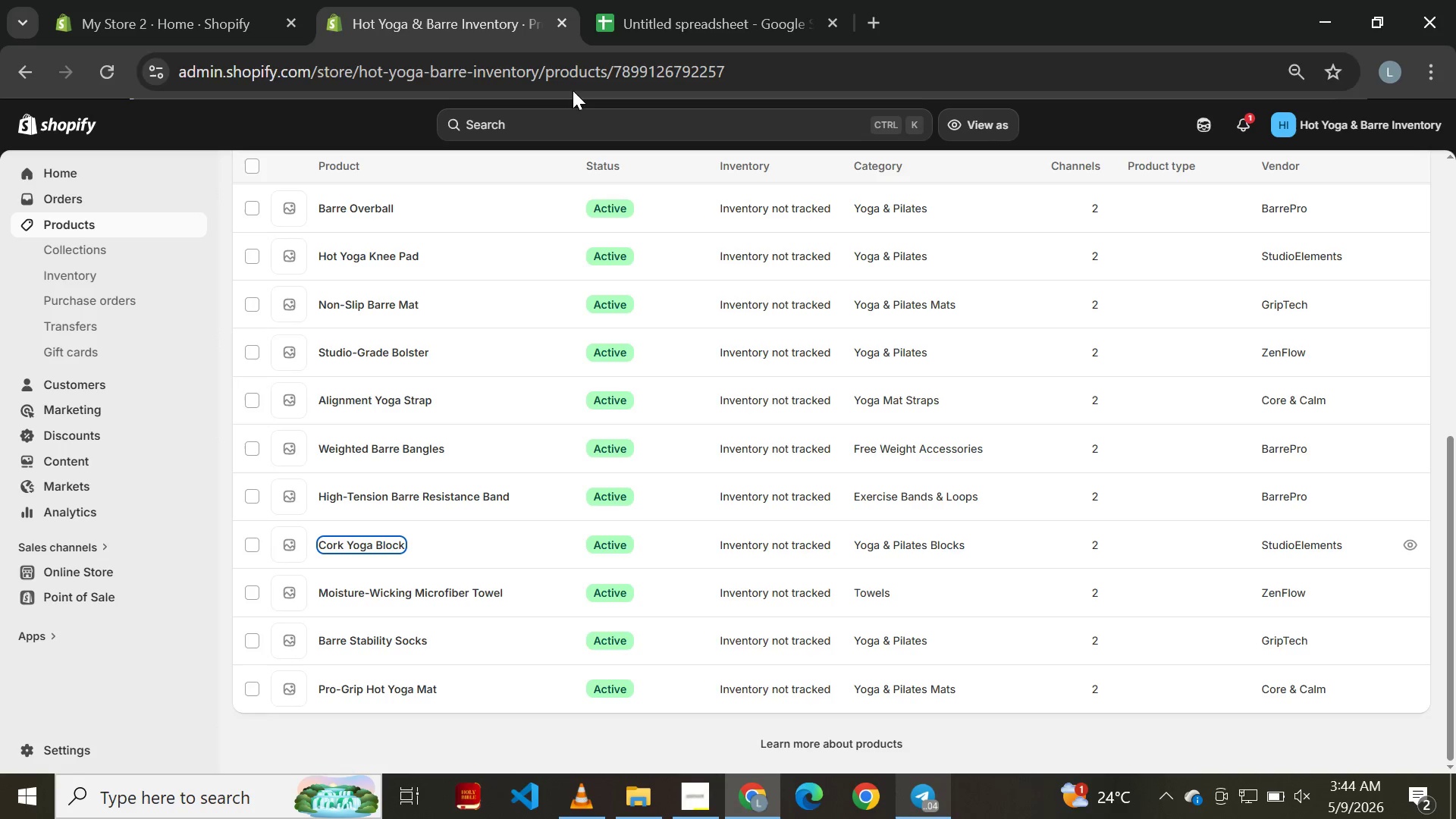 
left_click([657, 0])
 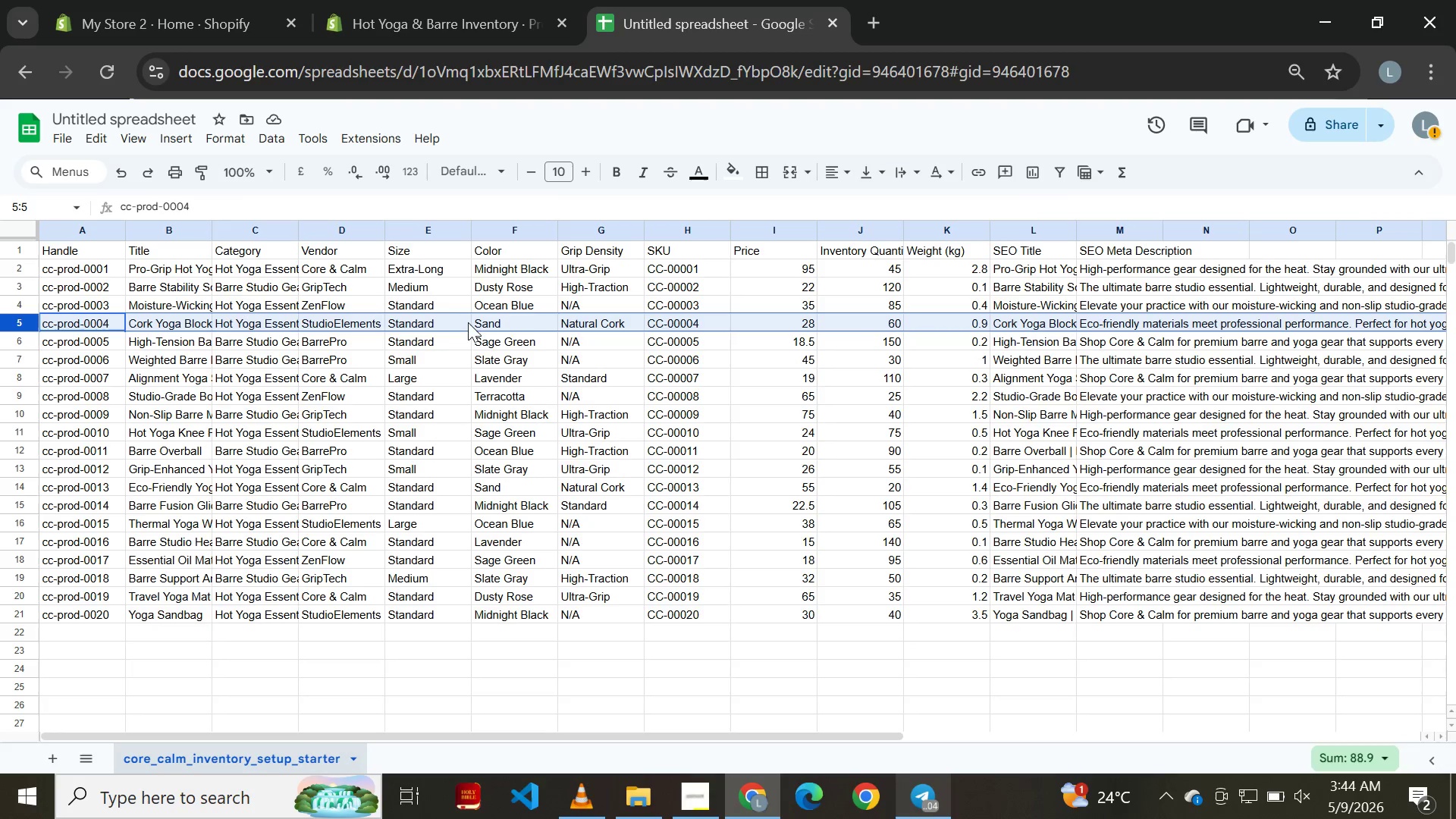 
wait(5.56)
 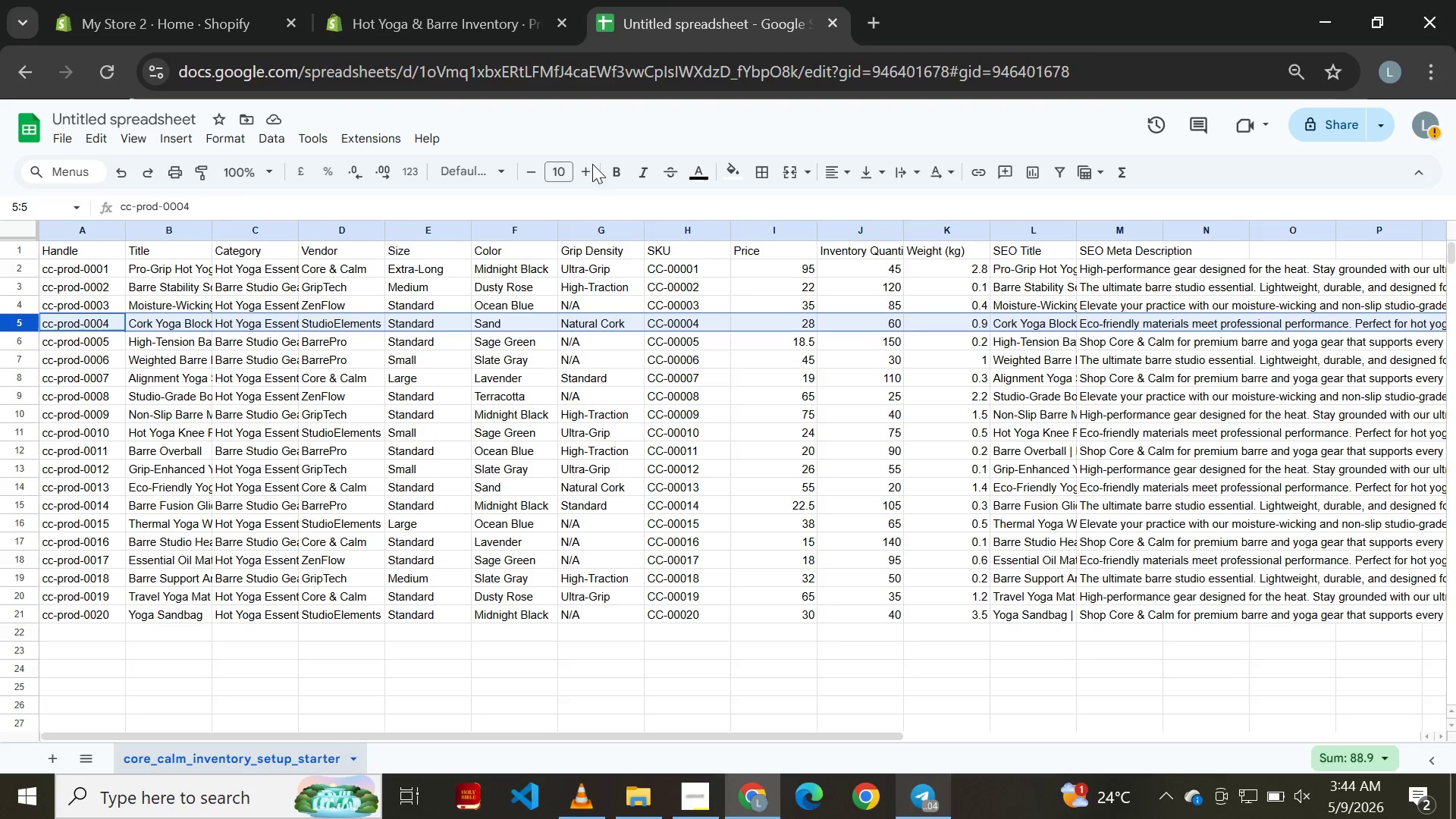 
left_click([457, 36])
 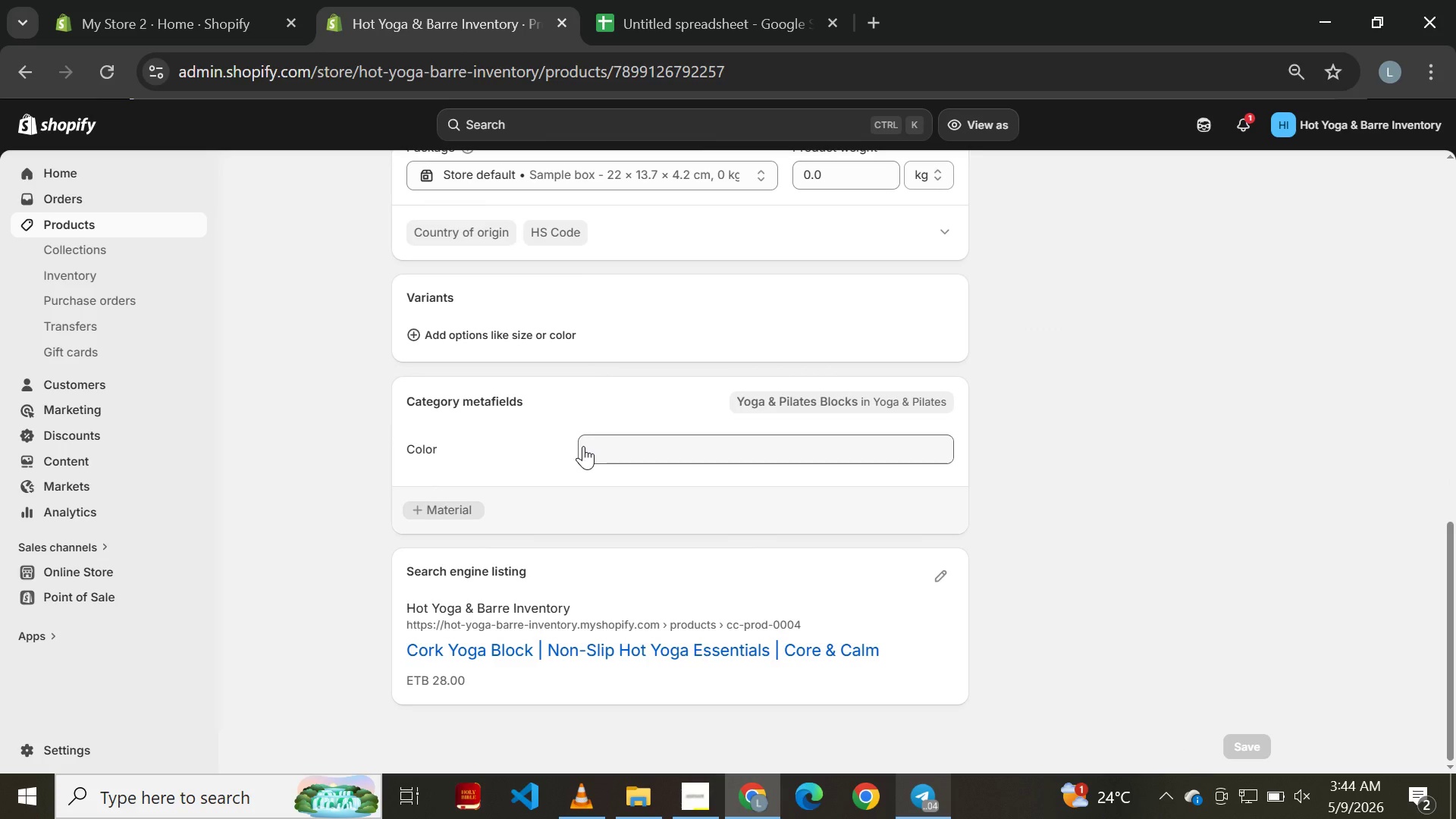 
left_click([491, 341])
 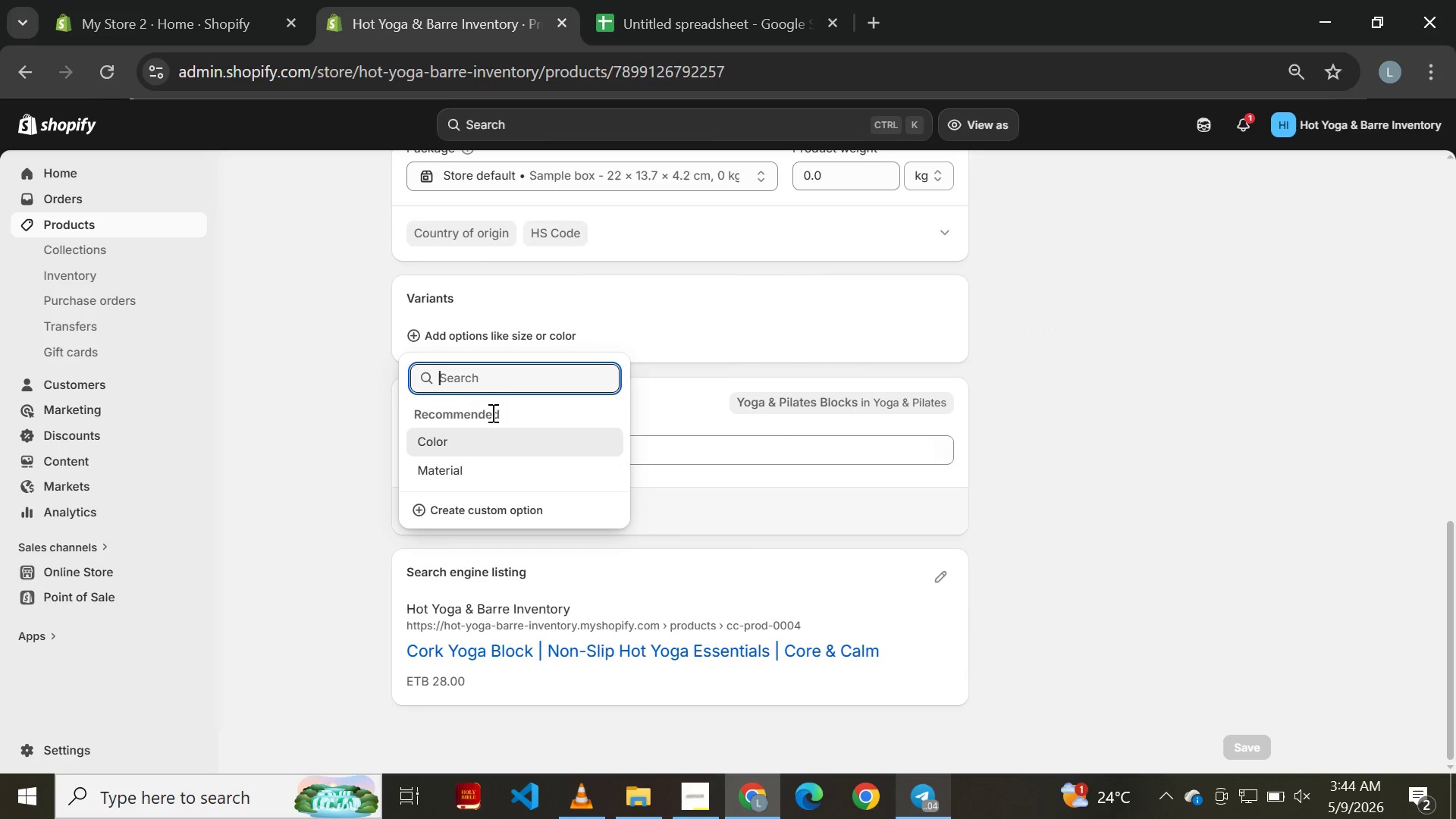 
left_click([485, 447])
 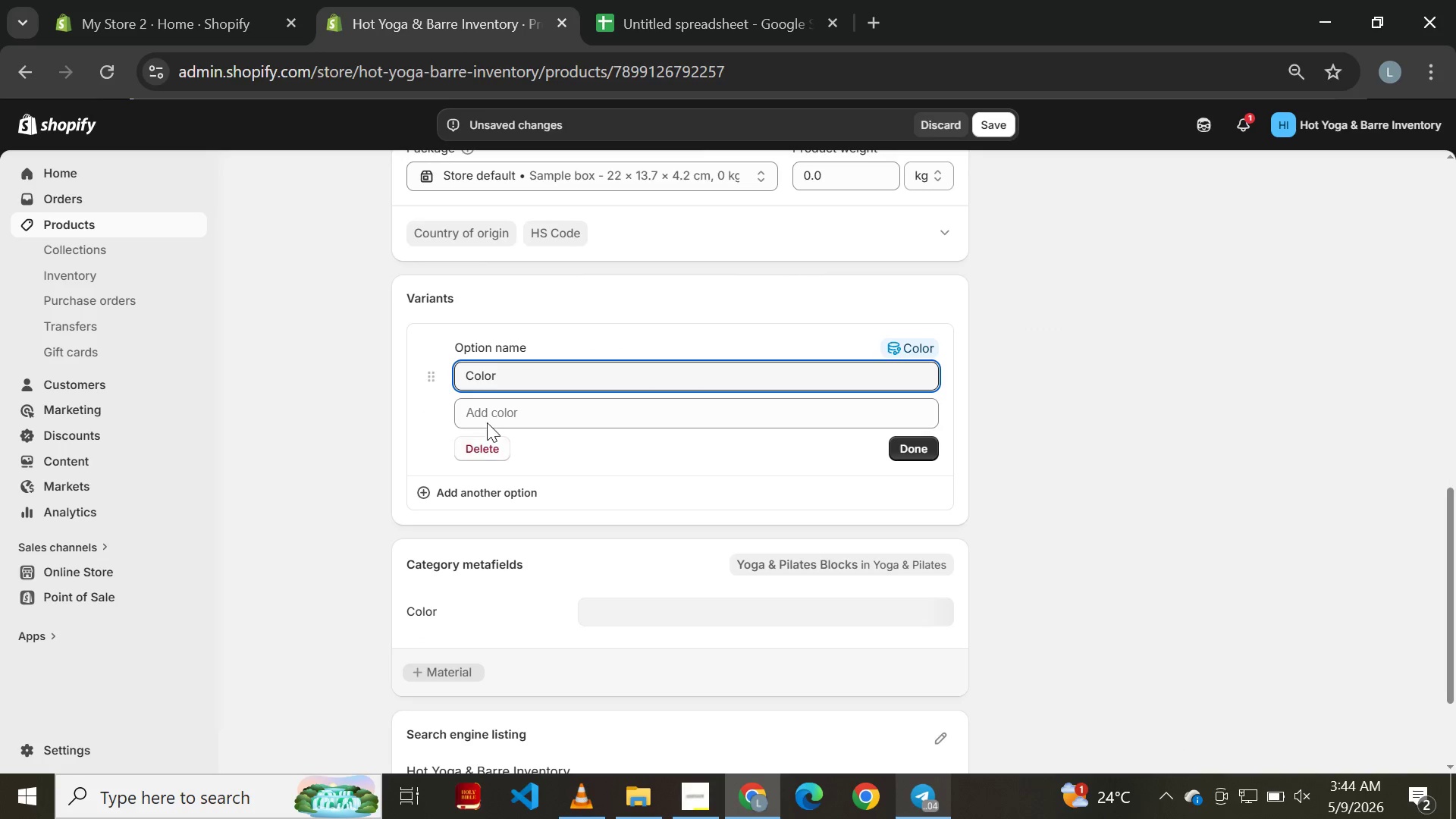 
left_click([487, 416])
 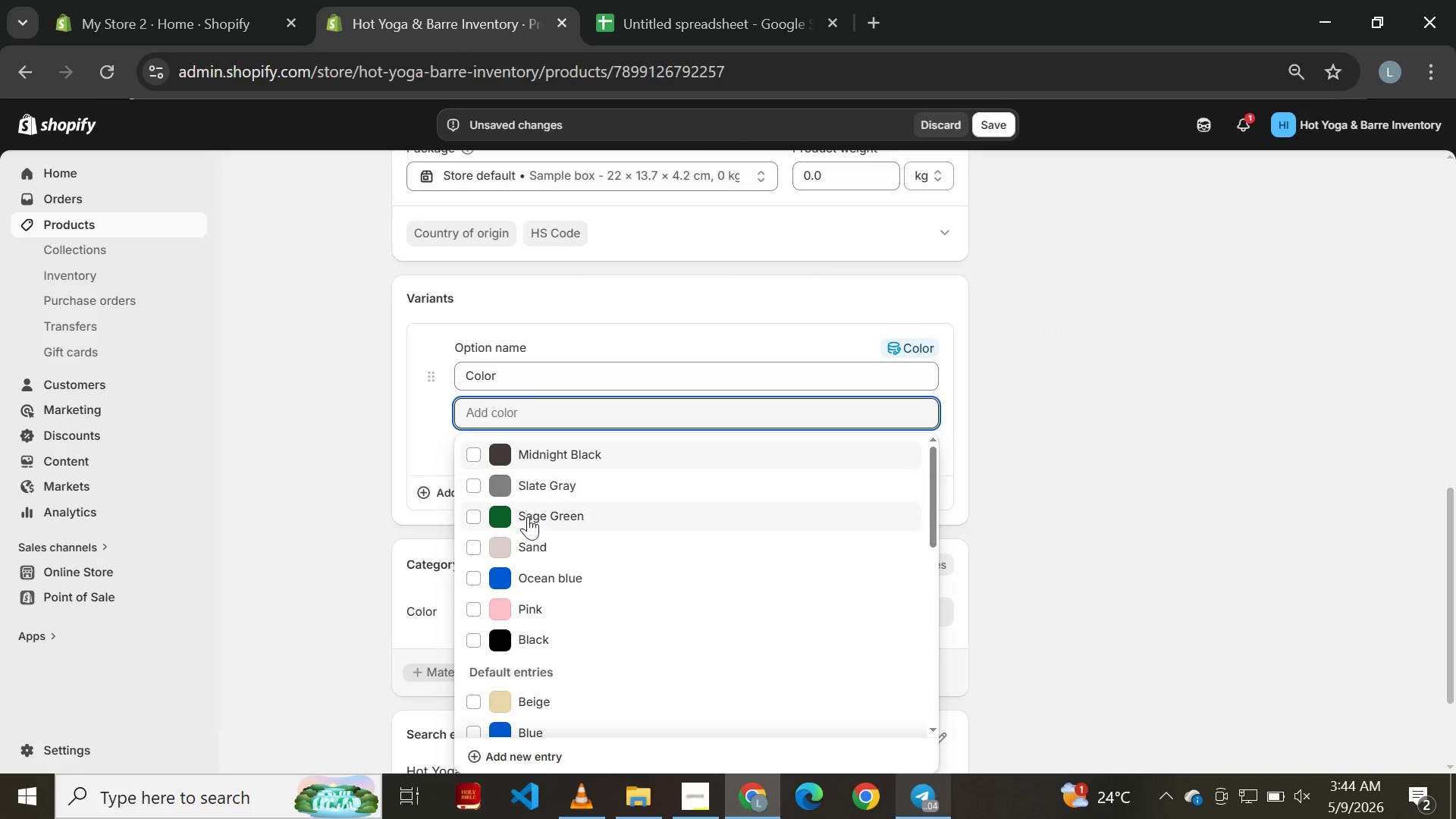 
left_click([532, 539])
 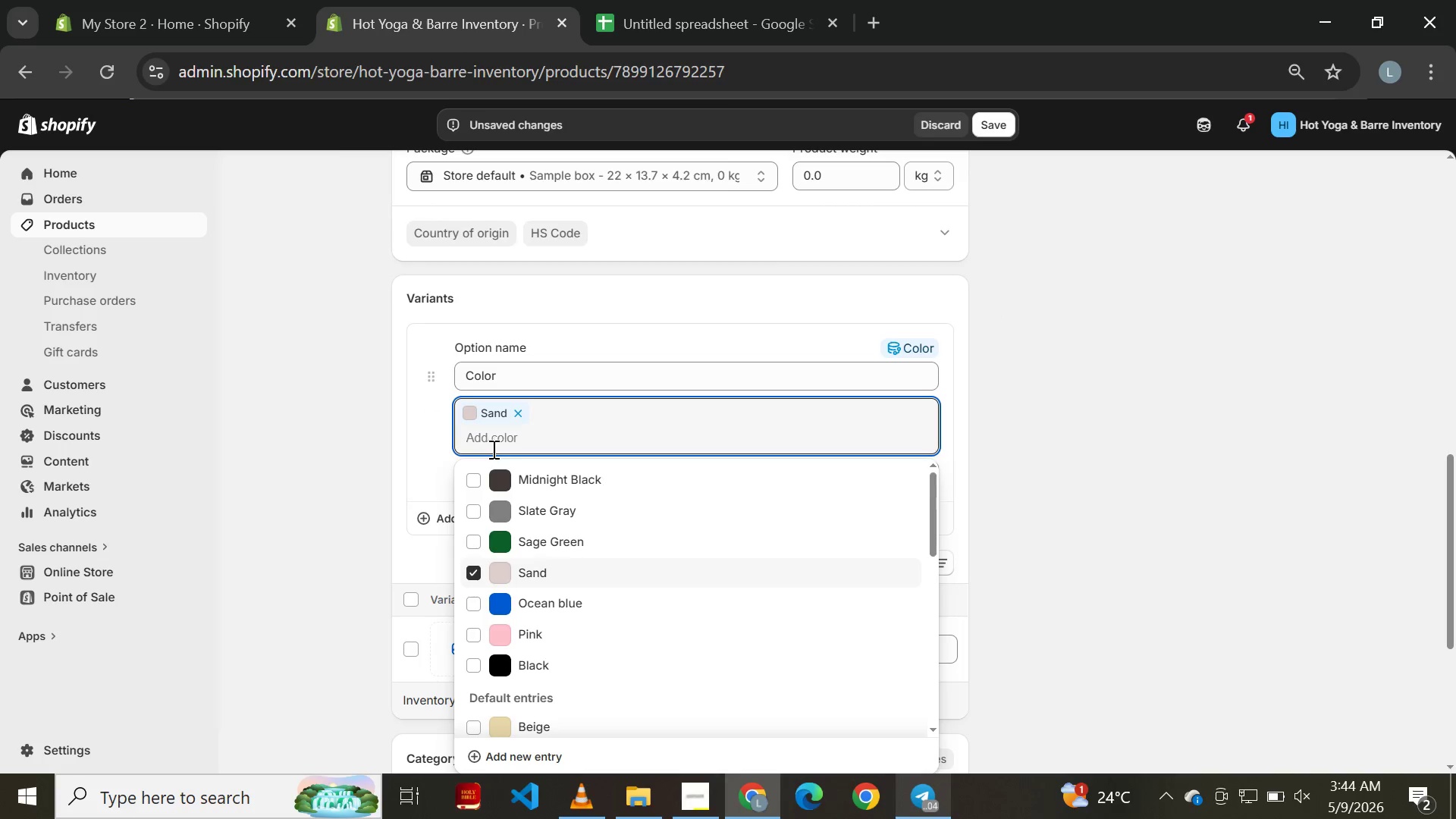 
left_click([421, 450])
 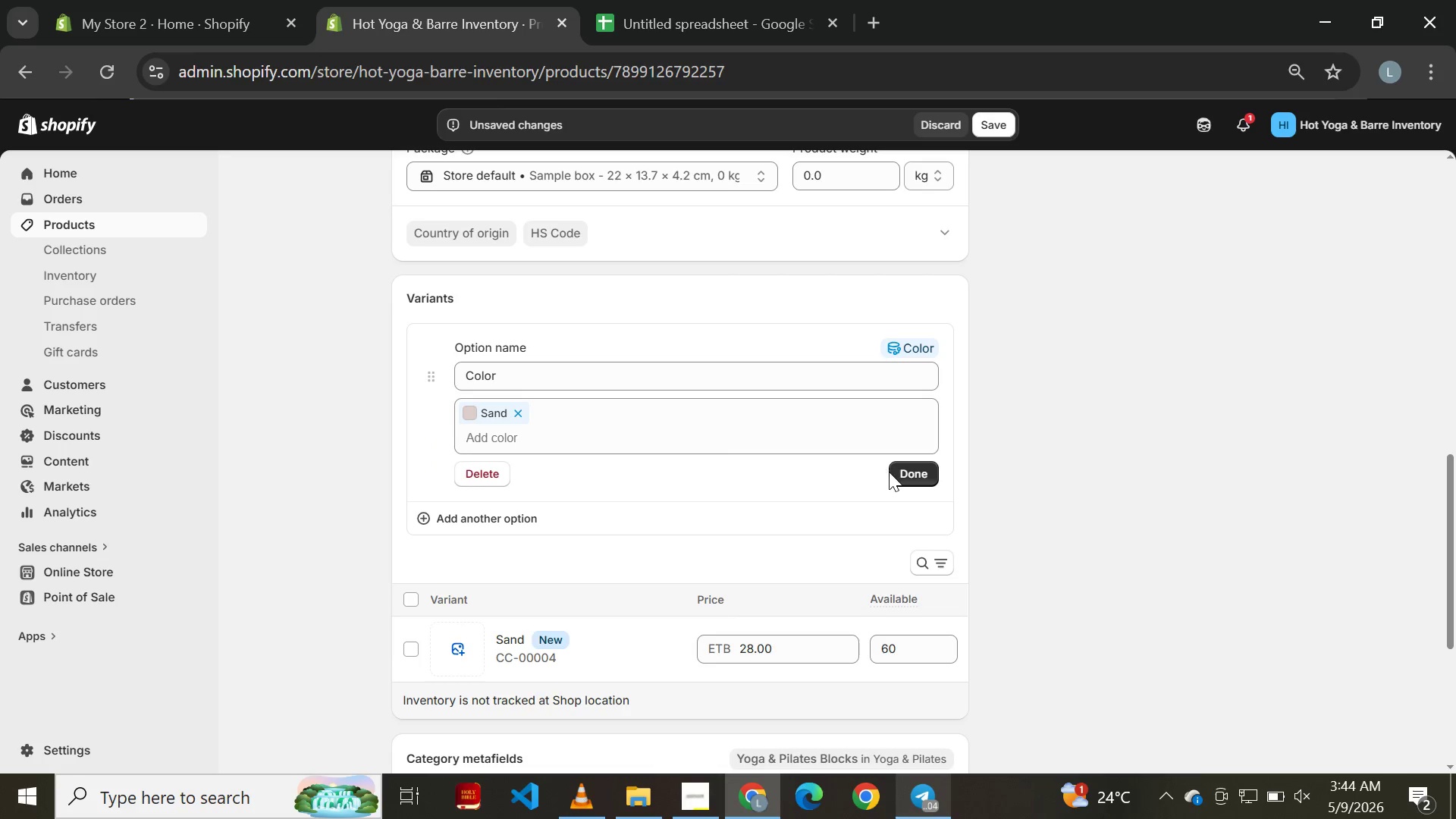 
left_click([890, 472])
 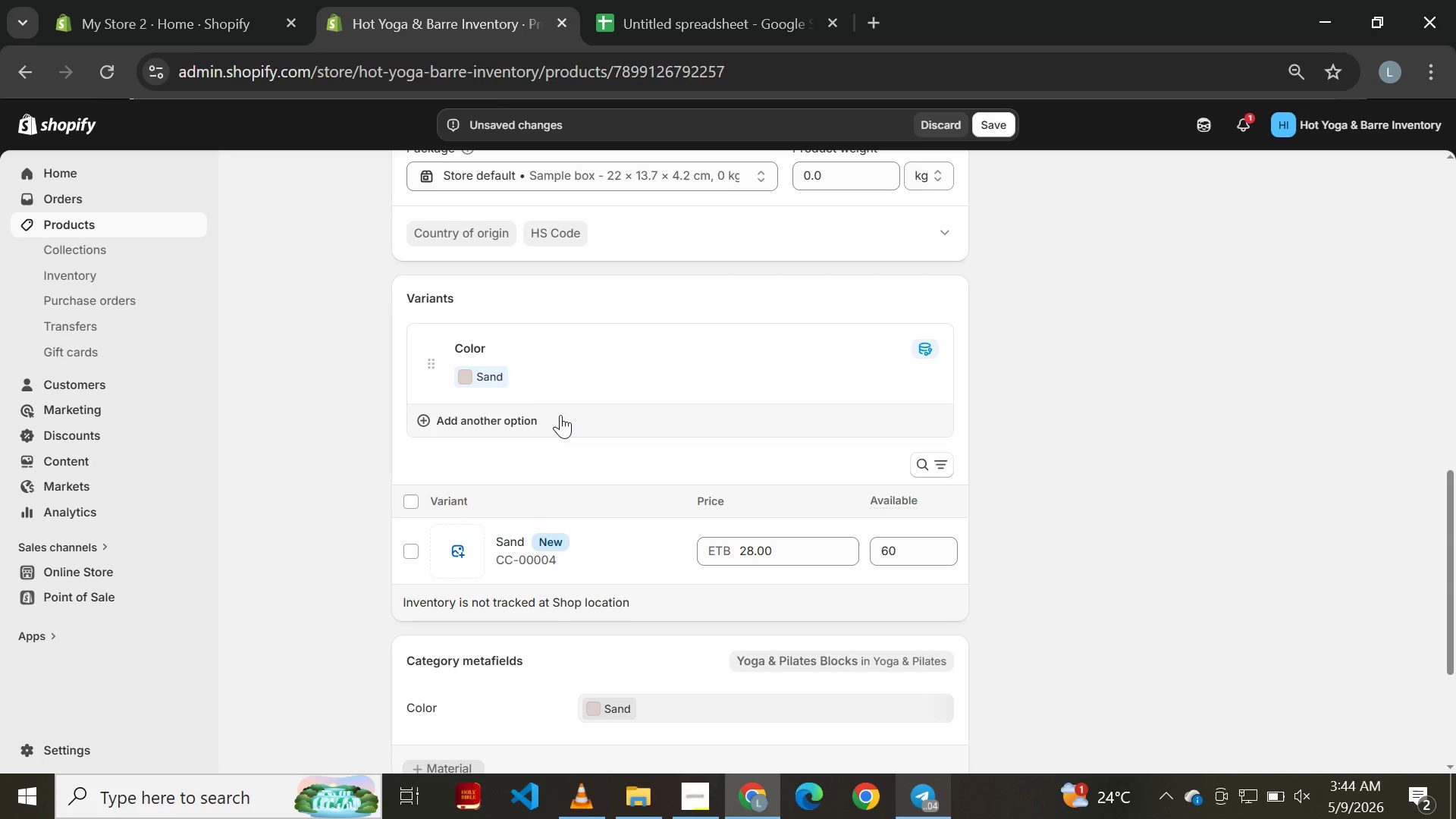 
left_click([523, 412])
 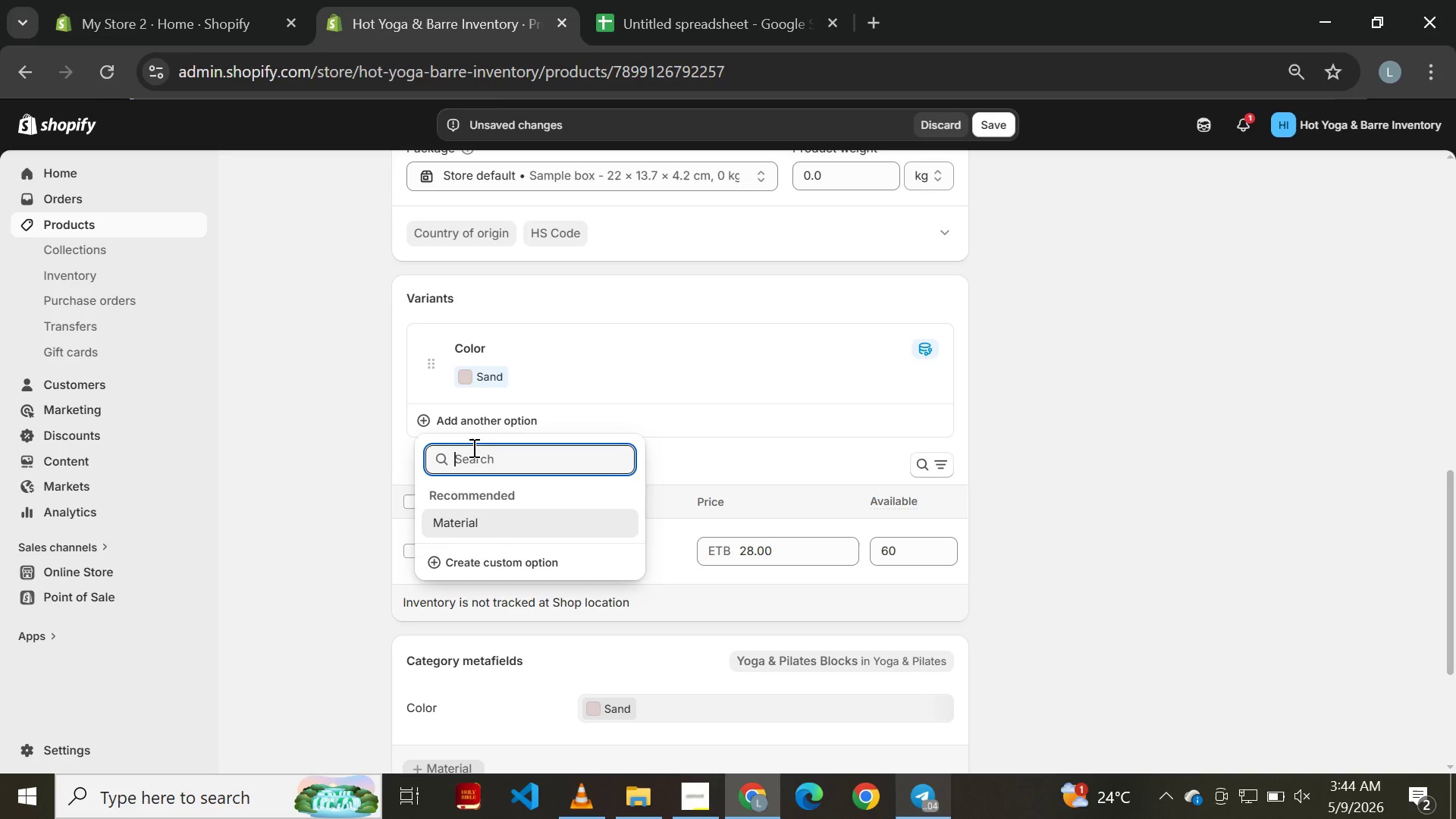 
type(sI)
key(Backspace)
key(Backspace)
type(Six)
key(Backspace)
type(ze)
 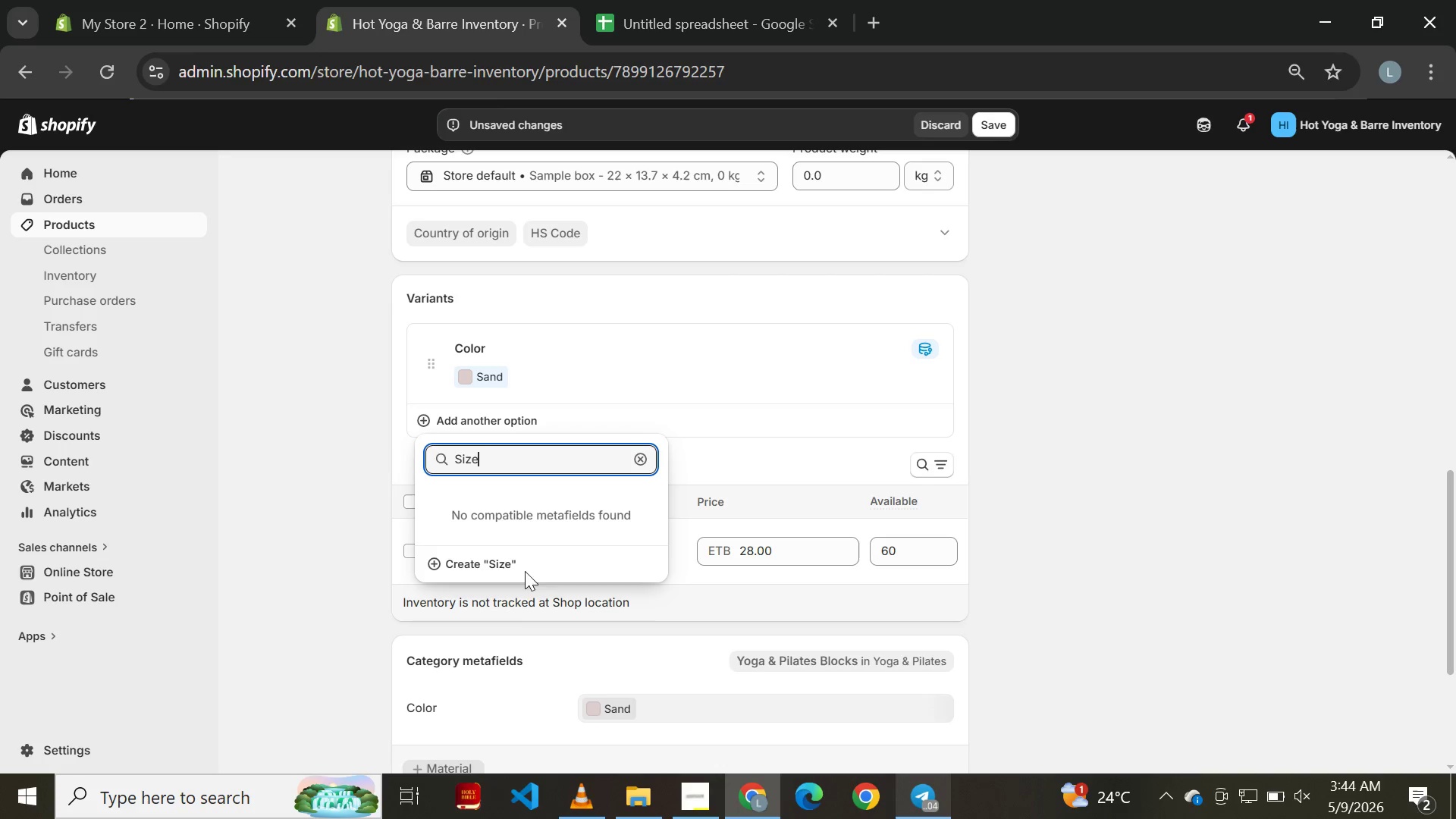 
left_click([478, 563])
 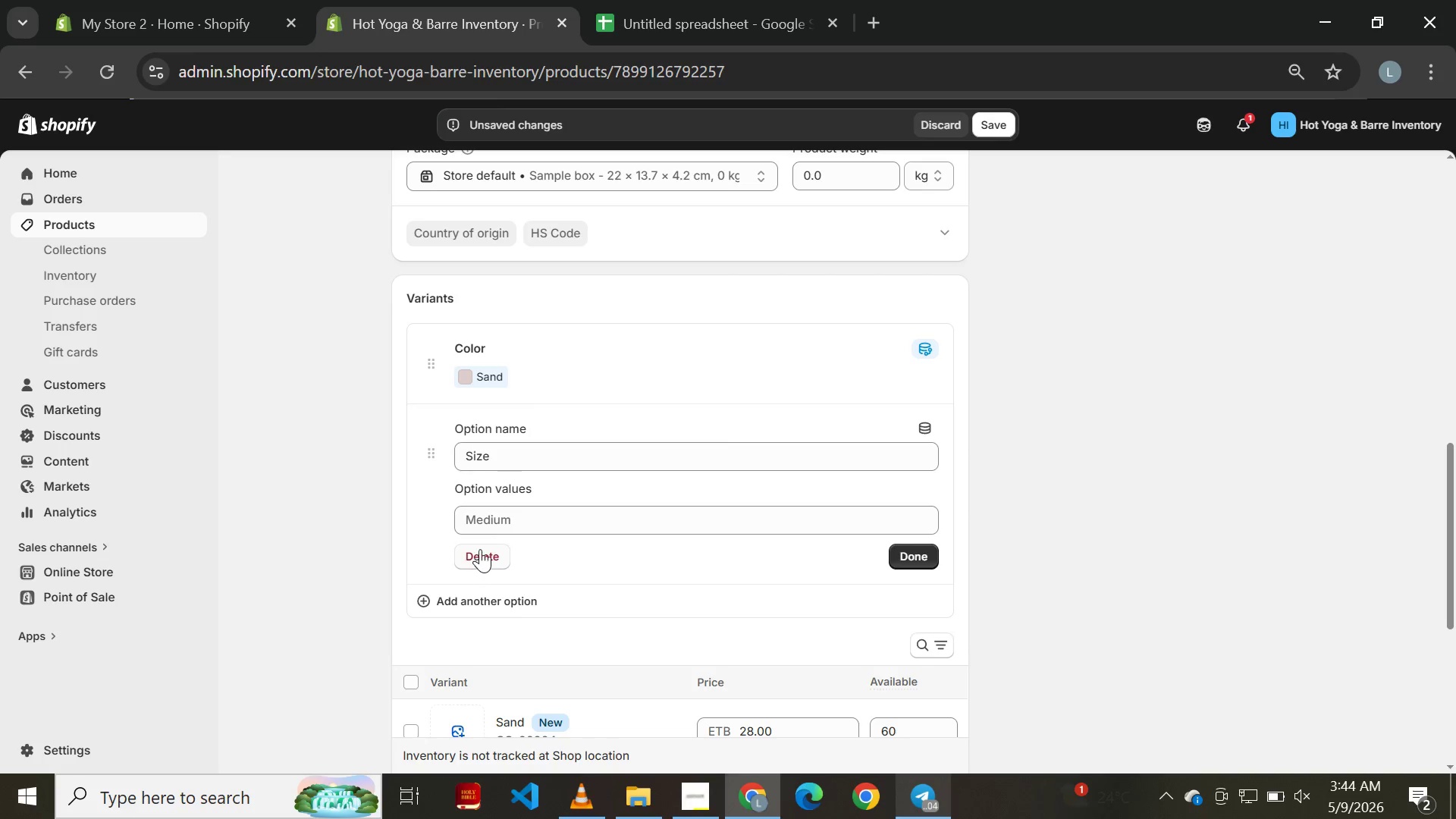 
left_click([509, 521])
 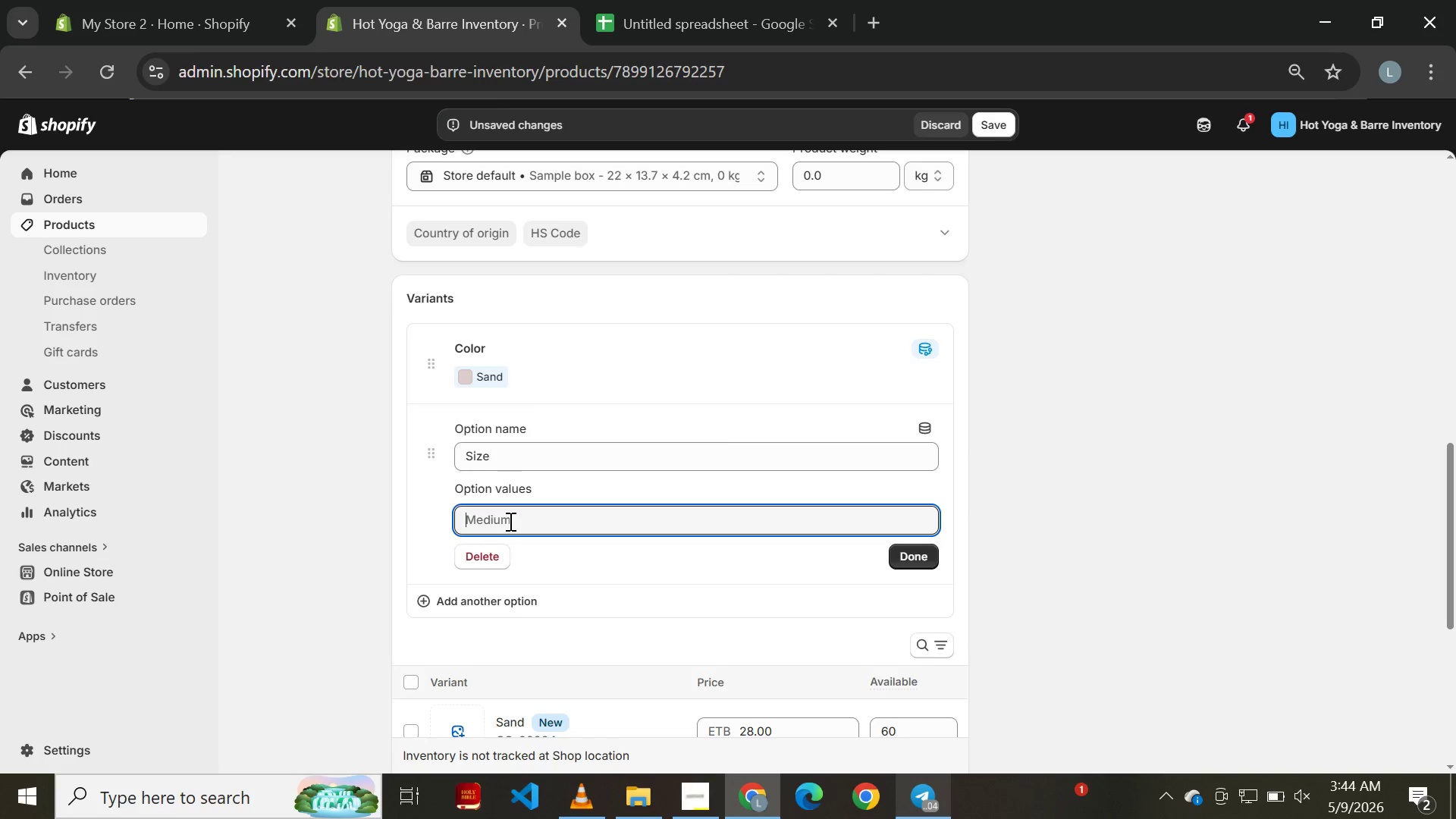 
type(Standard)
 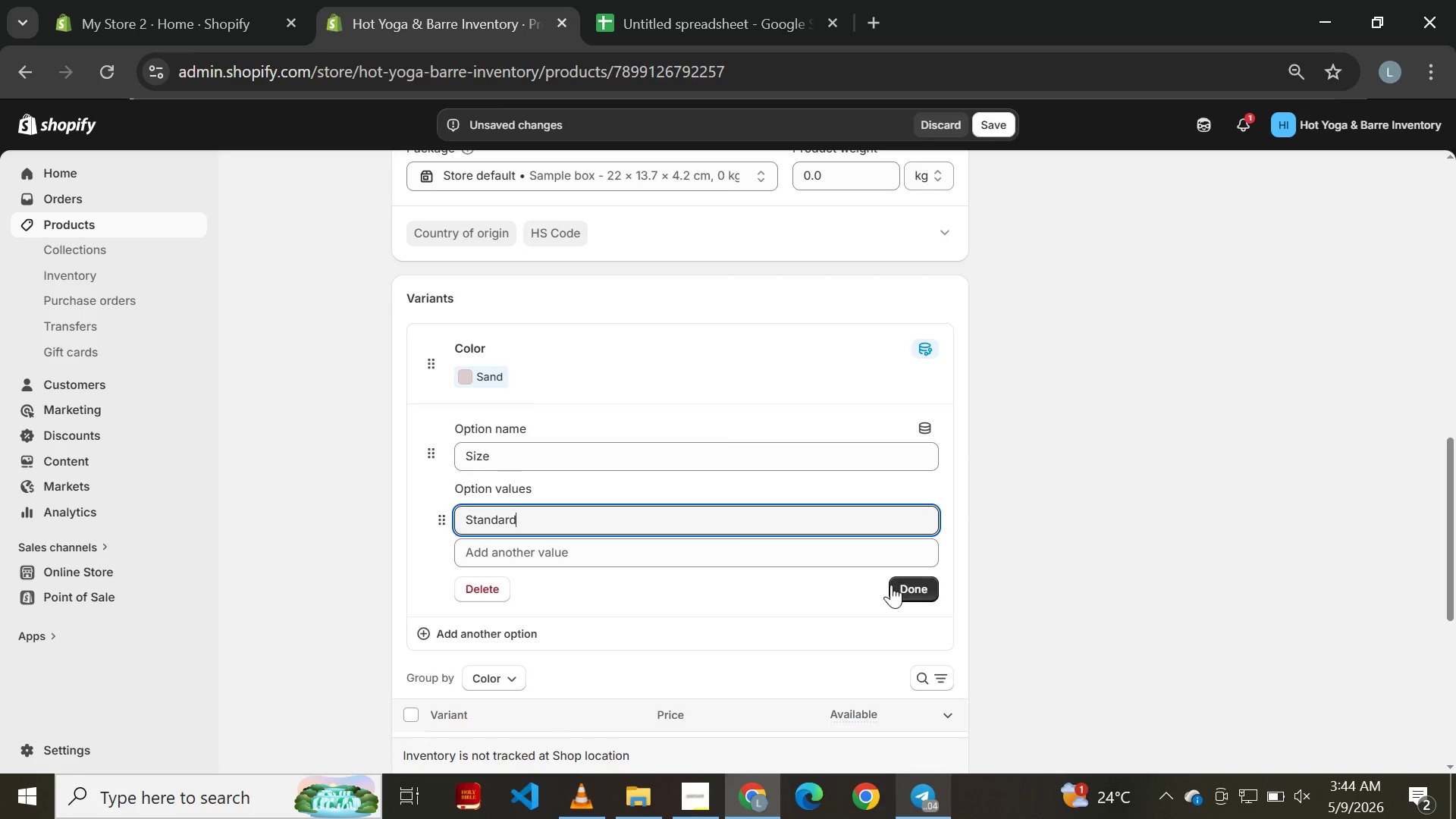 
left_click([907, 585])
 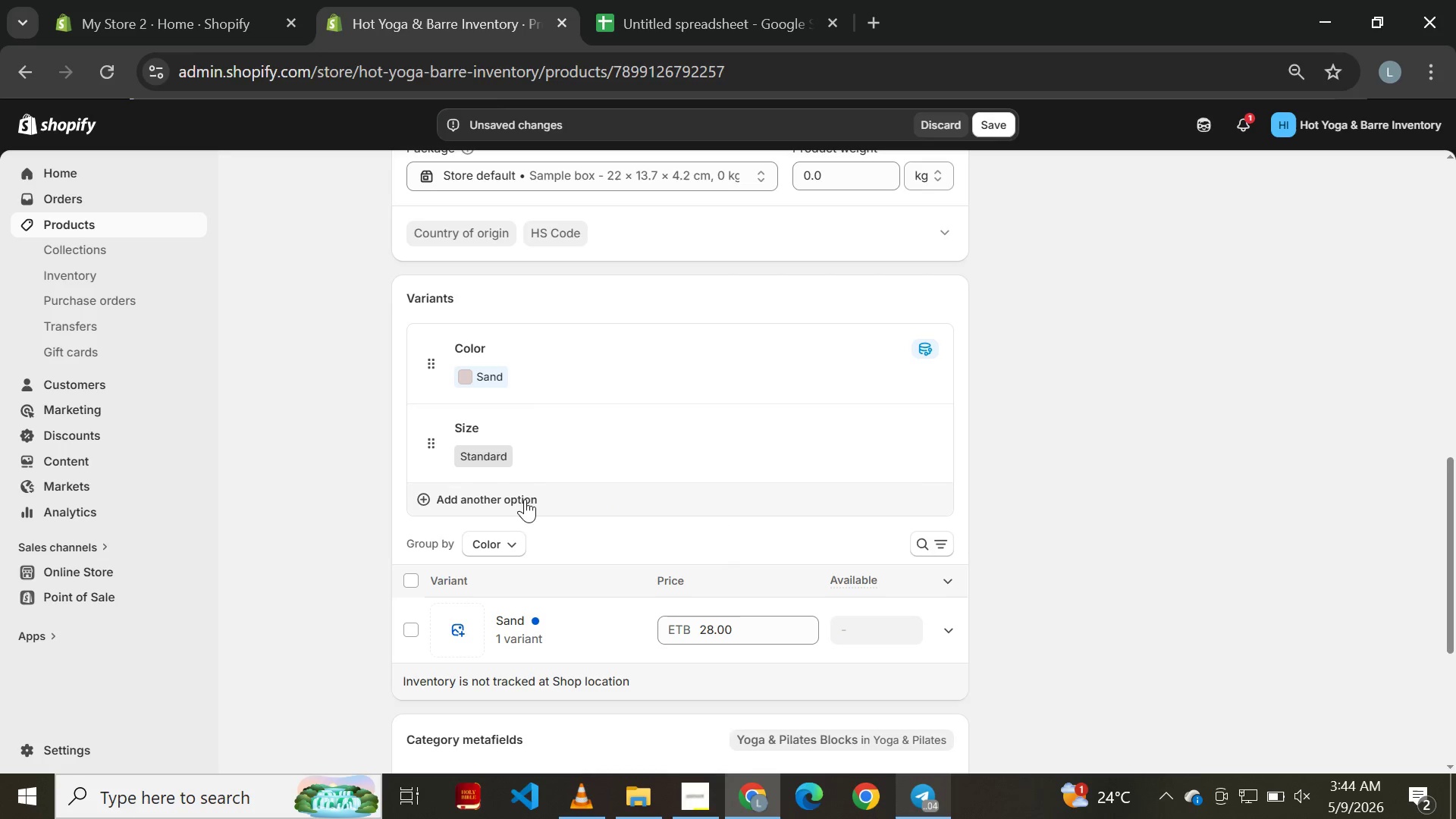 
left_click([520, 496])
 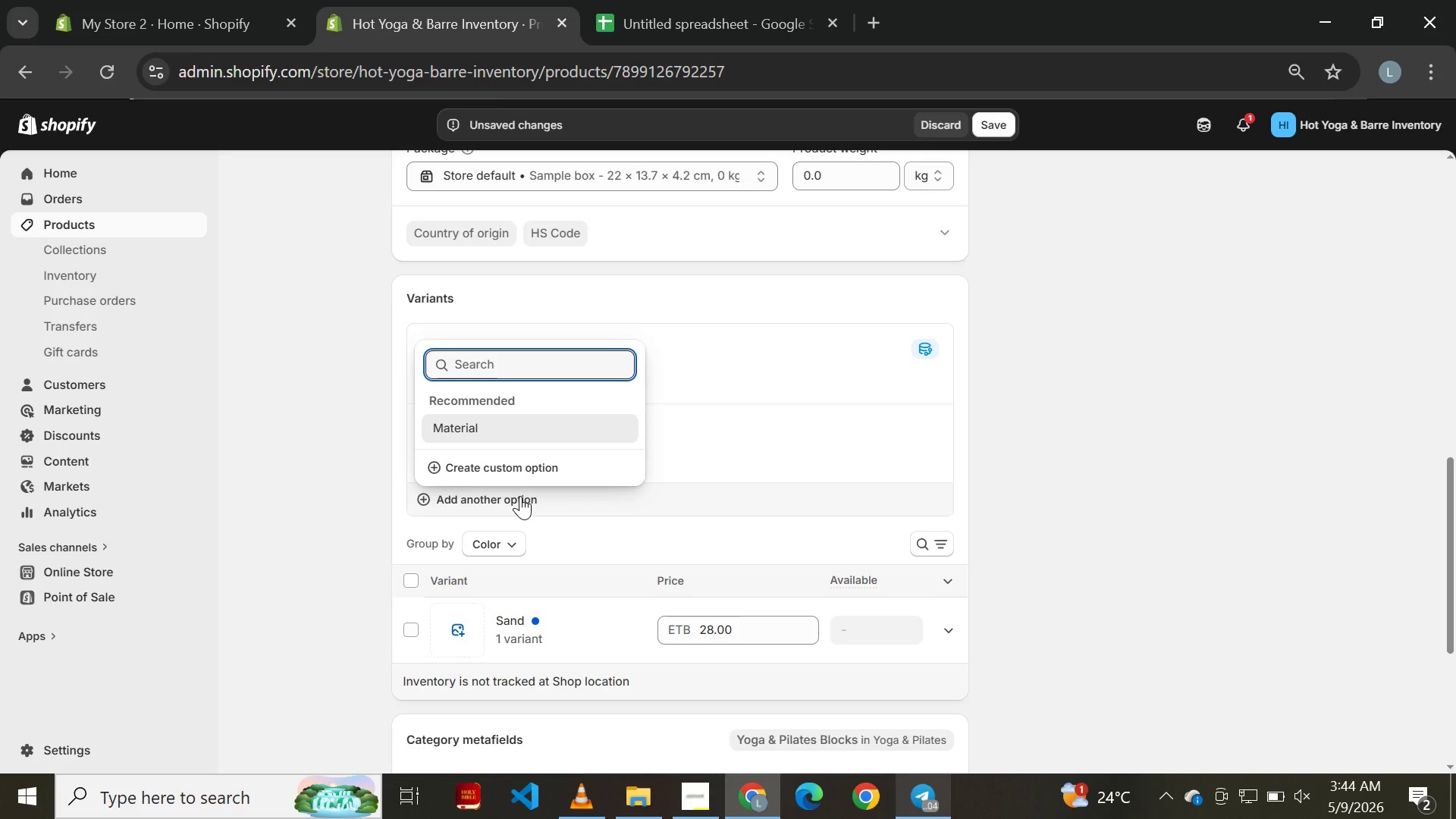 
type(Grip De)
key(Backspace)
type(ensti)
key(Backspace)
key(Backspace)
type(ity)
 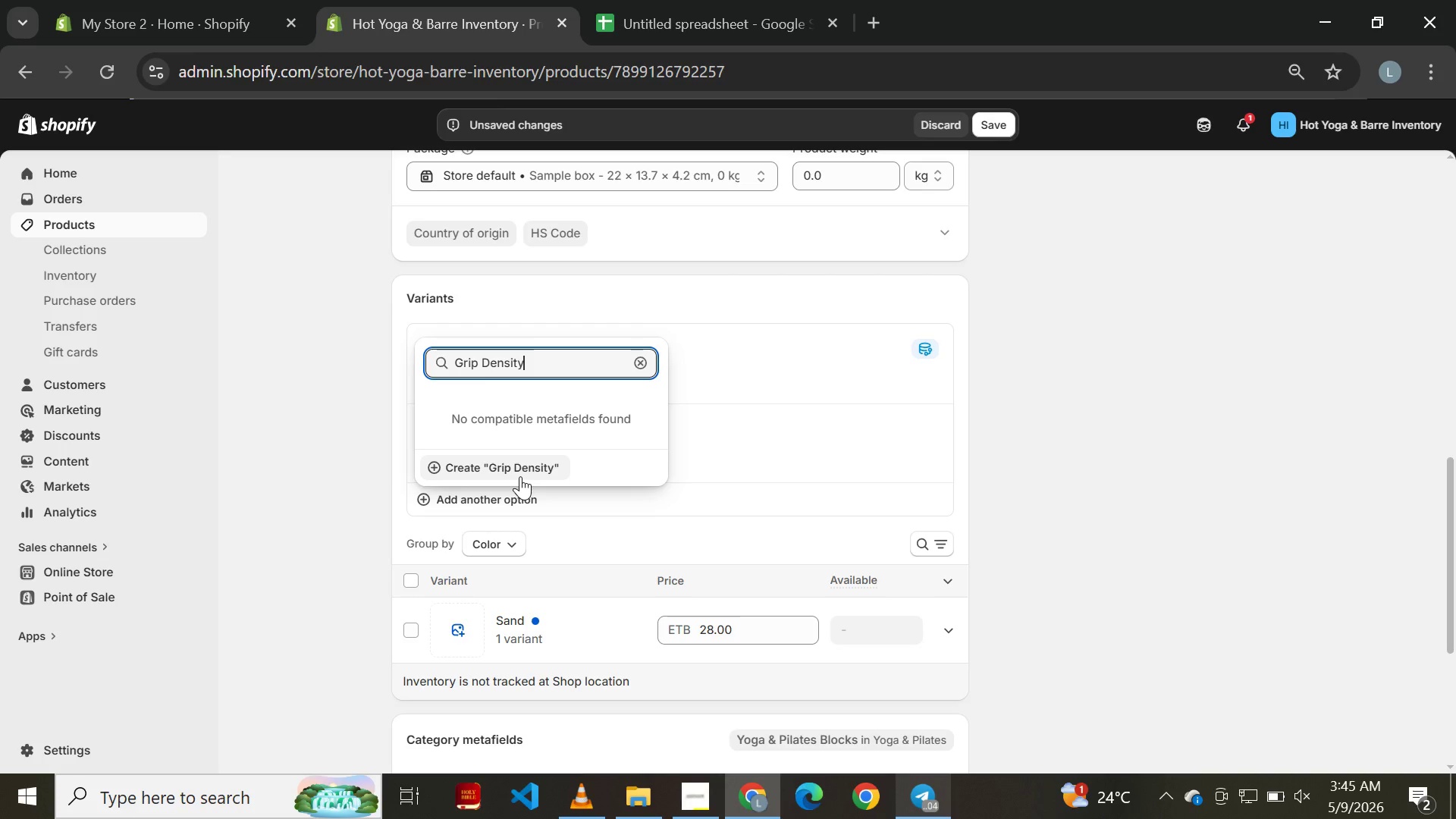 
left_click([507, 477])
 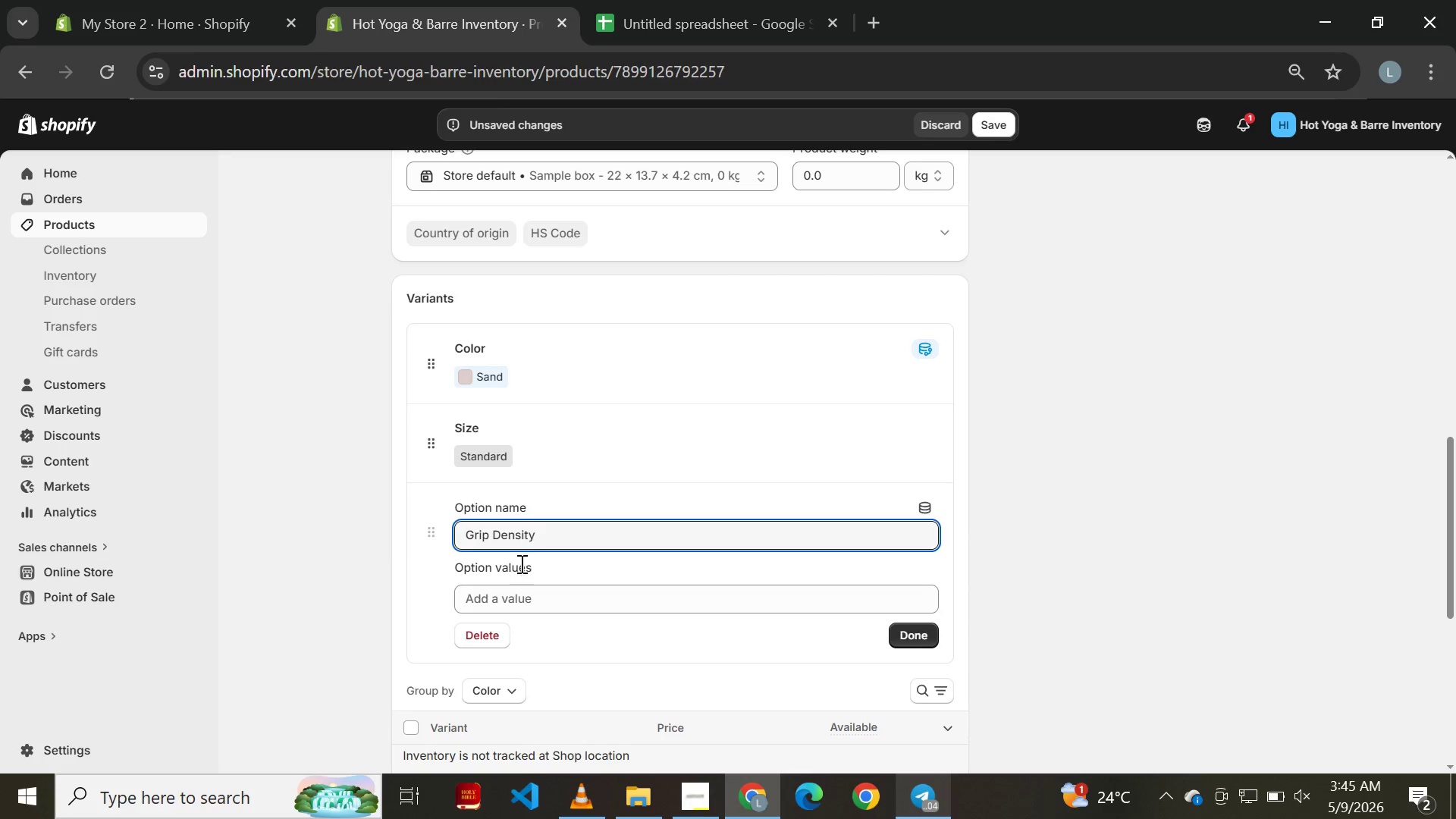 
left_click([525, 606])
 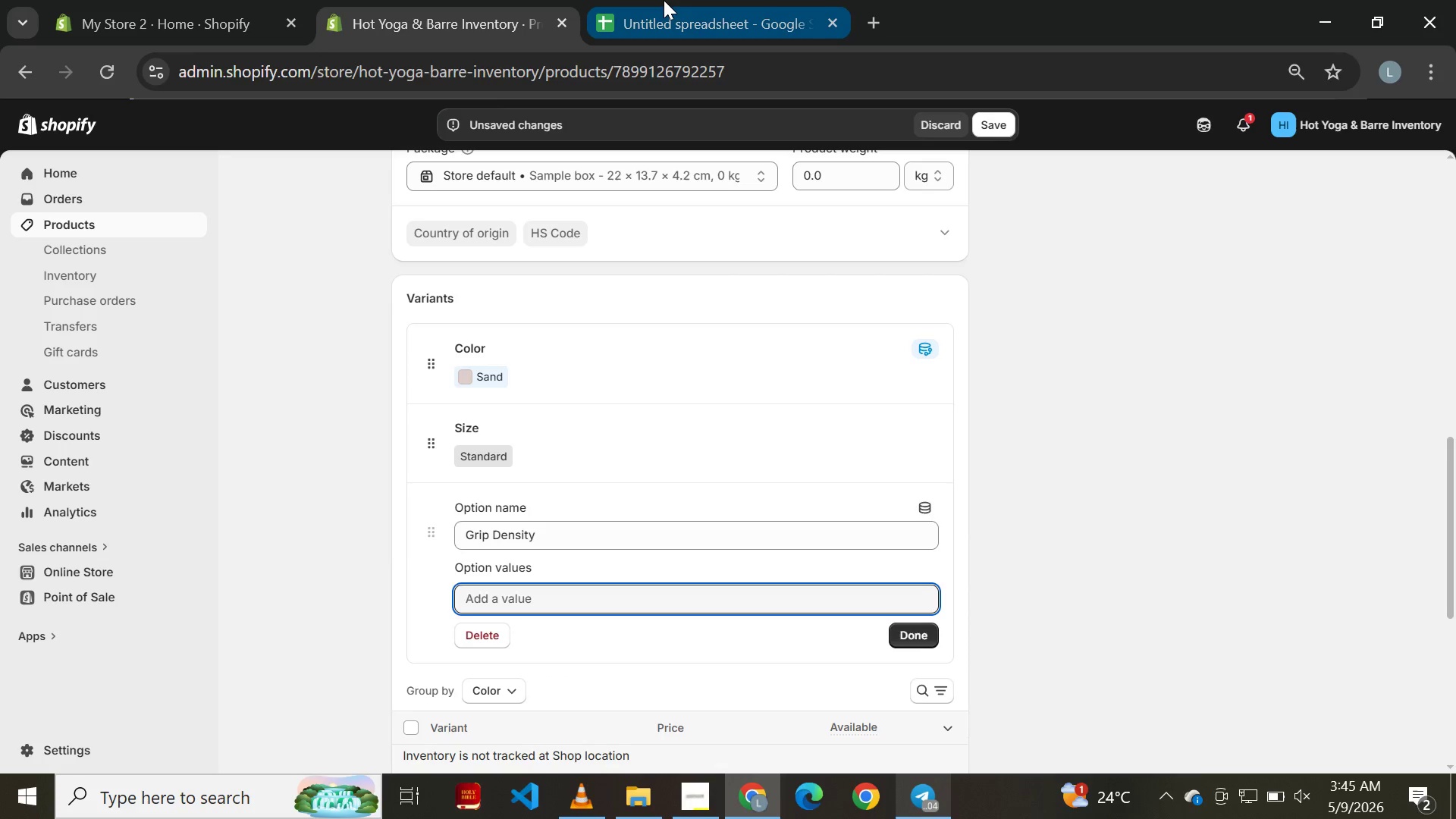 
left_click([664, 0])
 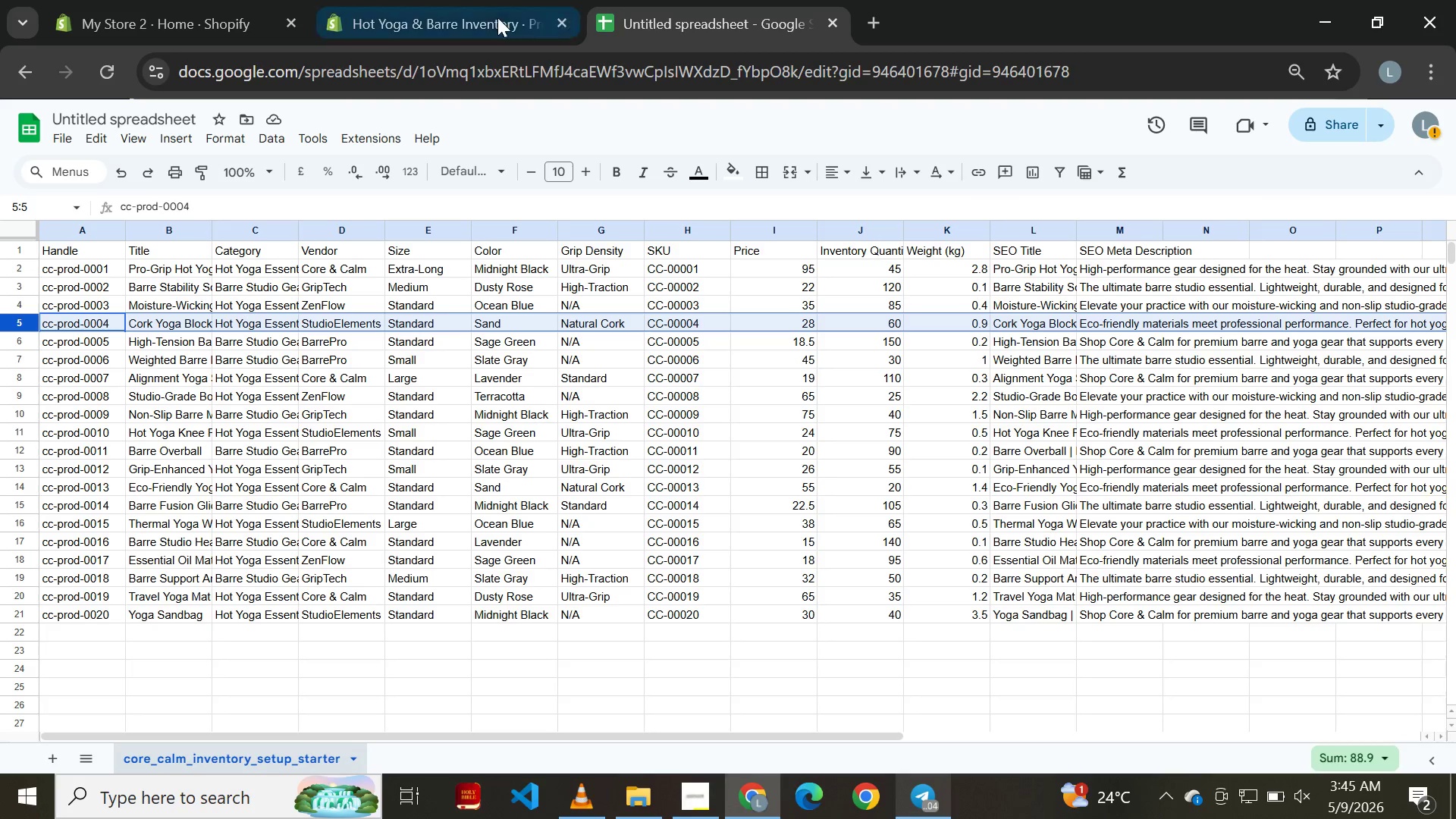 
left_click([470, 17])
 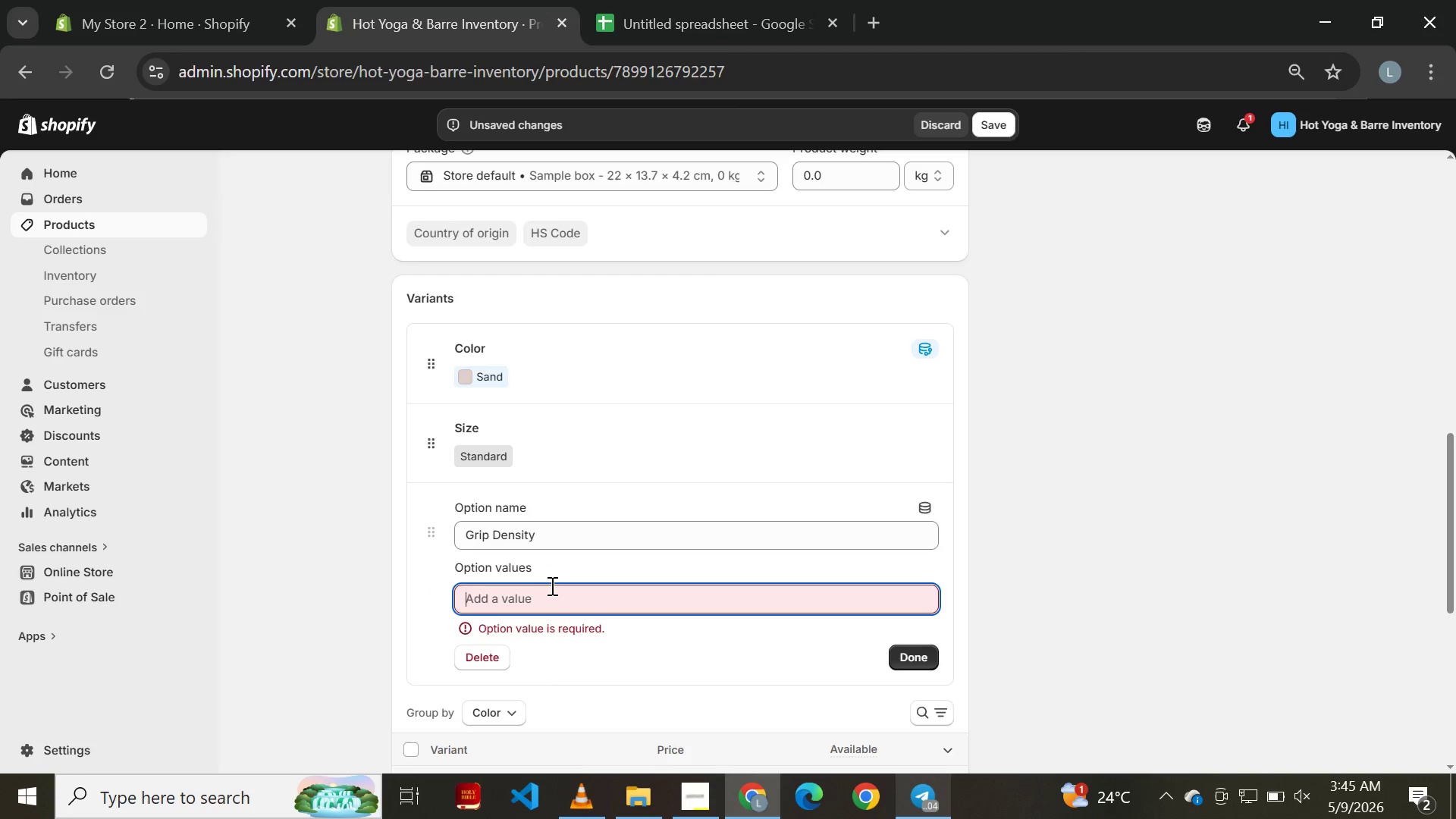 
left_click([560, 588])
 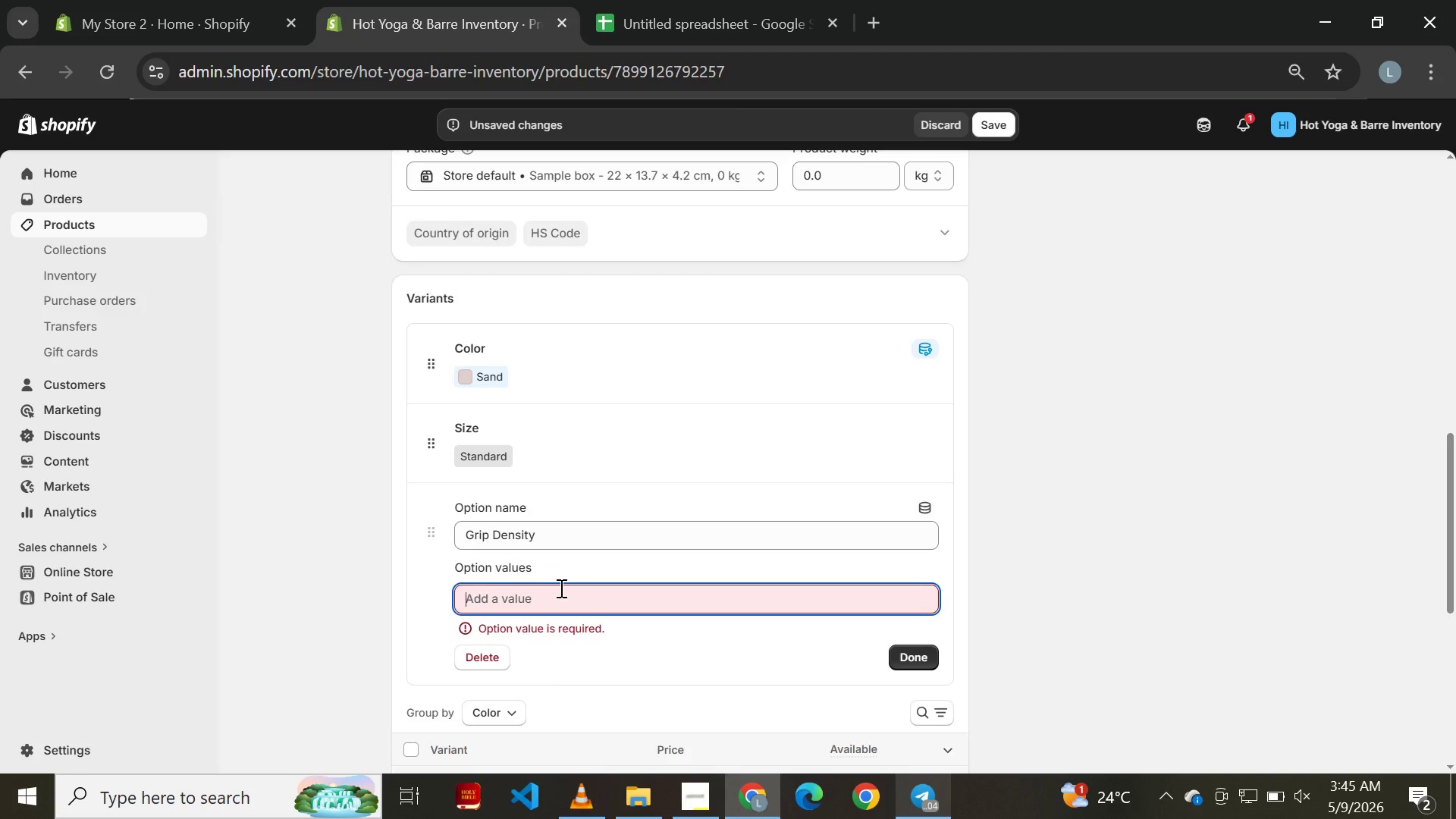 
type(Natural Cl)
key(Backspace)
type(ork)
 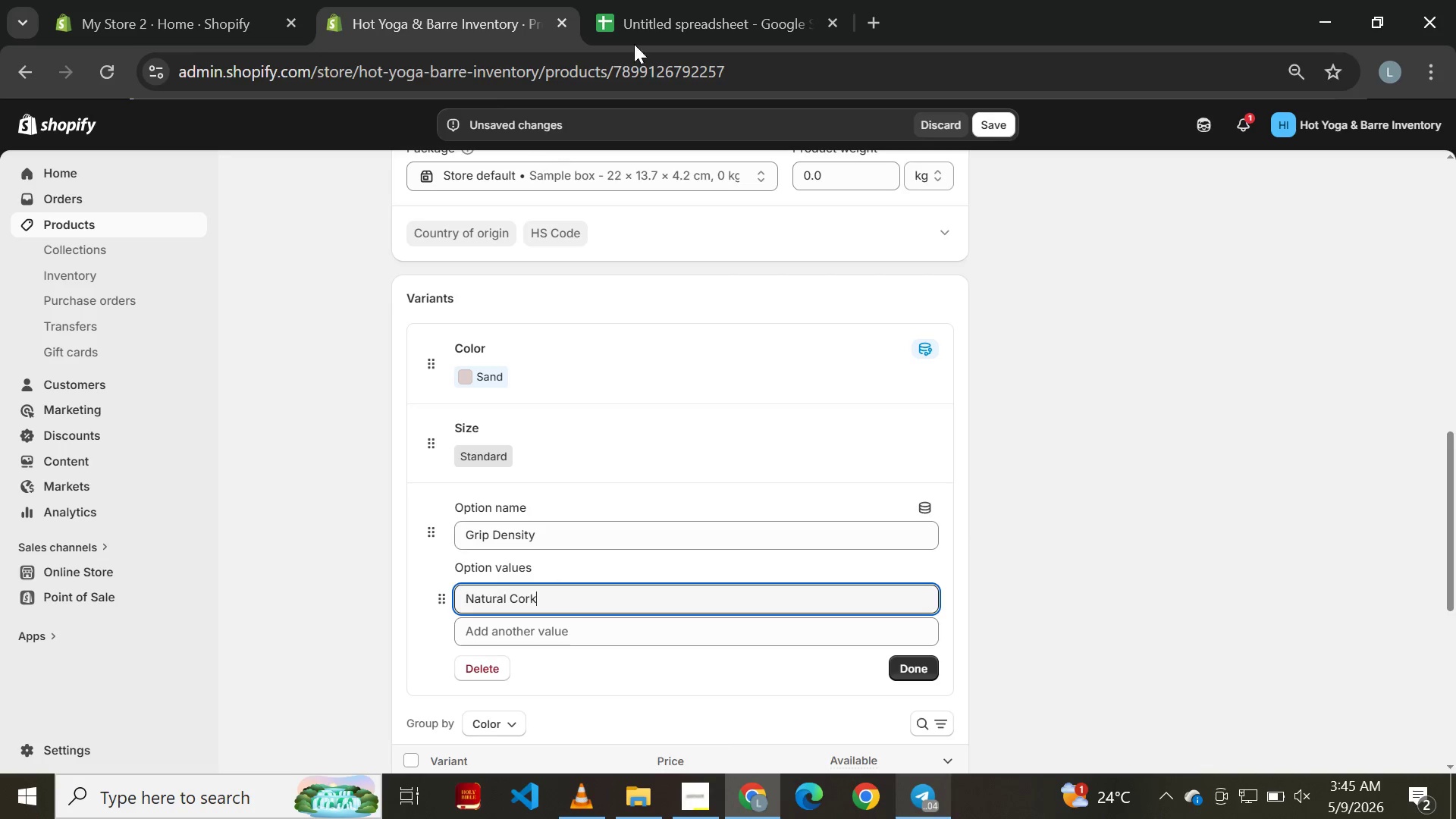 
left_click([677, 9])
 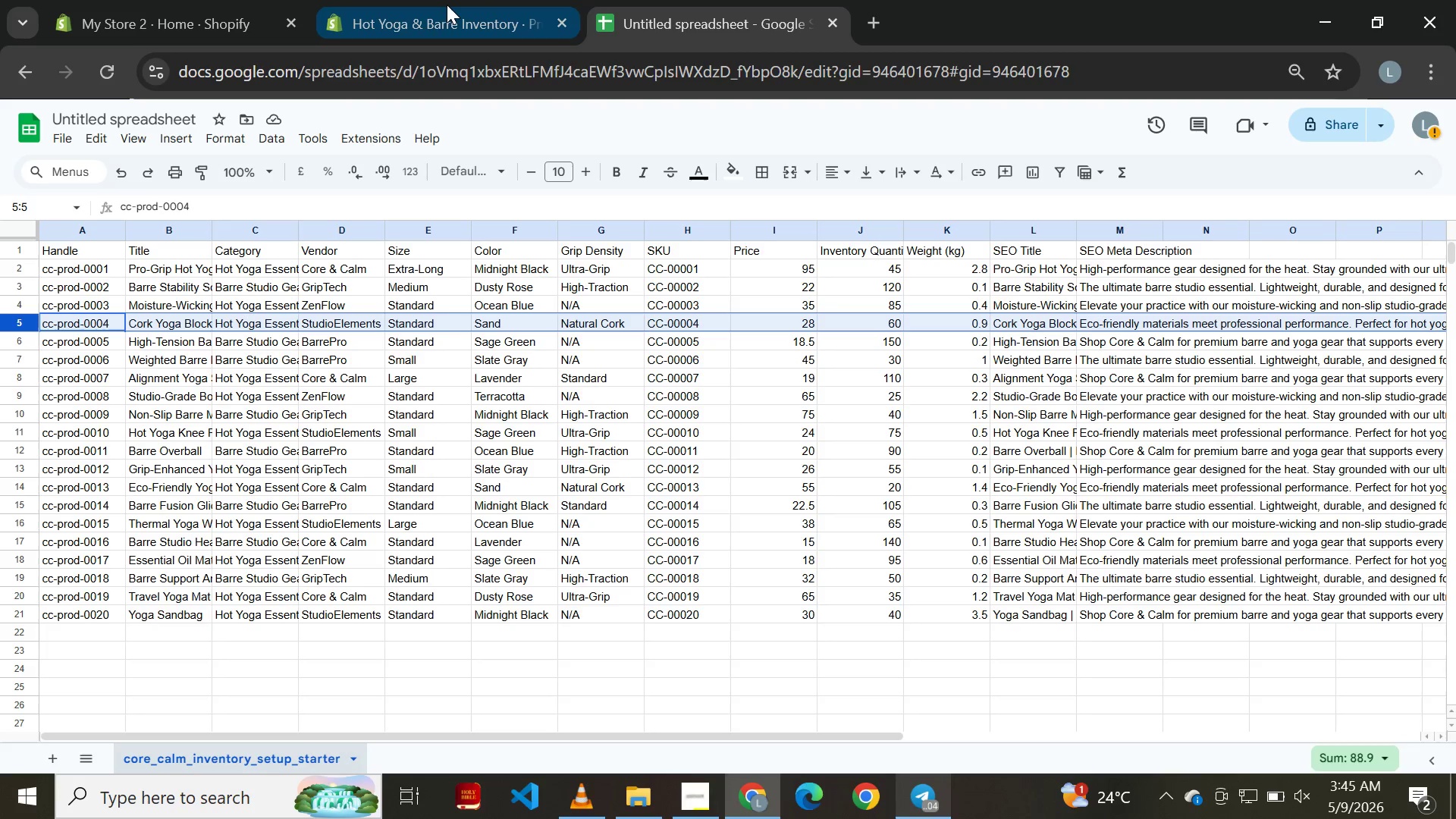 
left_click([436, 5])
 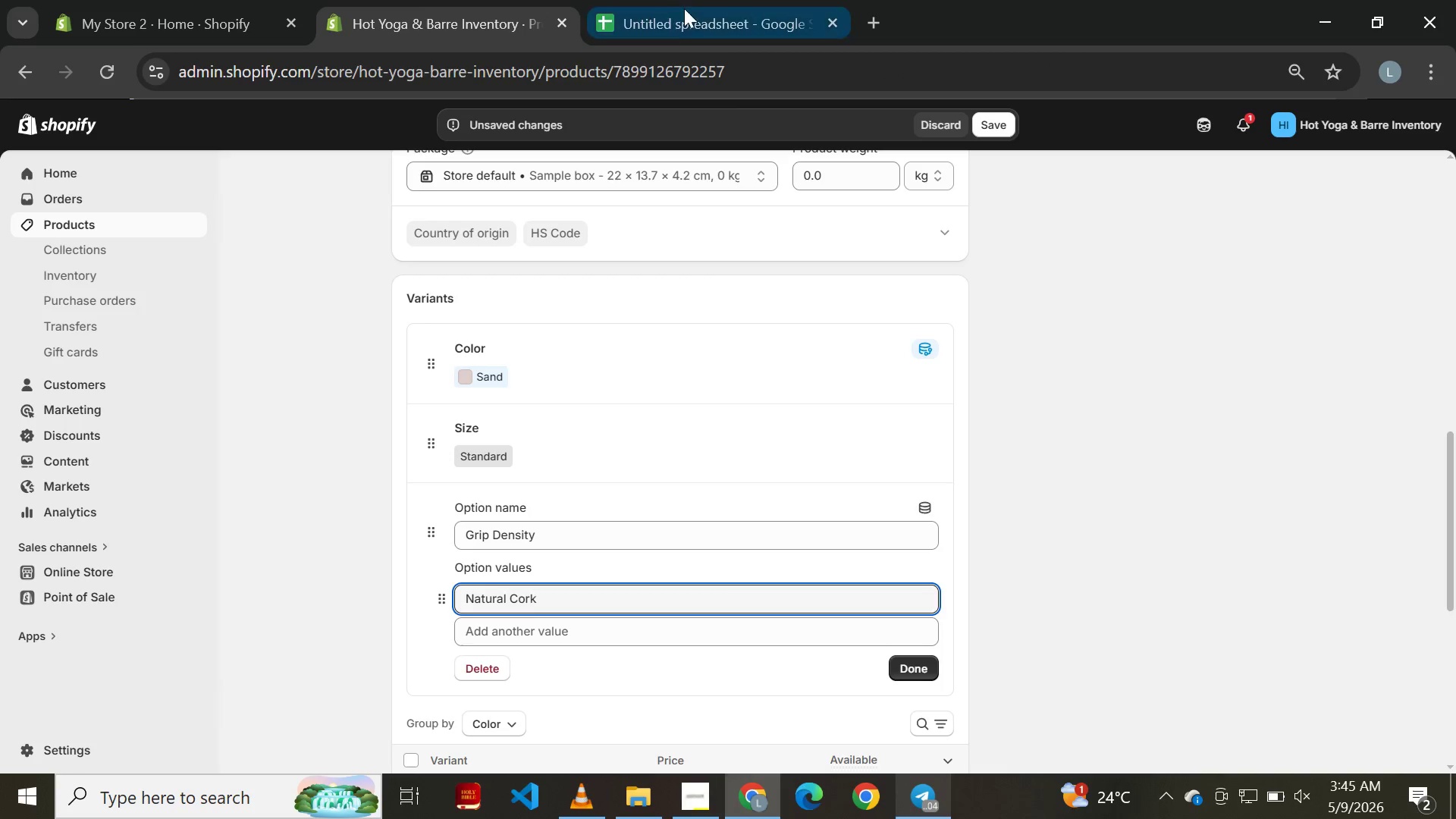 
left_click([690, 11])
 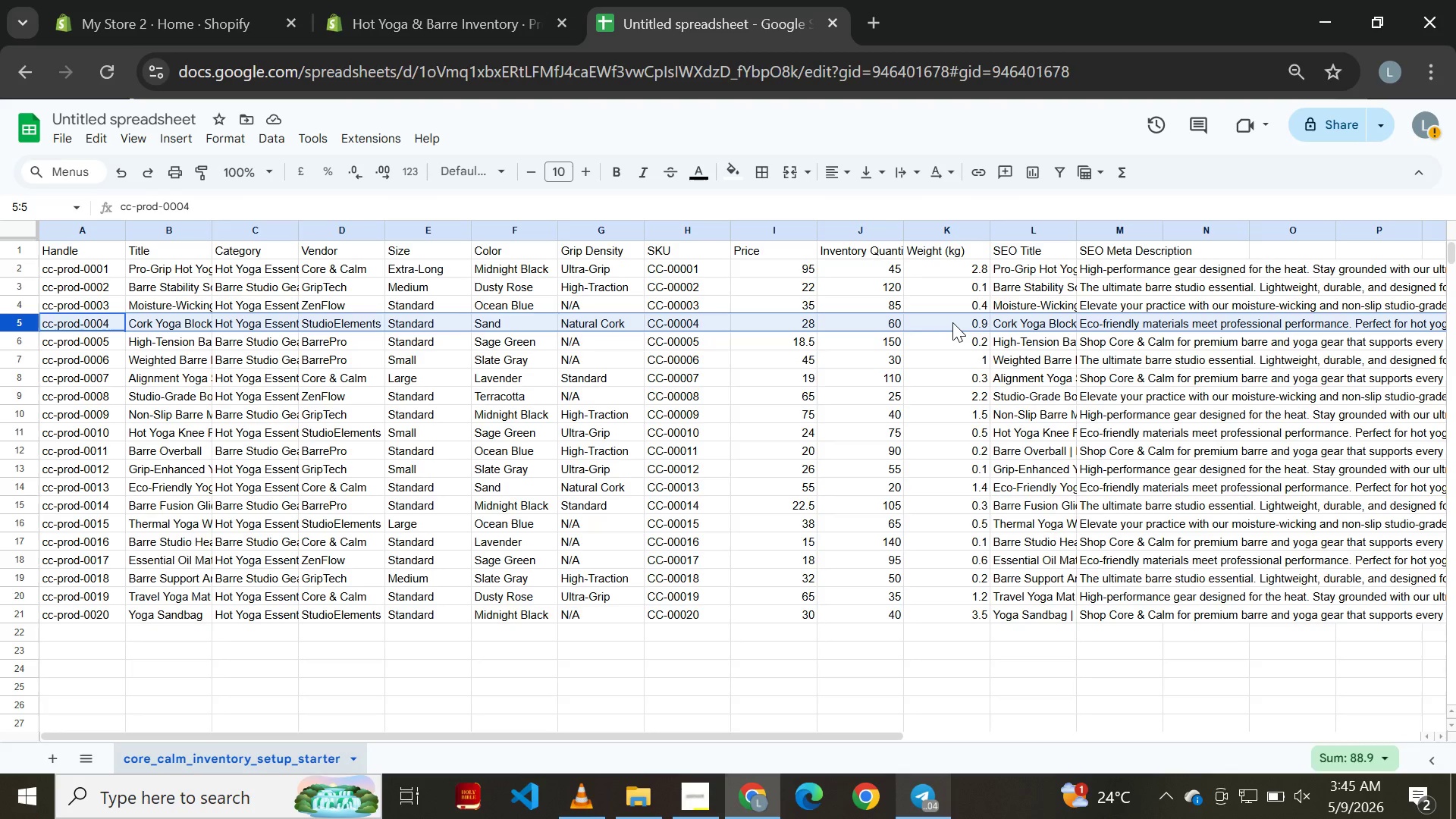 
left_click([952, 318])
 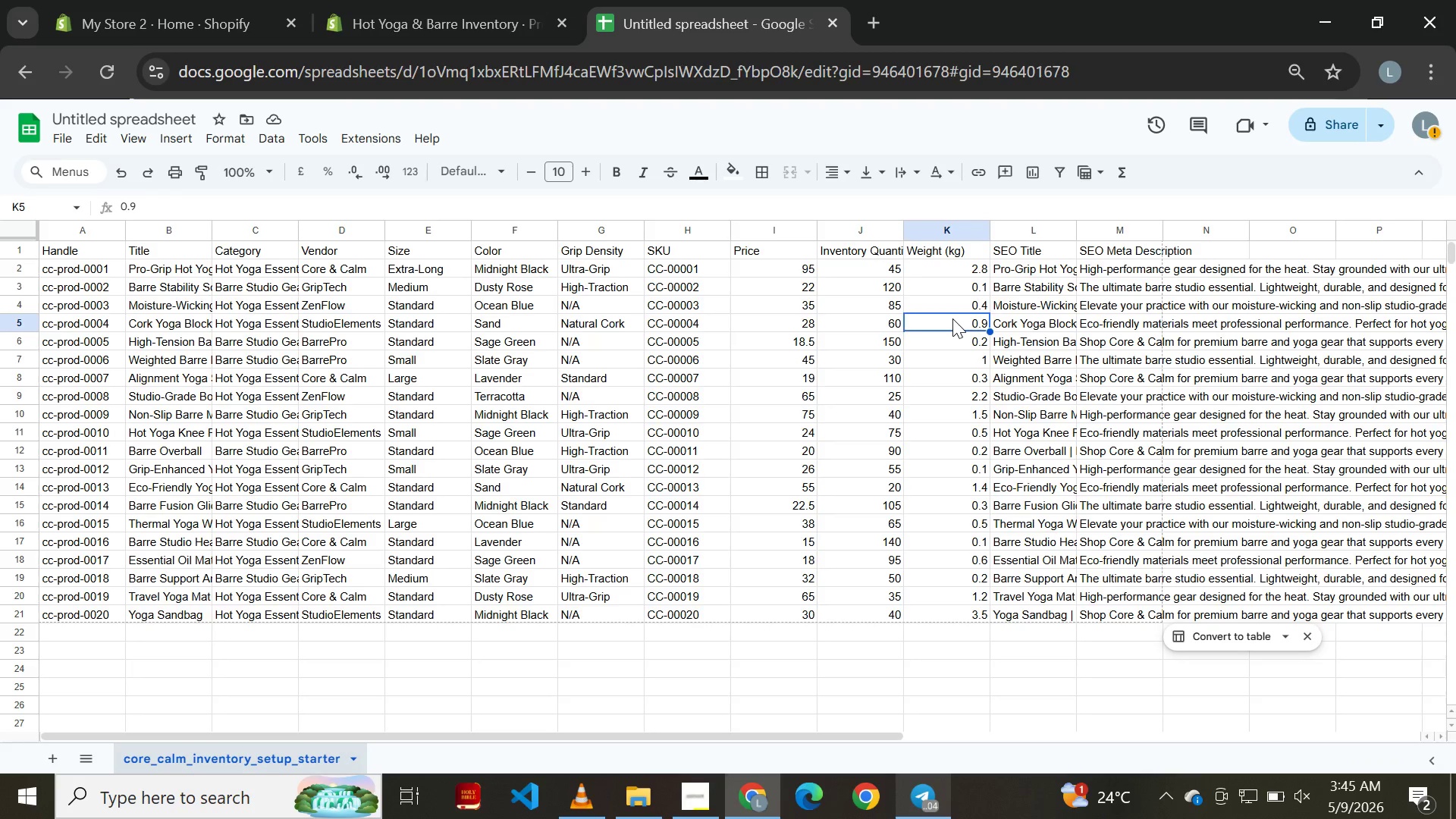 
double_click([952, 318])
 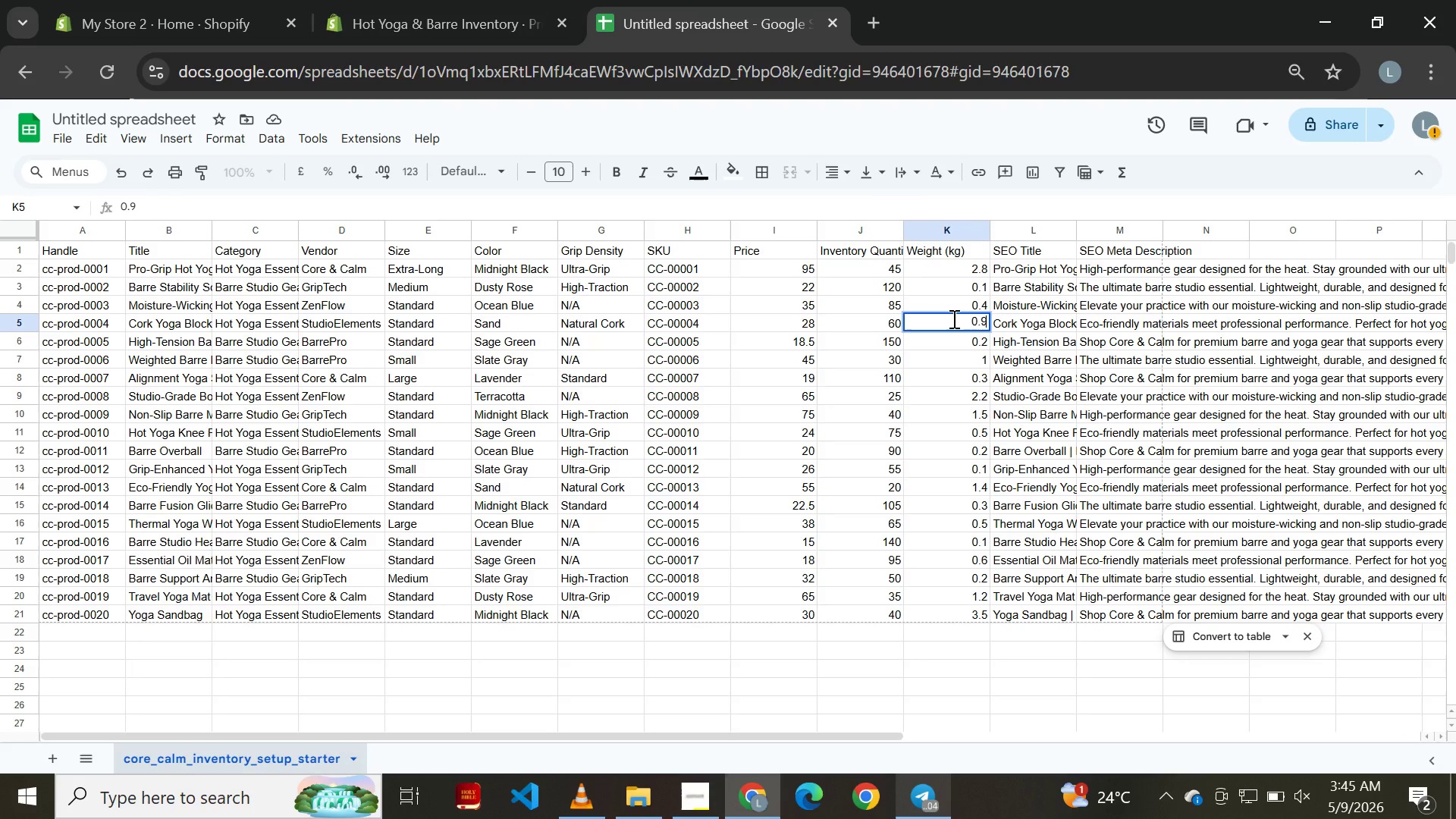 
key(Control+A)
 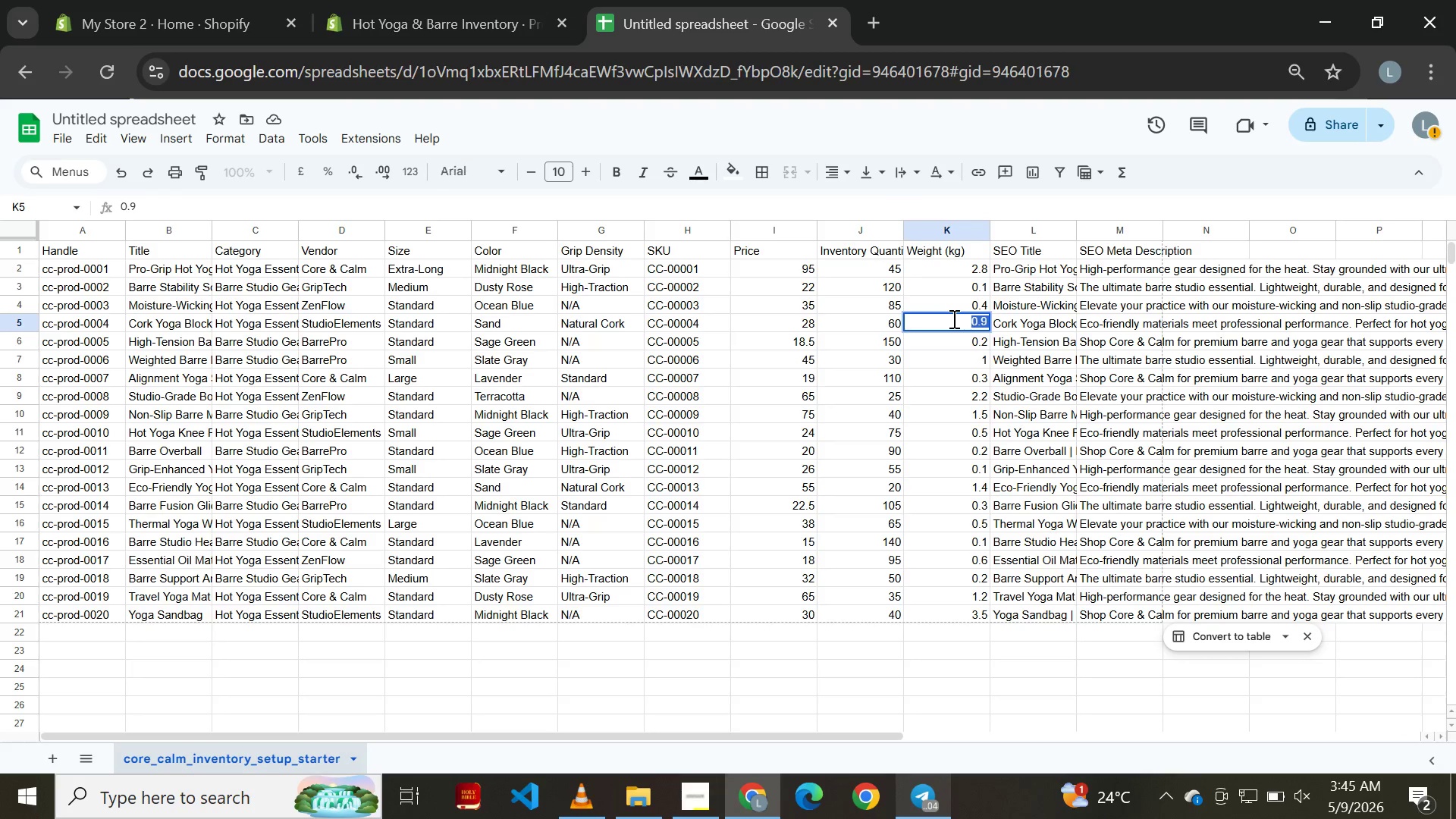 
key(Control+C)
 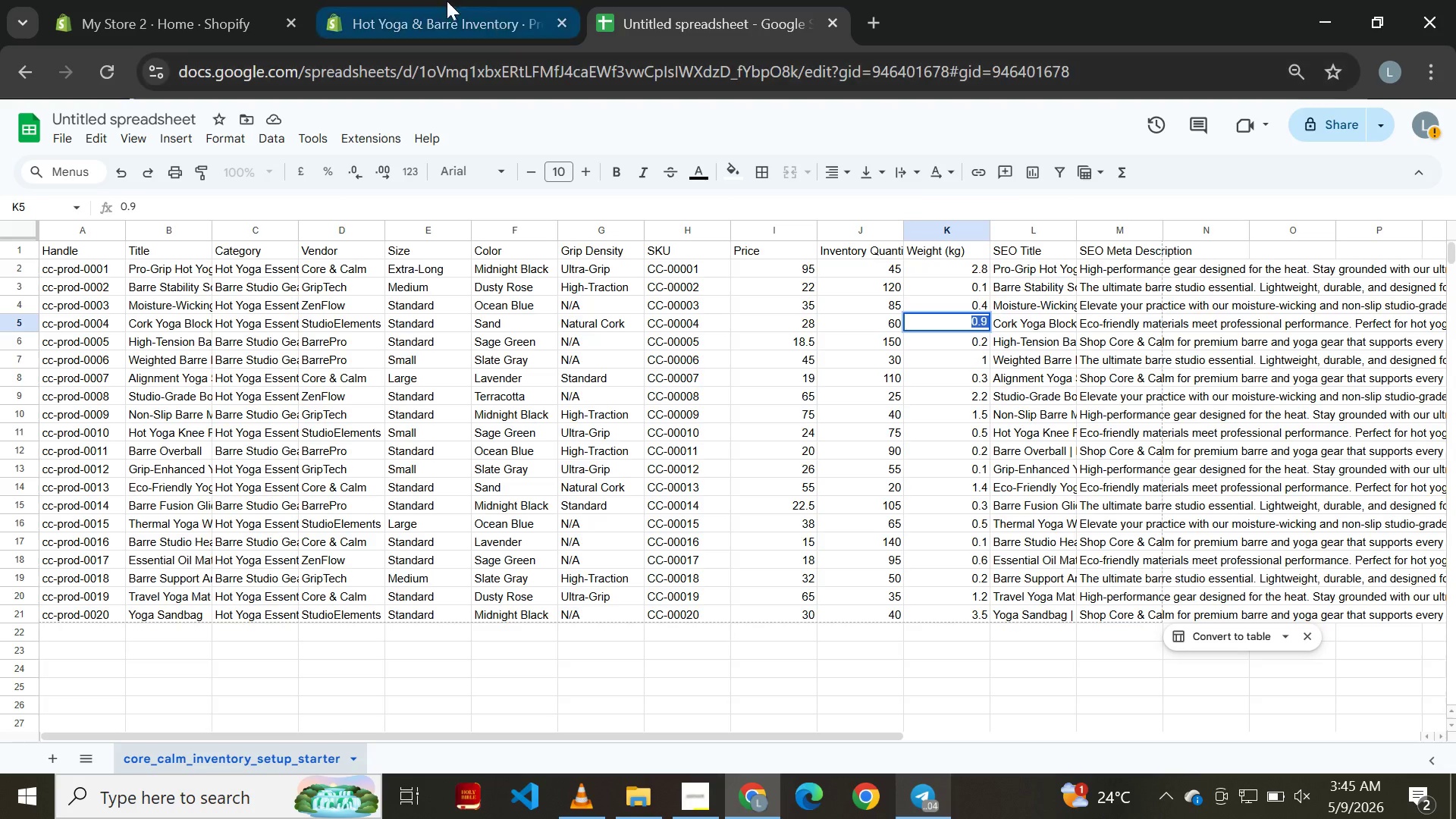 
left_click([438, 0])
 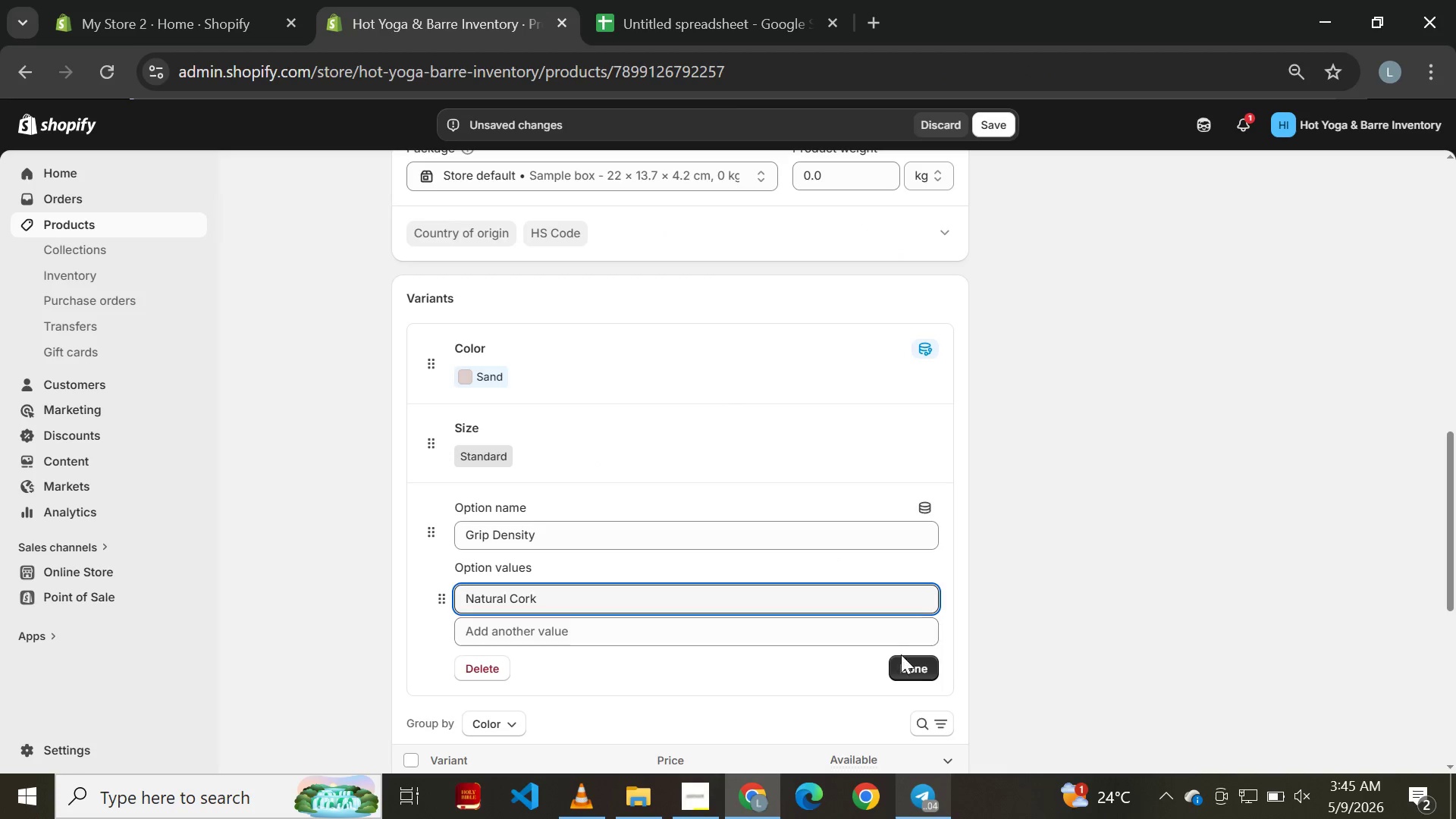 
left_click([901, 656])
 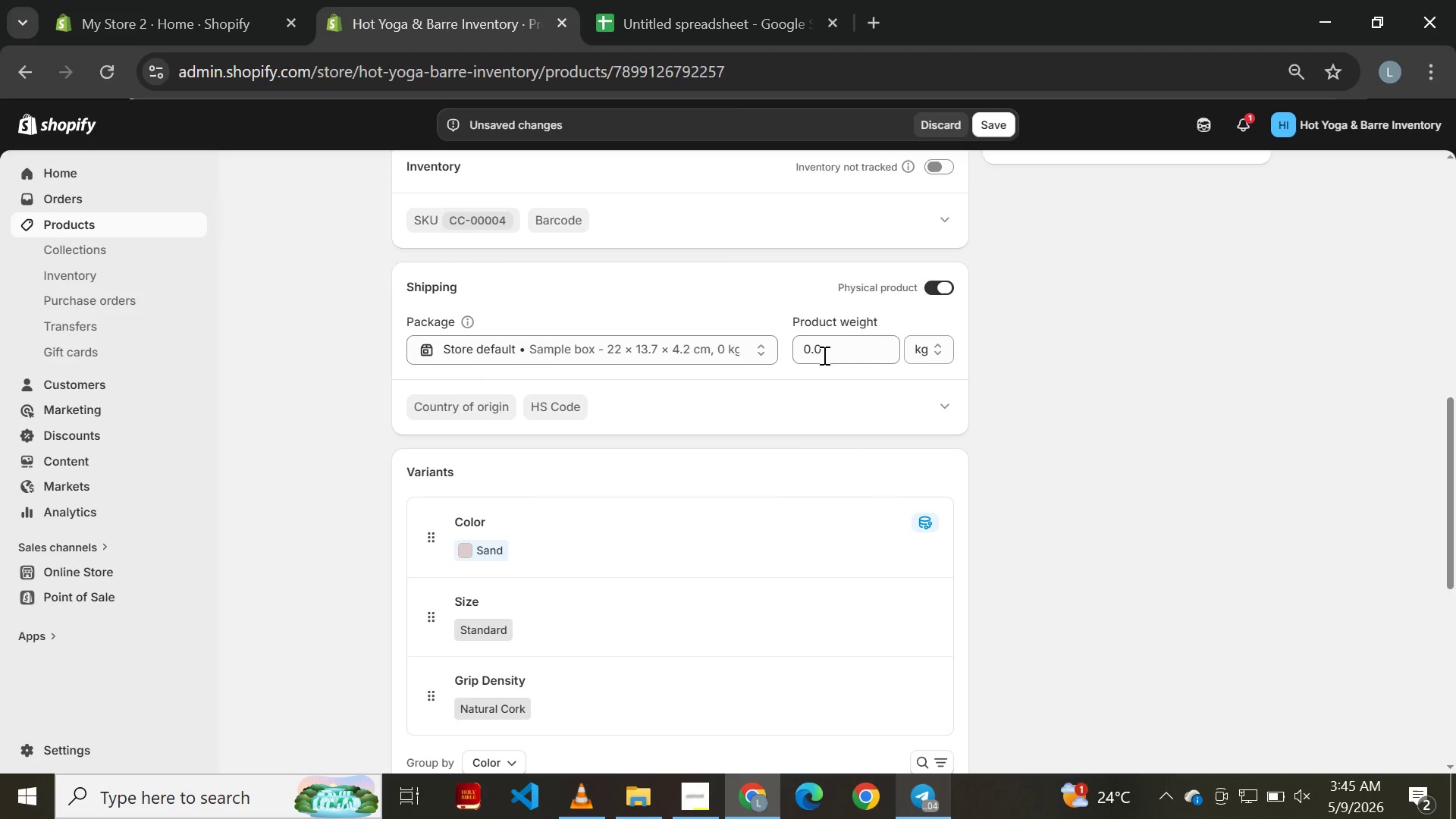 
left_click([826, 342])
 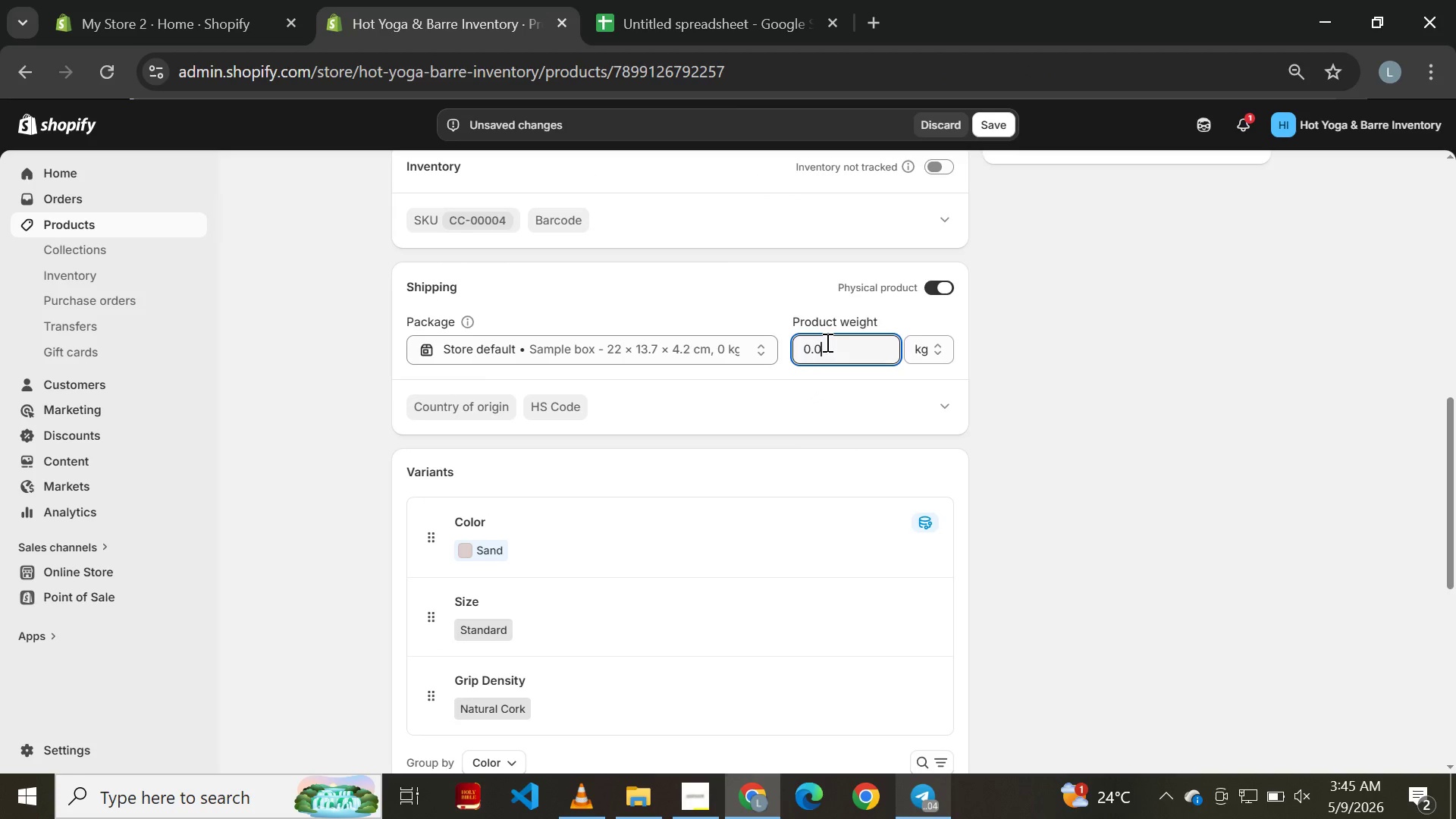 
key(Control+A)
 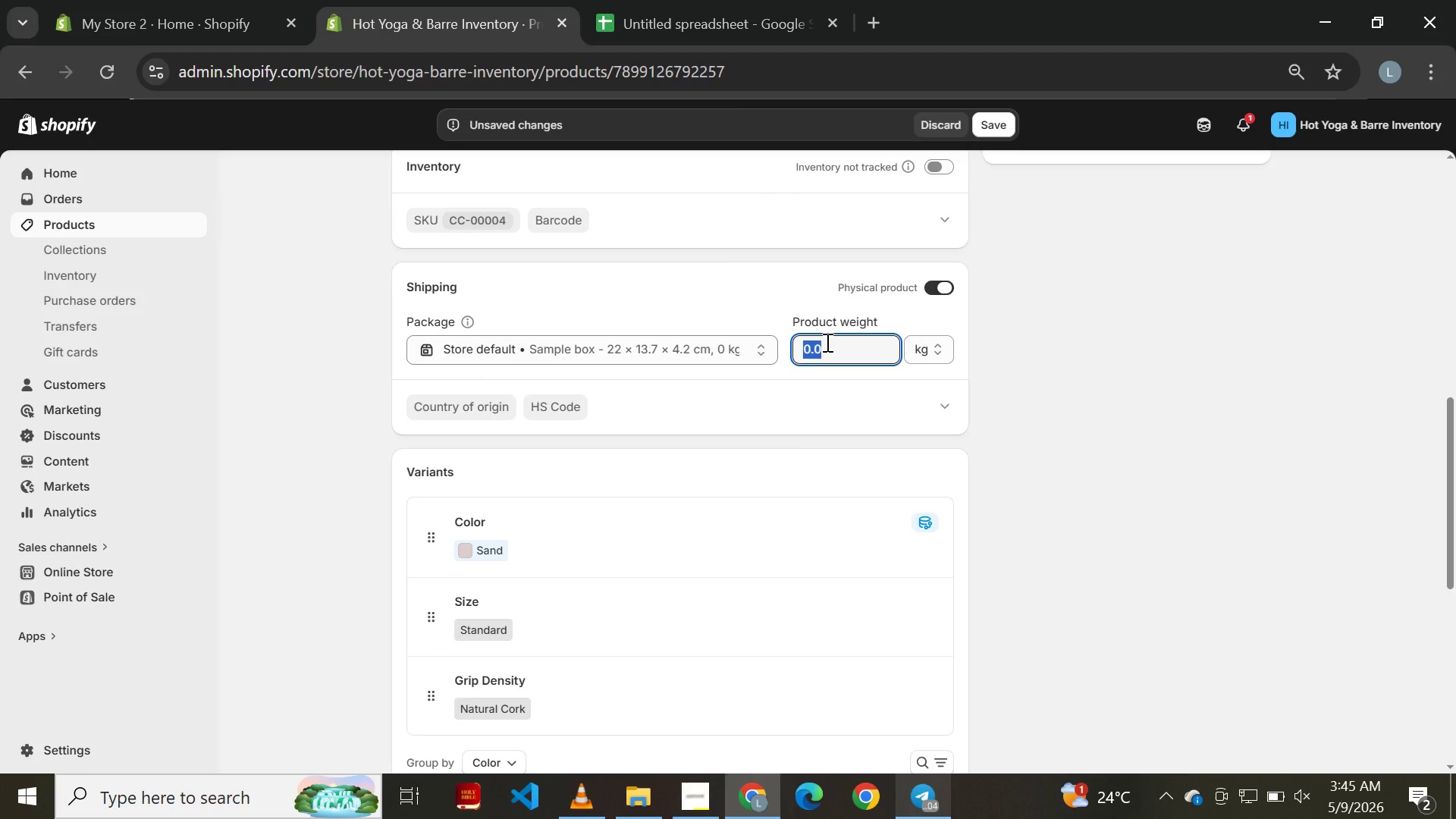 
key(Control+V)
 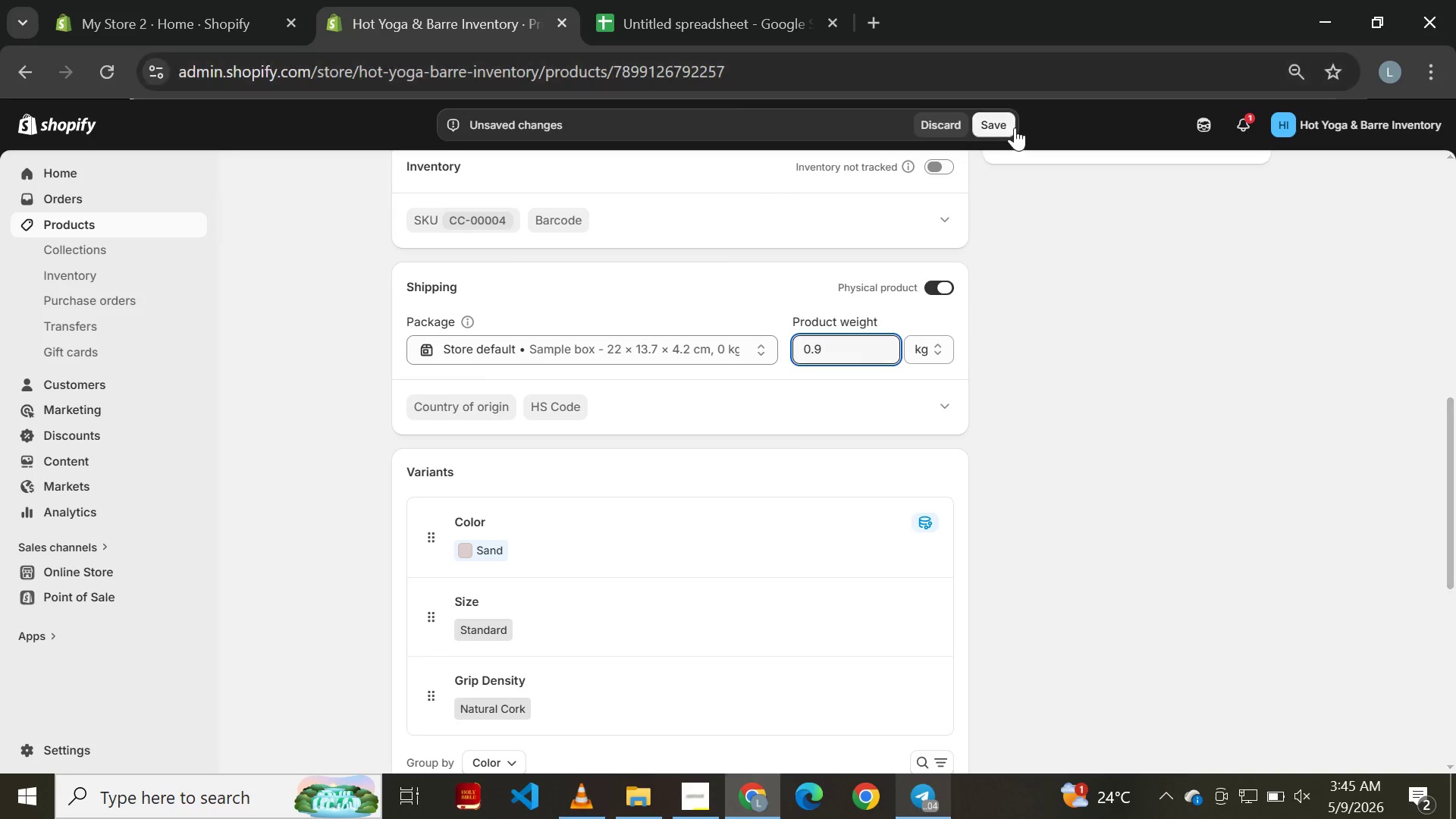 
left_click([1003, 118])
 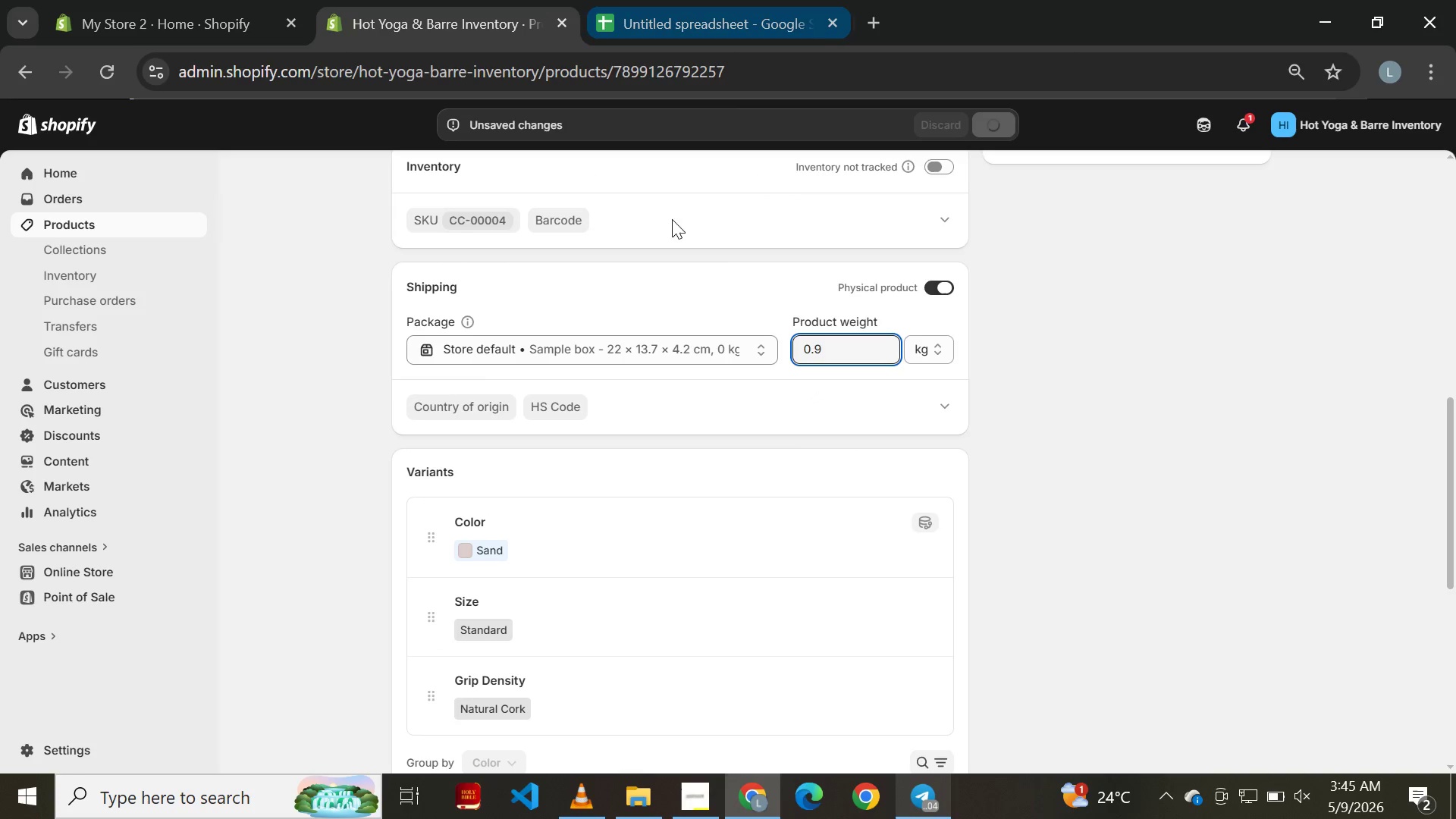 
wait(5.46)
 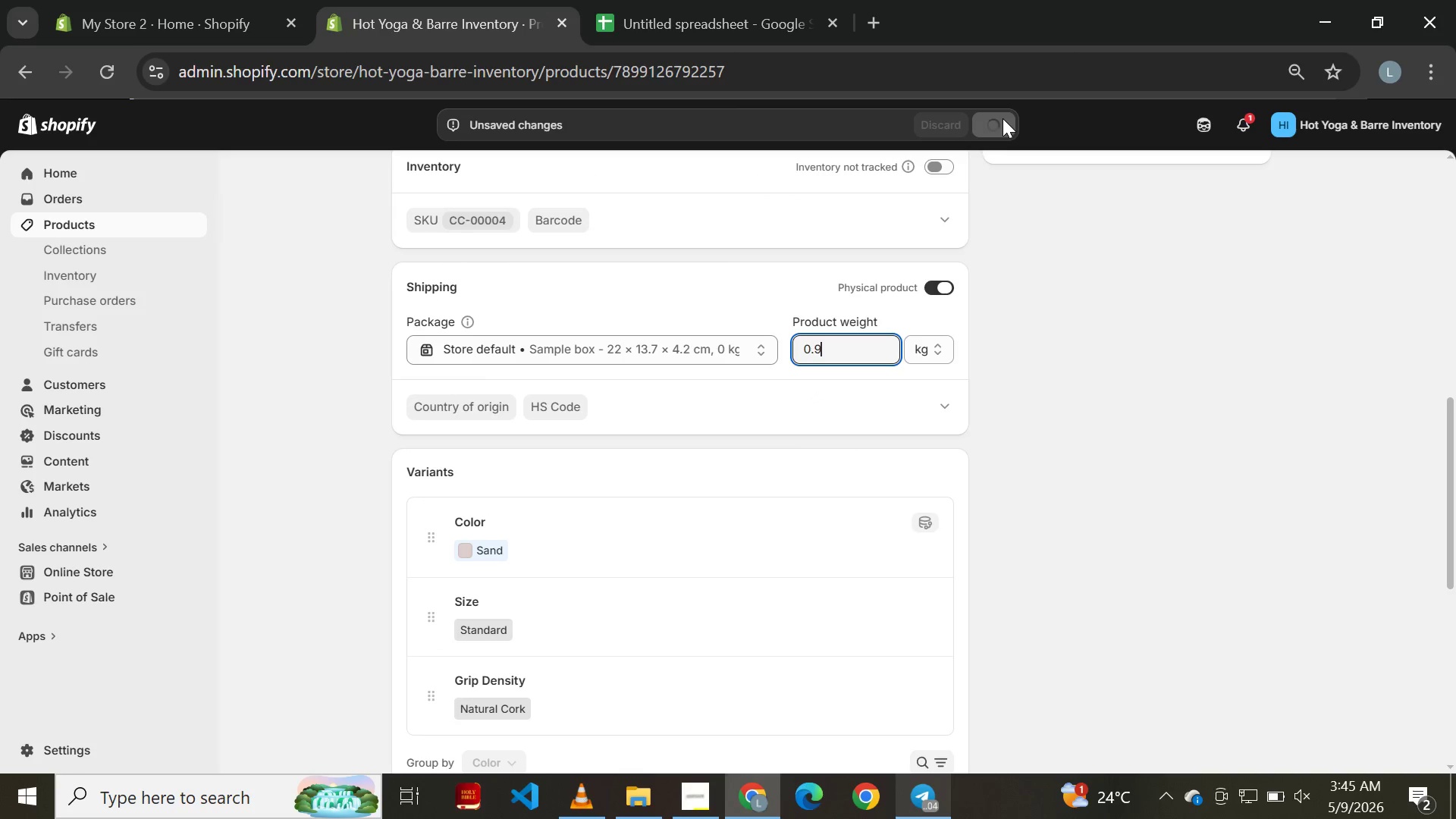 
mouse_move([604, 435])
 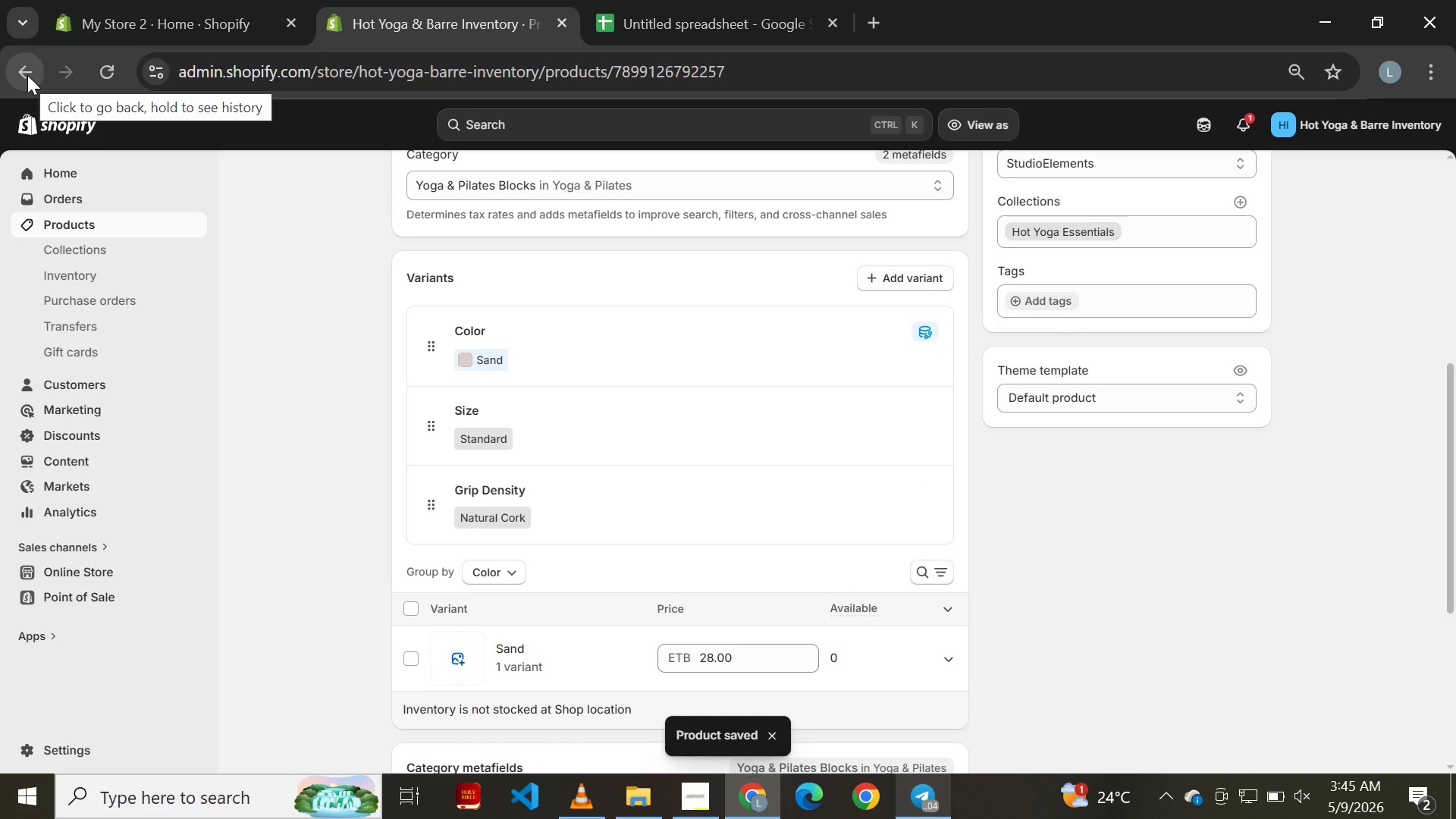 
left_click([27, 75])
 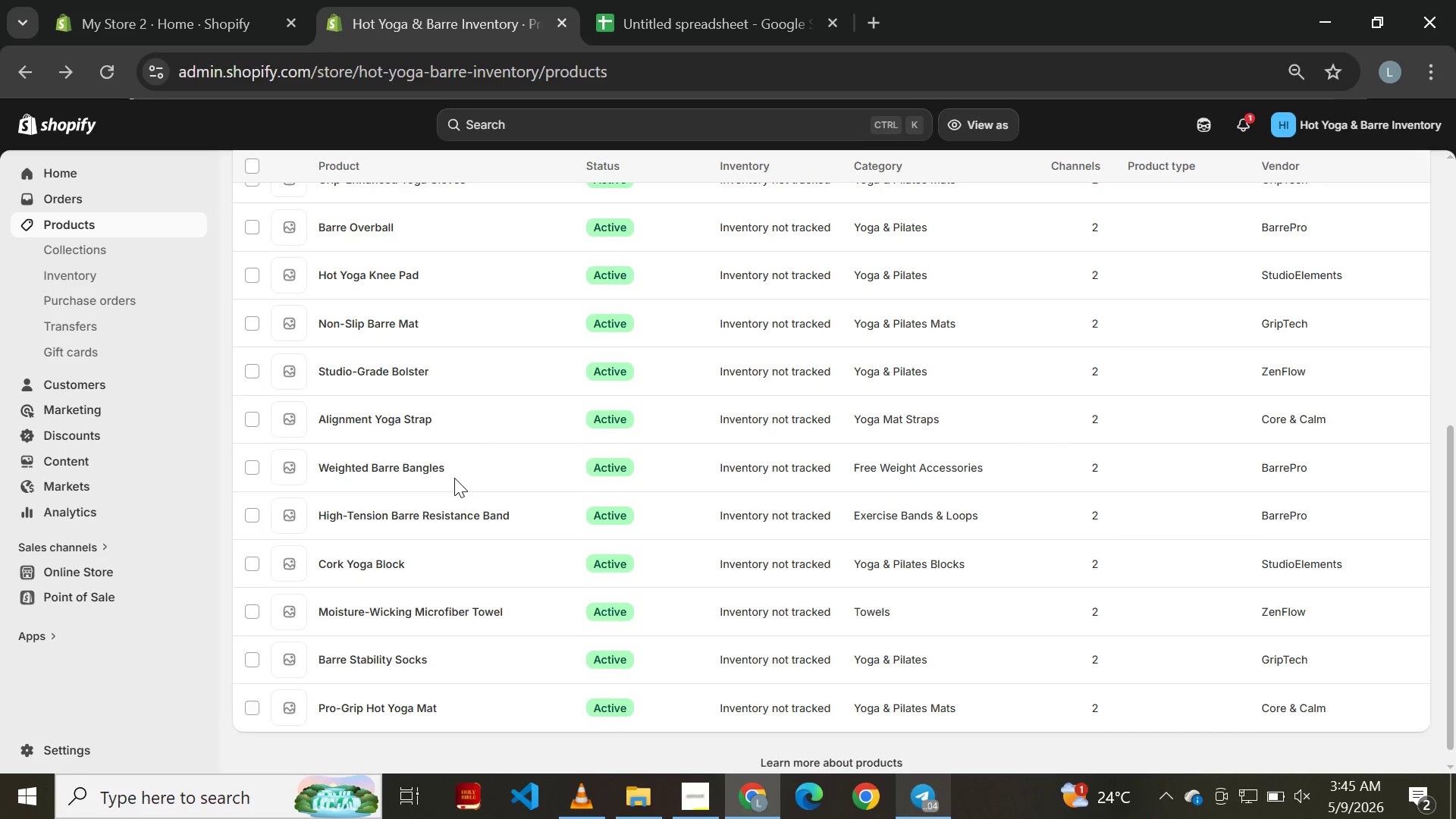 
wait(5.47)
 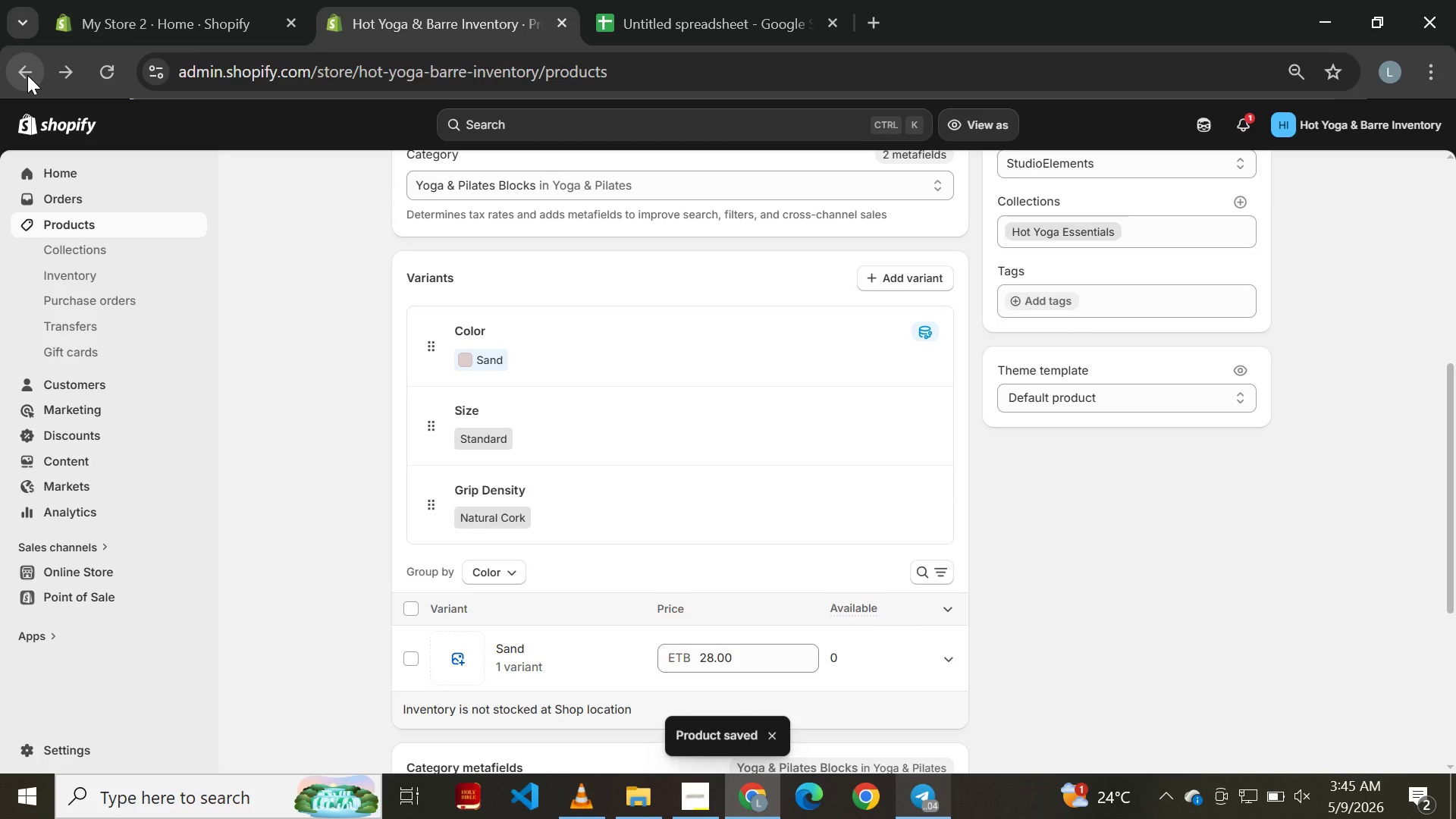 
left_click([373, 513])
 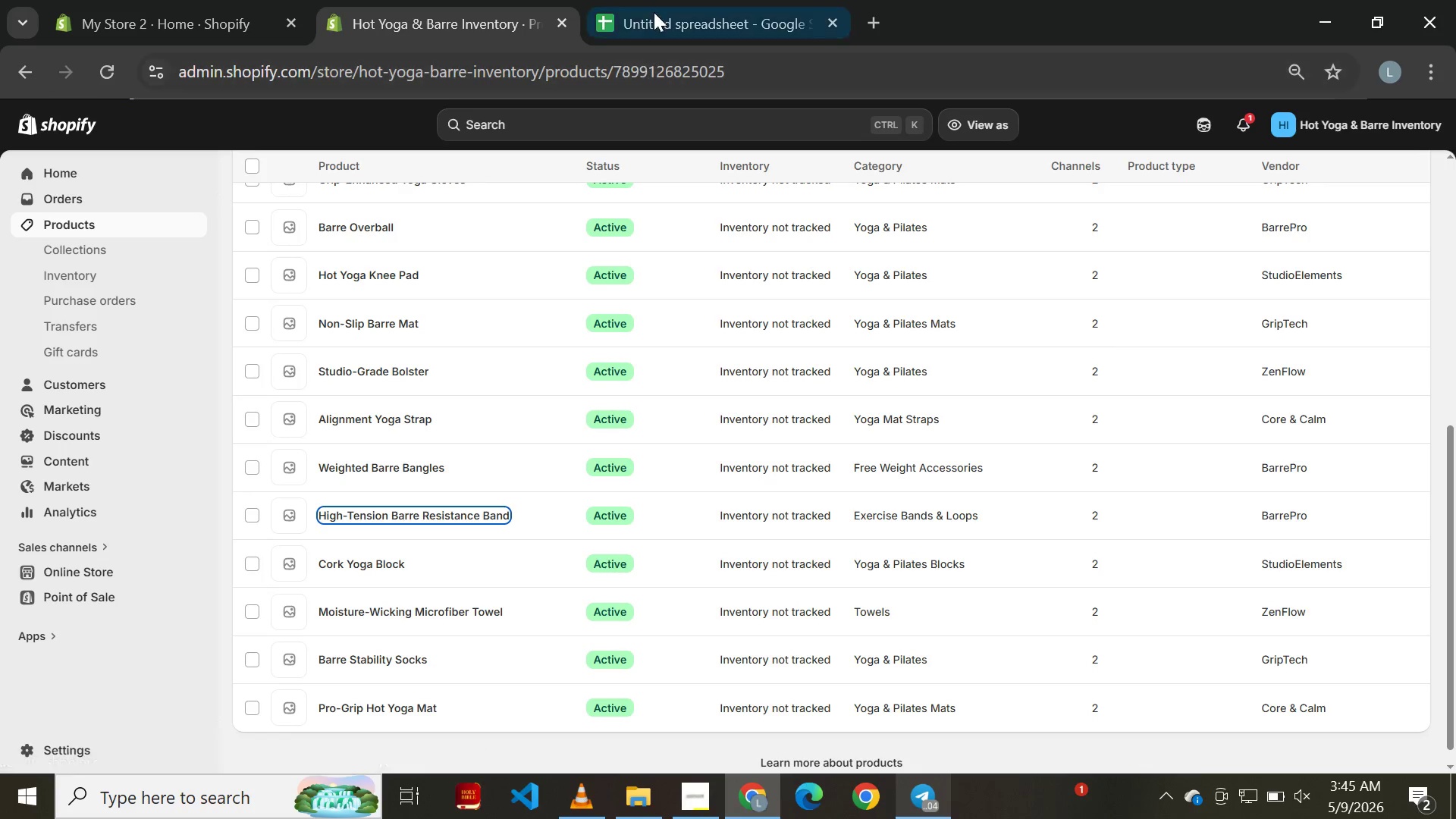 
left_click([654, 7])
 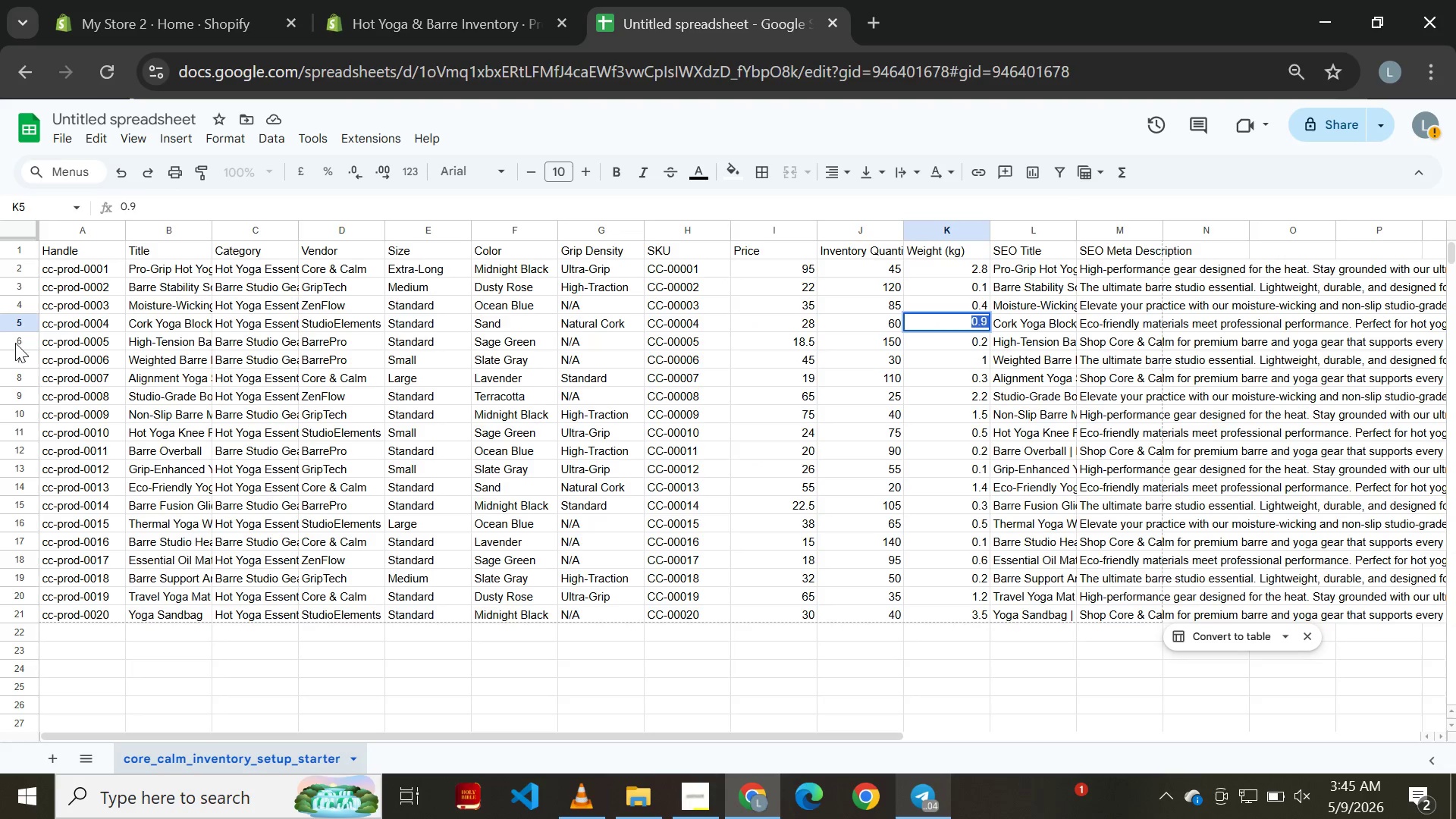 
left_click([15, 343])
 